 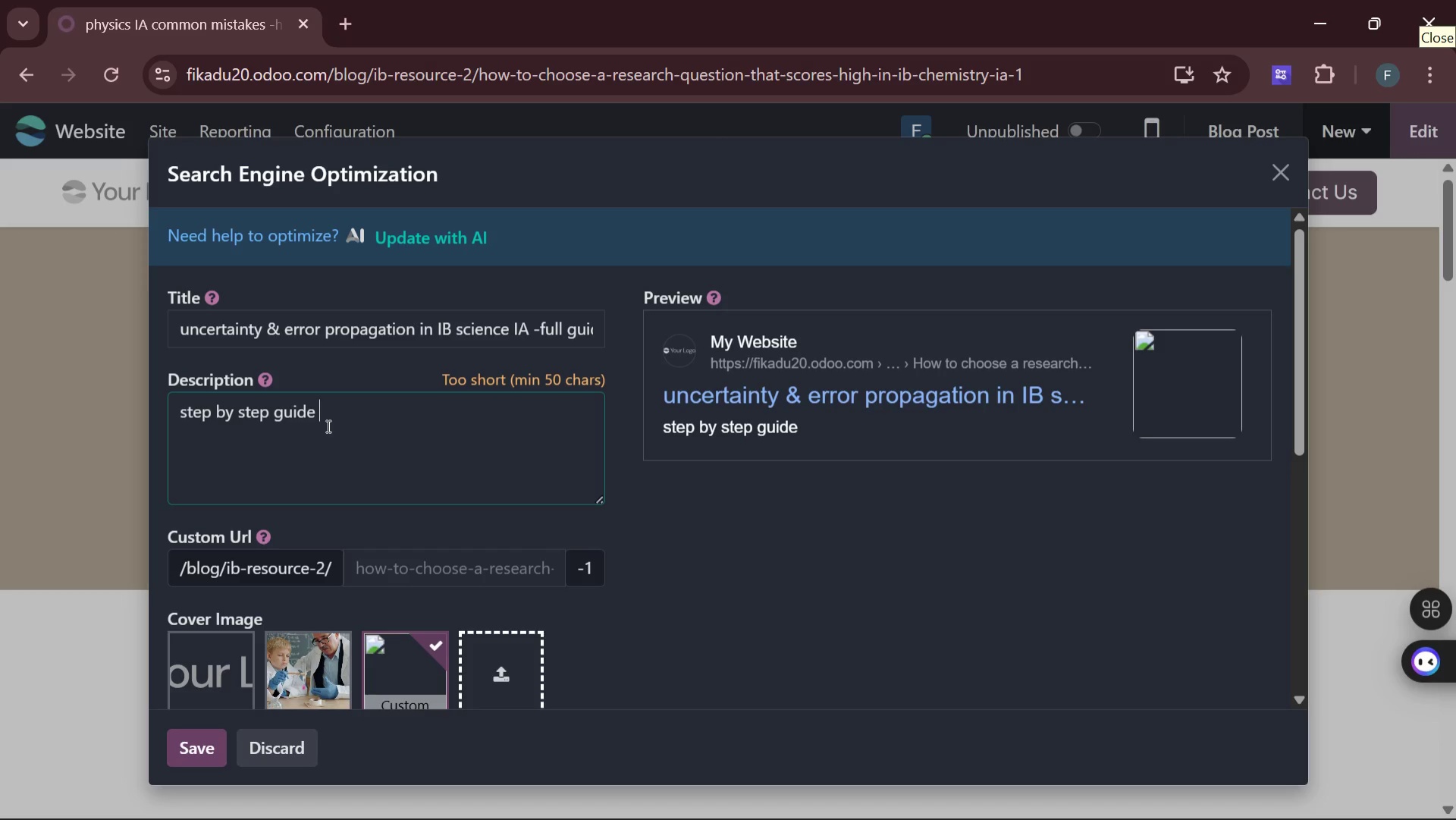 
type(to calculating and )
 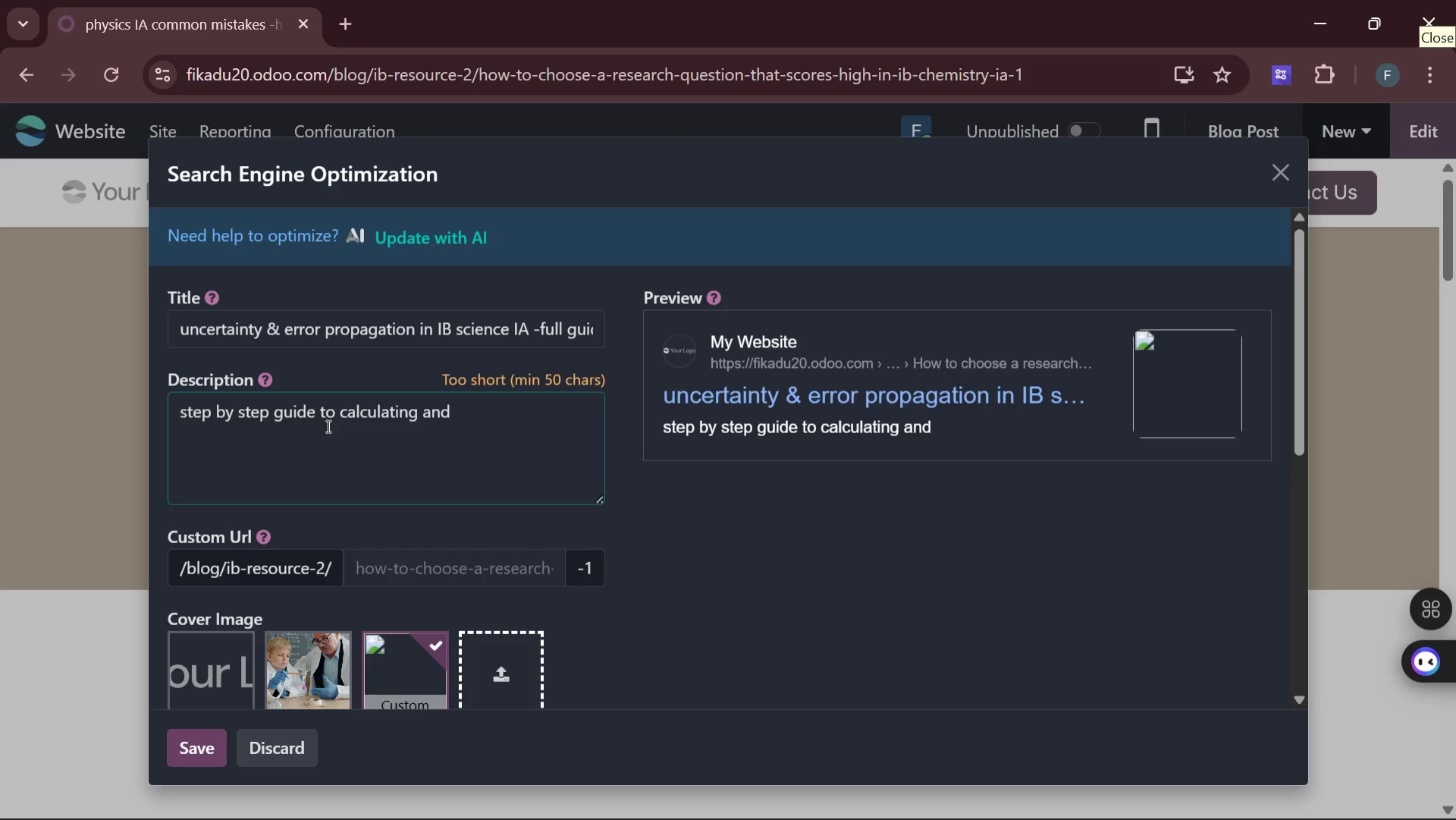 
wait(6.7)
 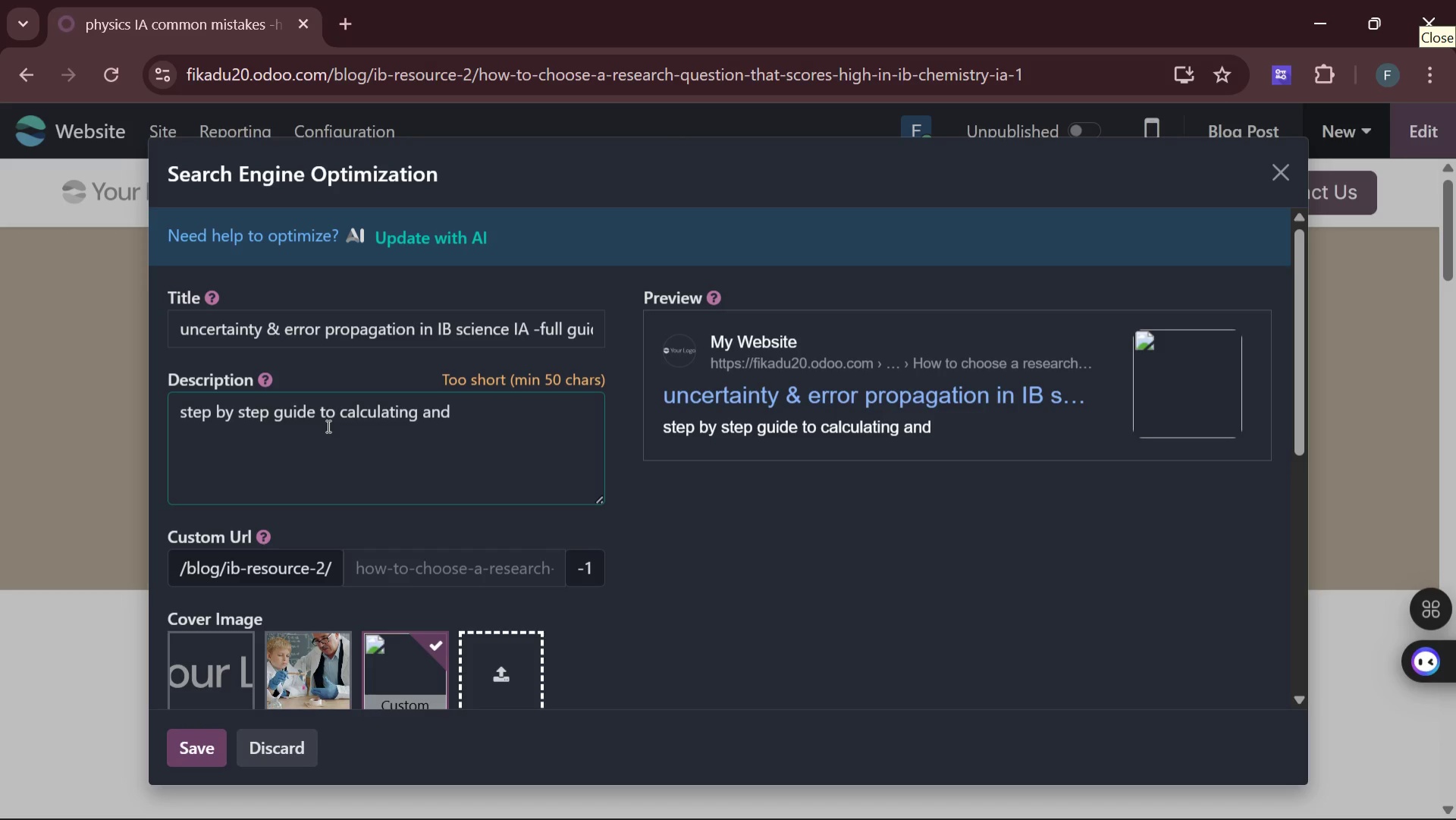 
type(propag)
 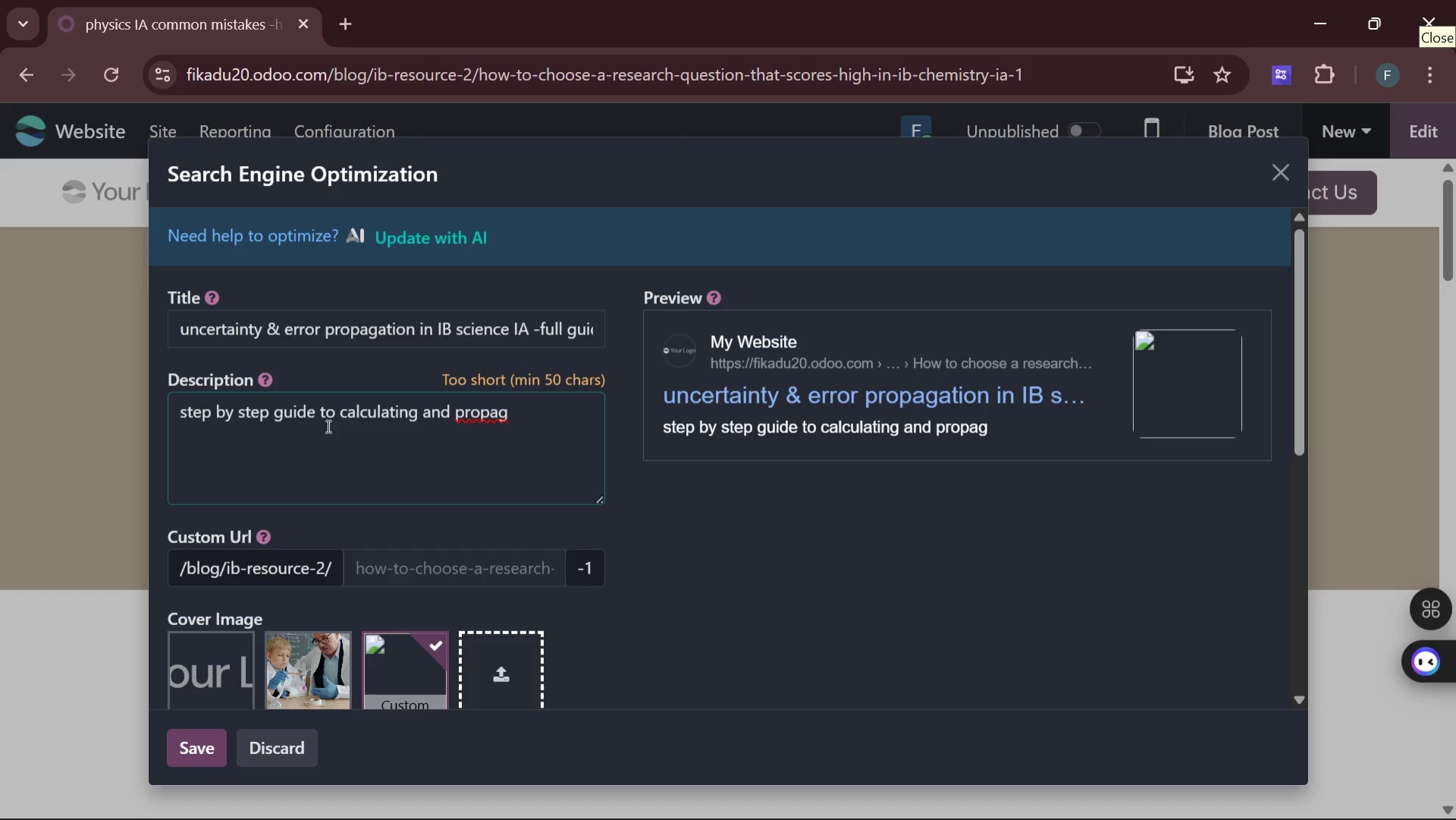 
type(ating )
 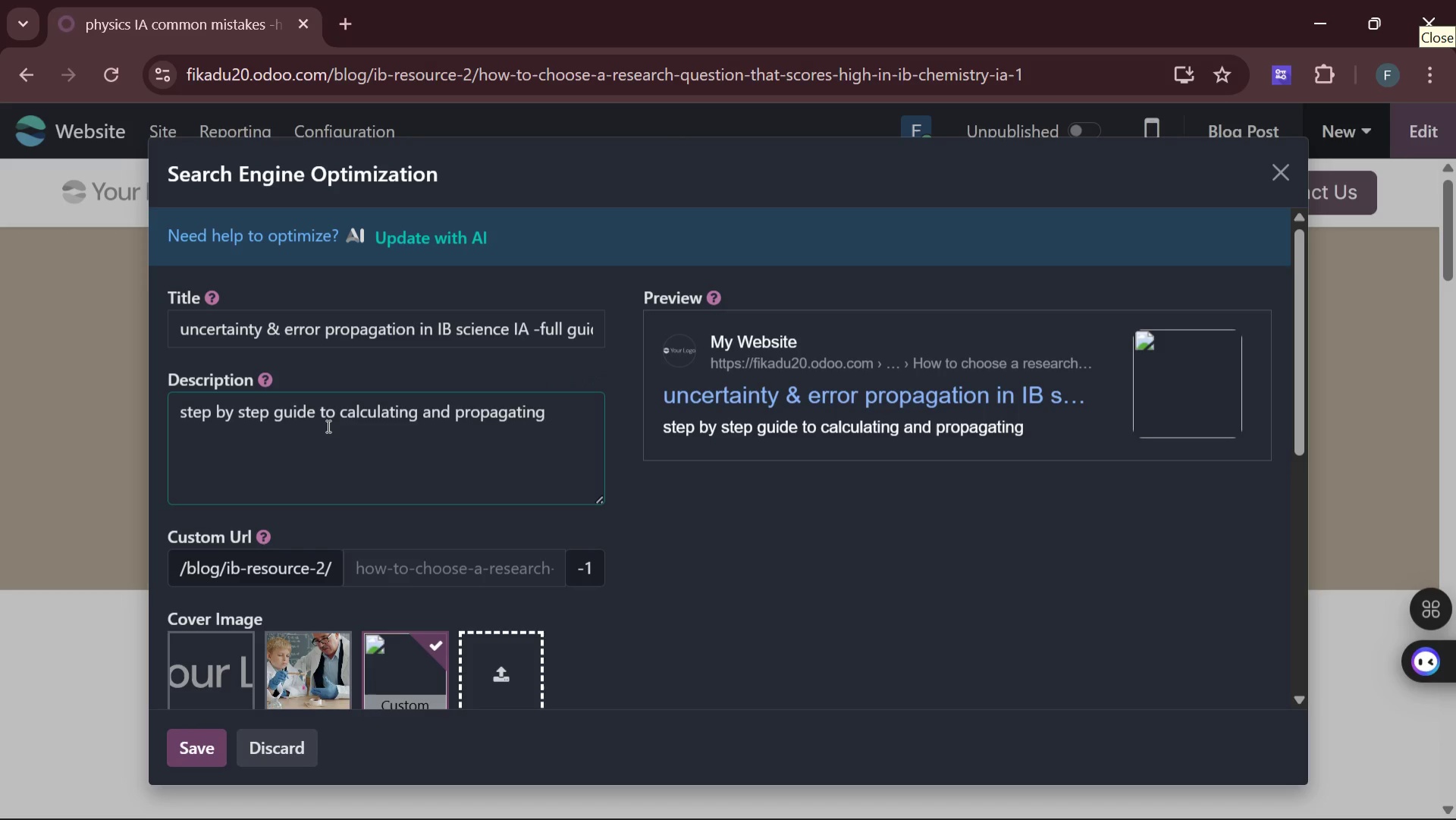 
wait(6.48)
 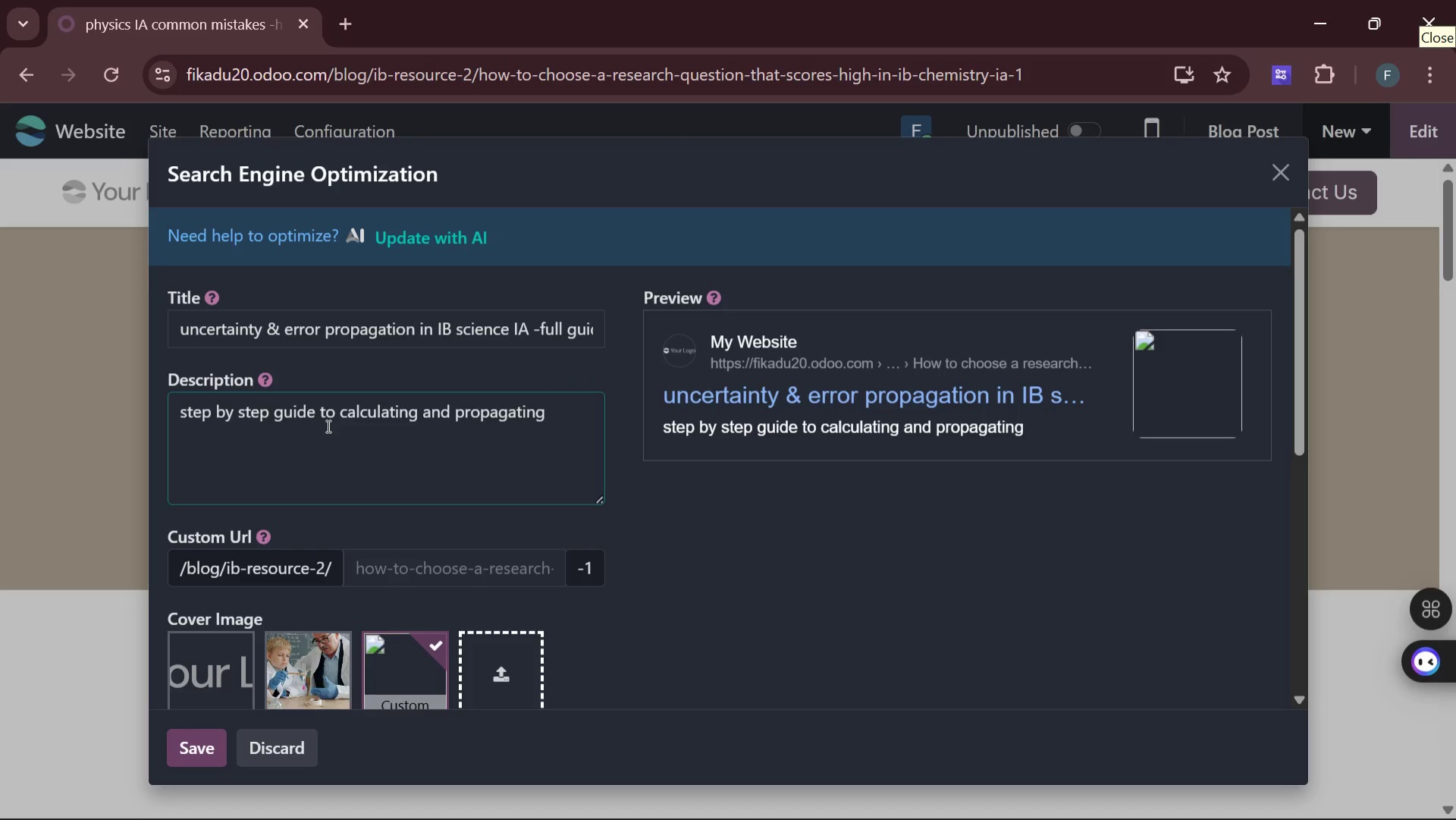 
type(uncertainties for )
 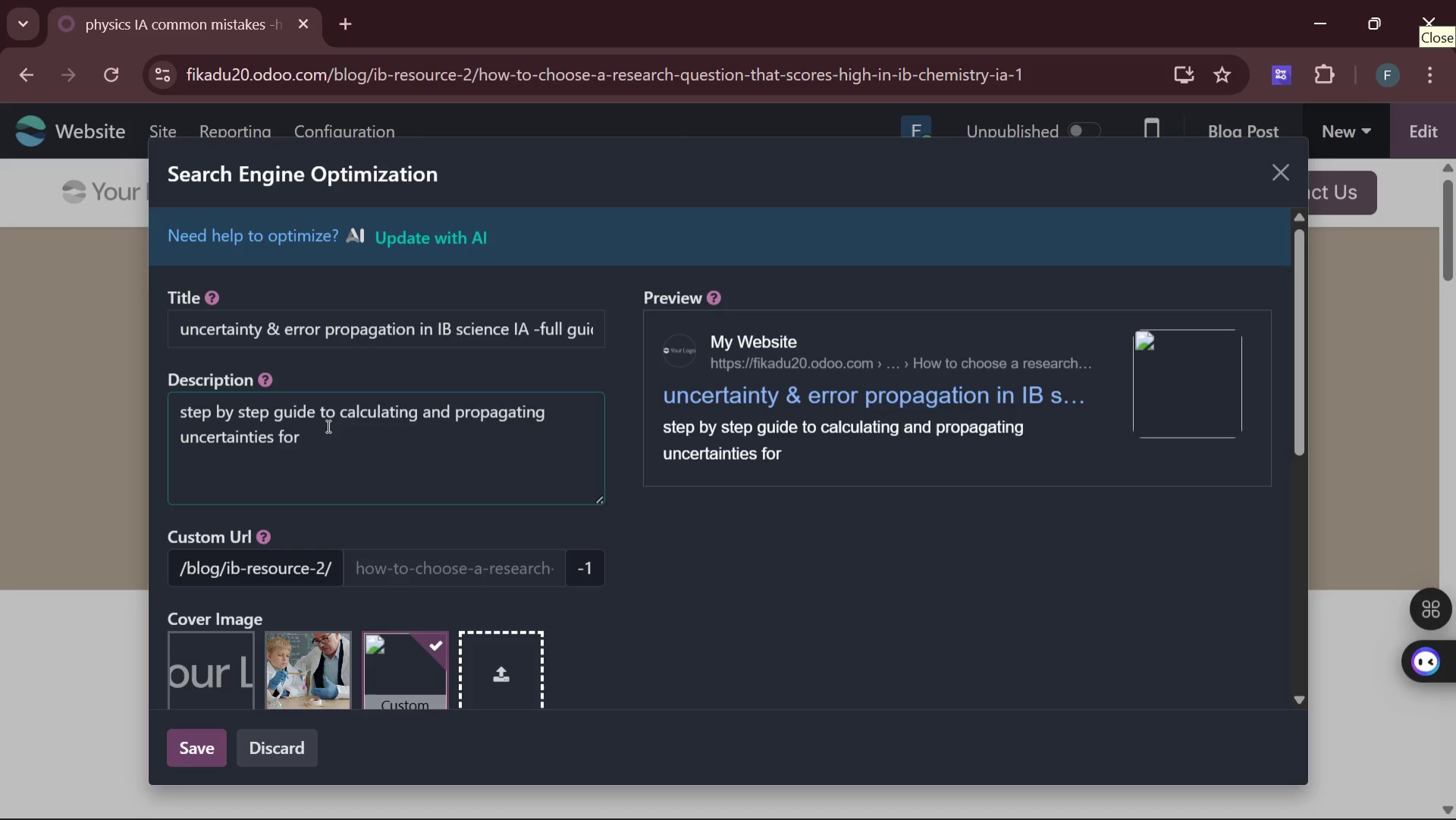 
type(tour IB )
 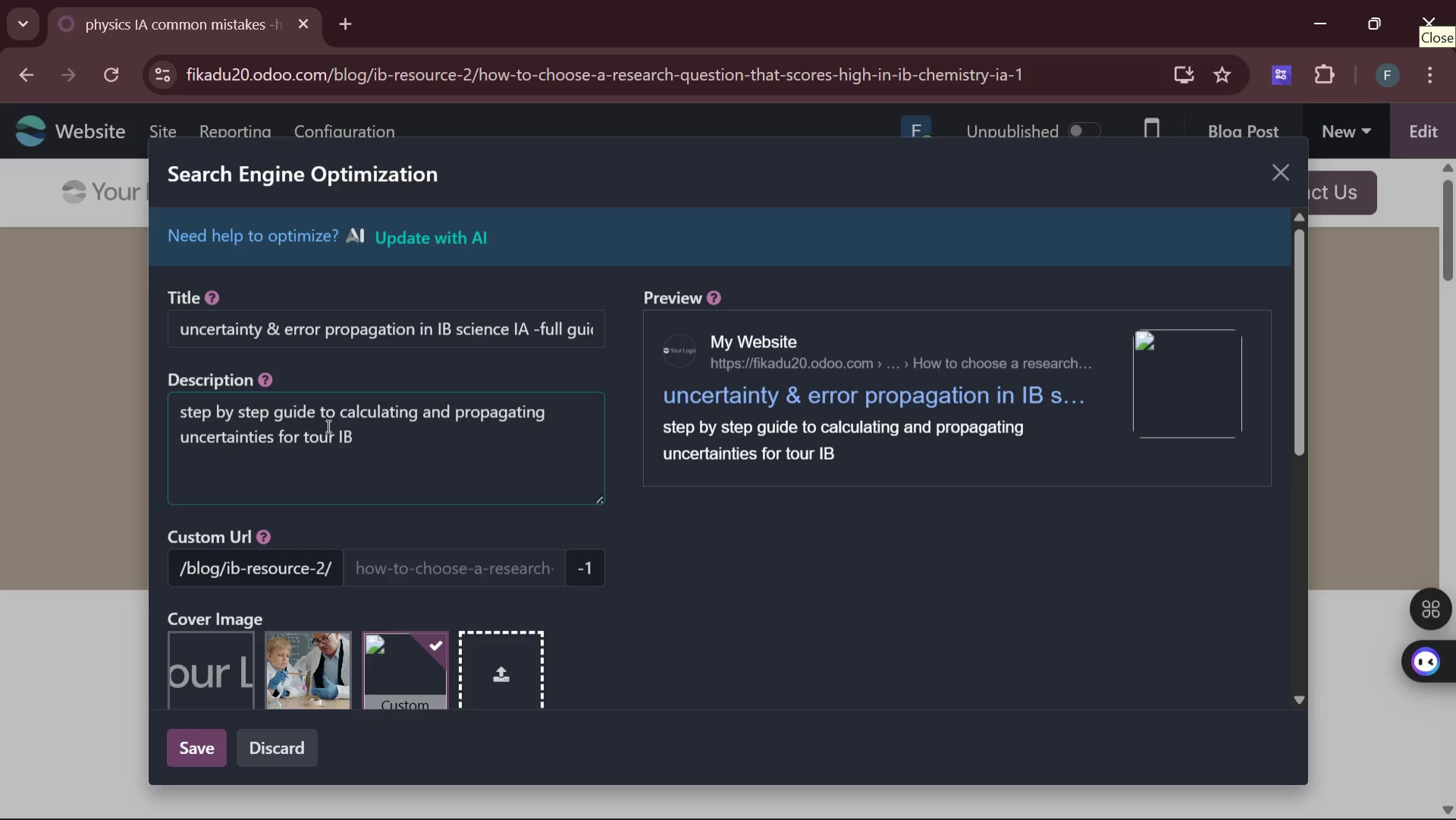 
type(physics )
 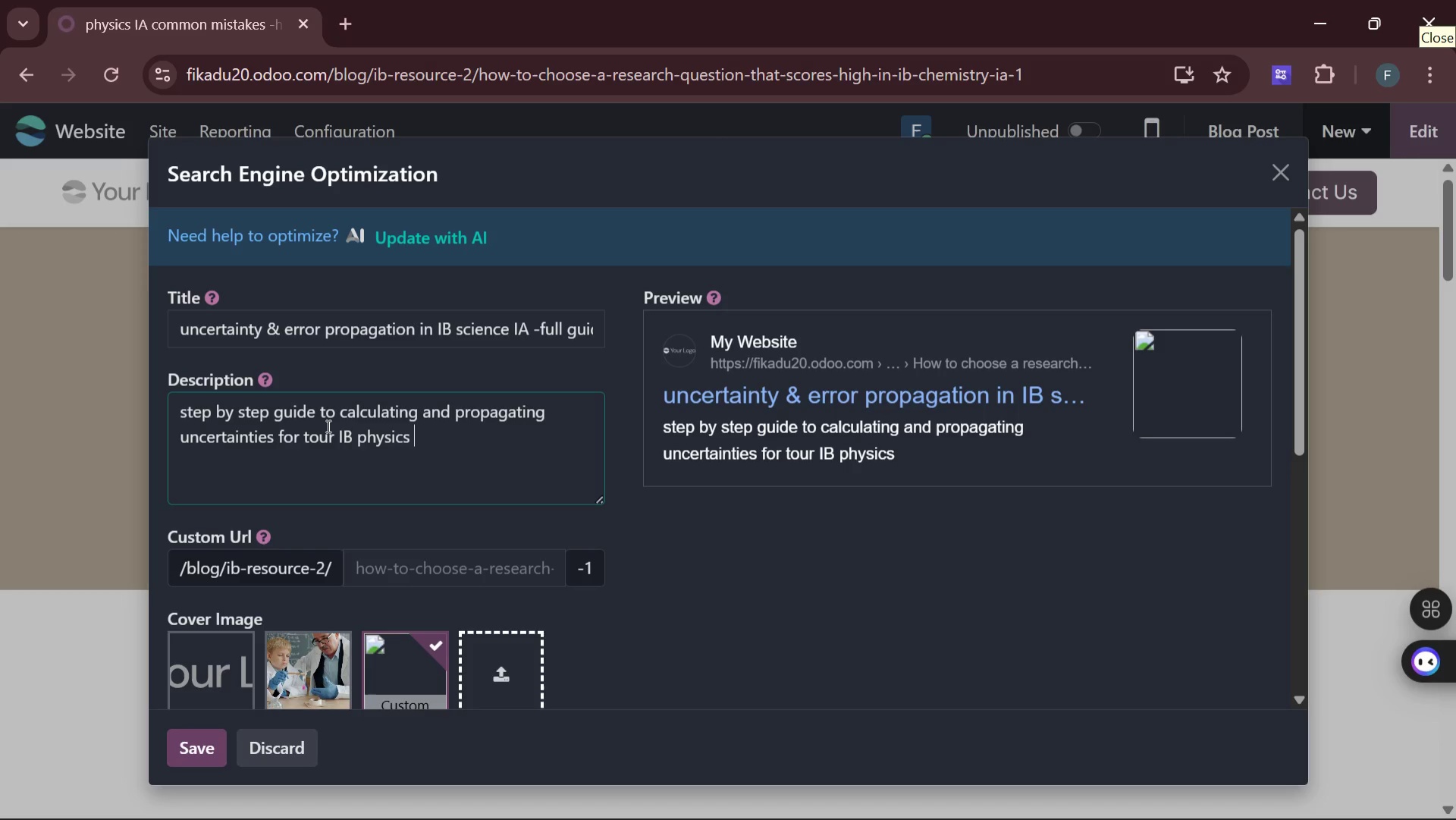 
type(or chemistry IA )
 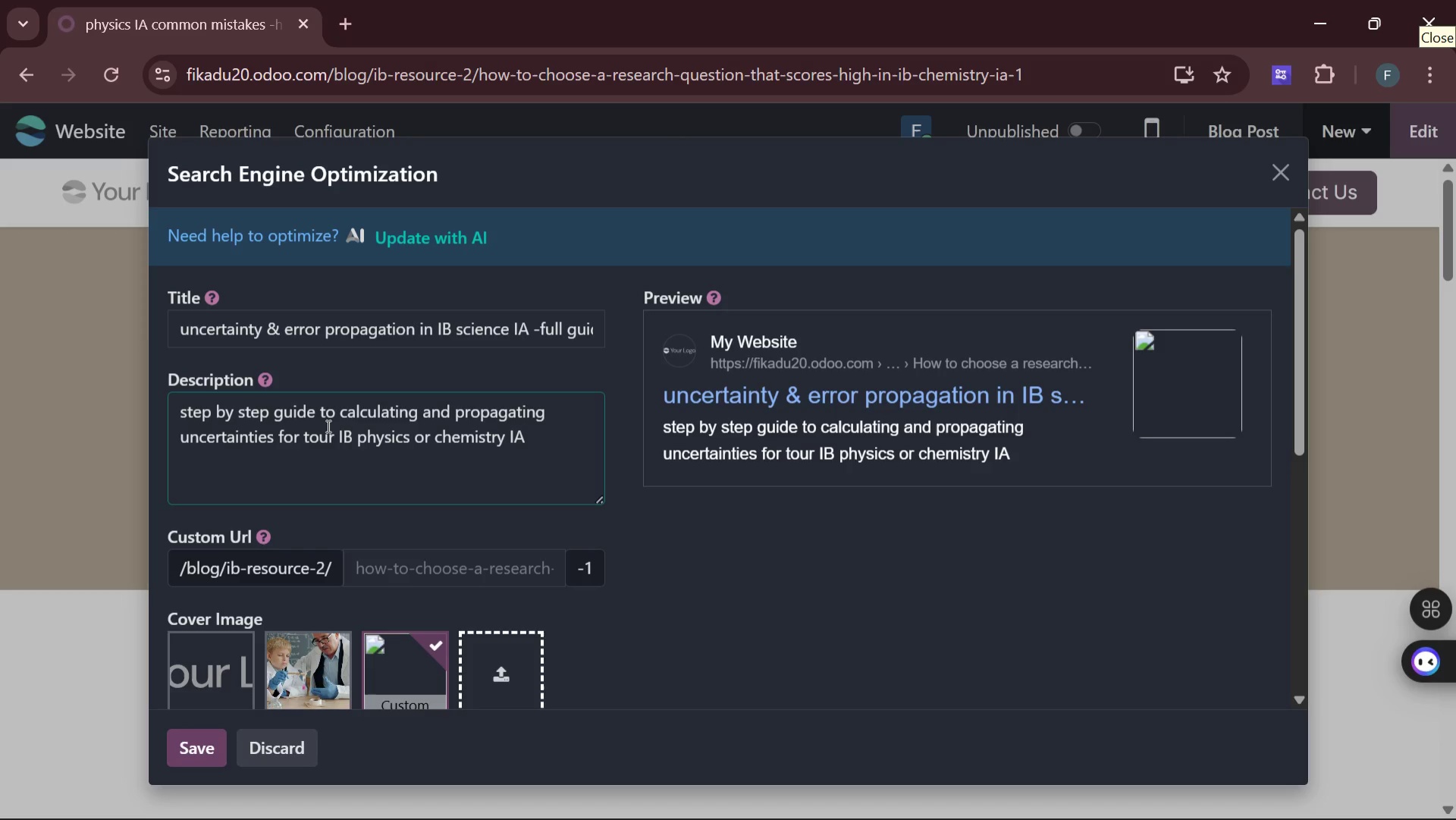 
key(Backspace)
type(. includes  )
 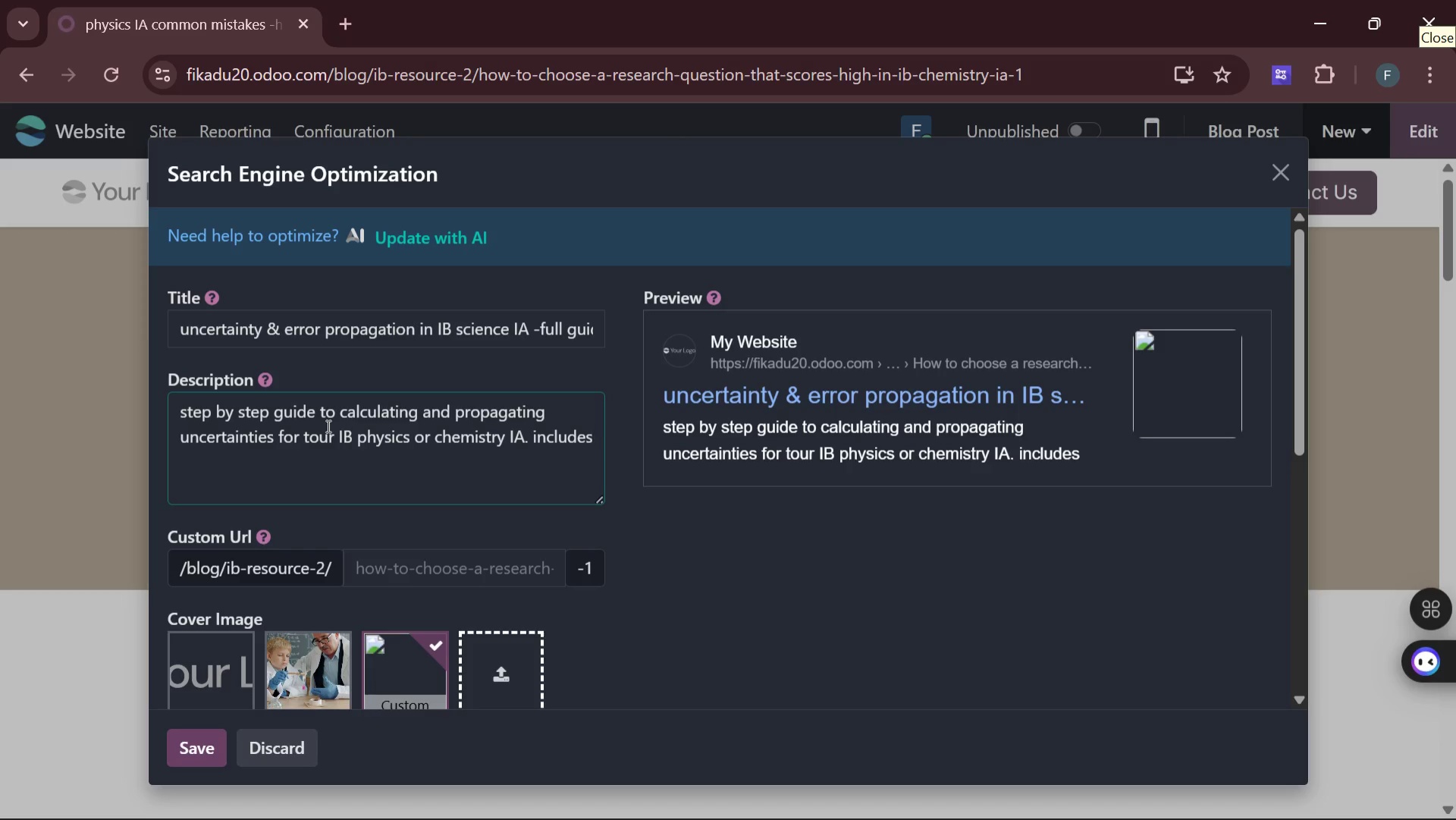 
type(pendulum )
 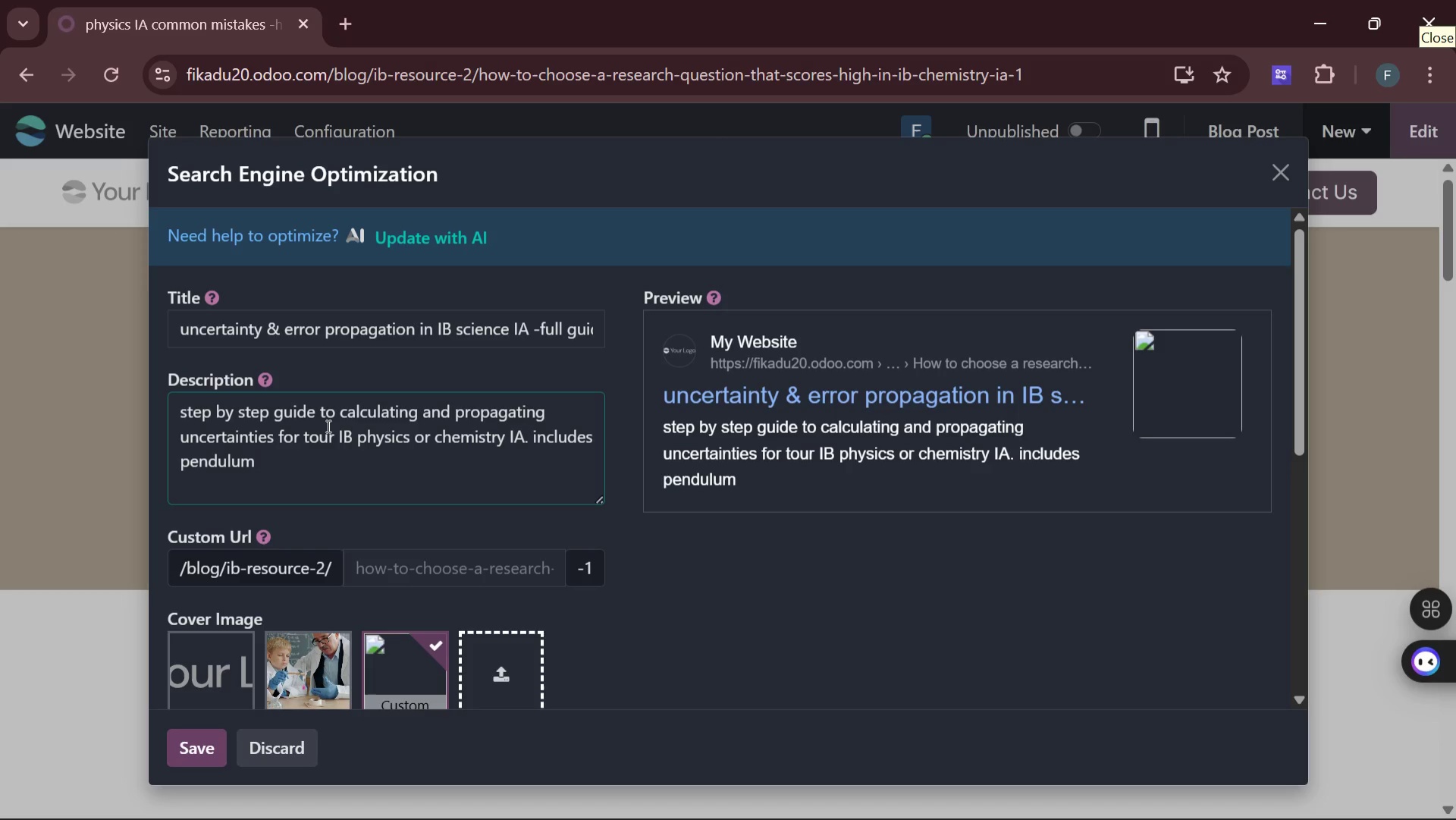 
type(example,)
key(Backspace)
type(.)
 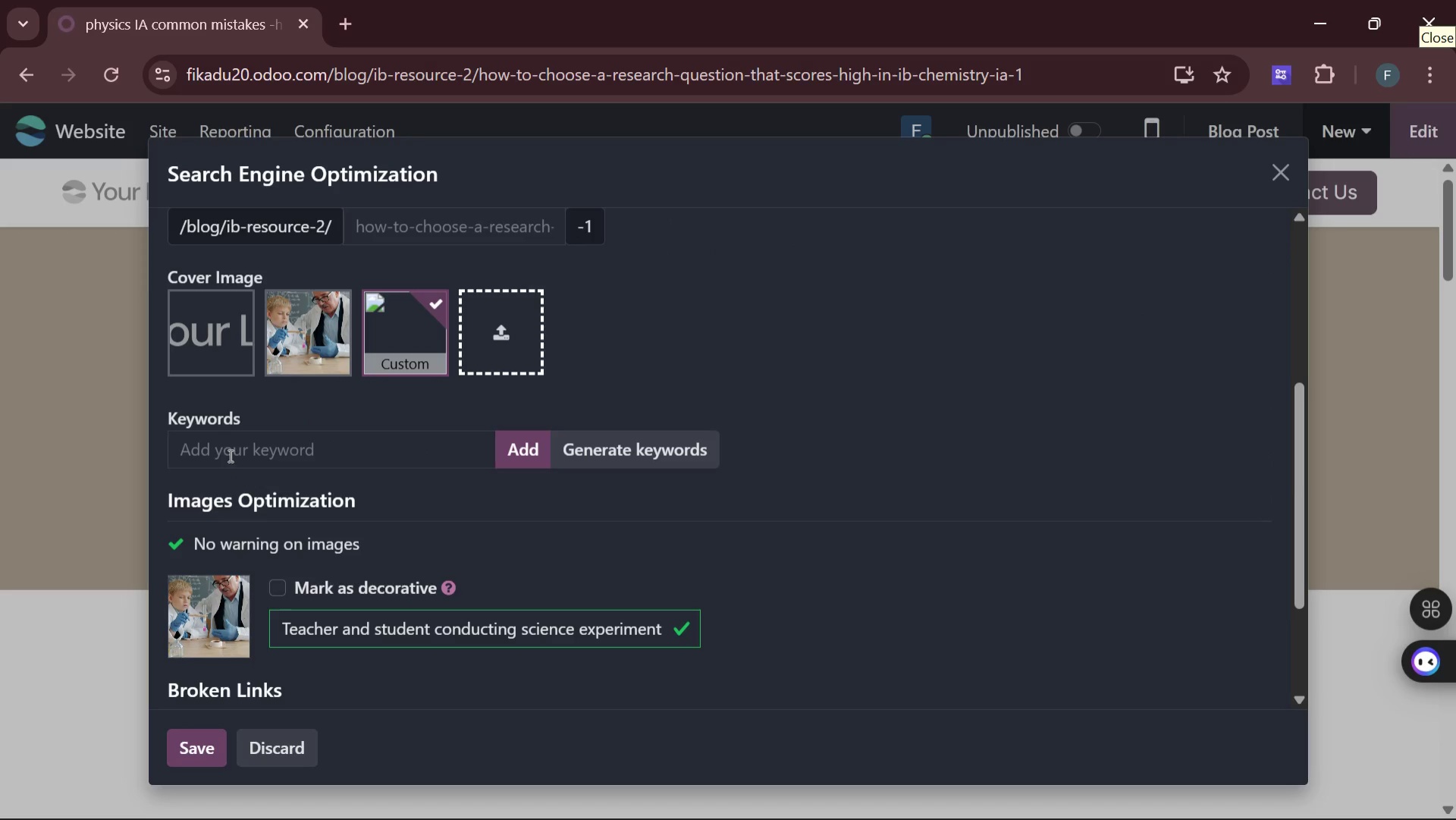 
left_click([229, 454])
 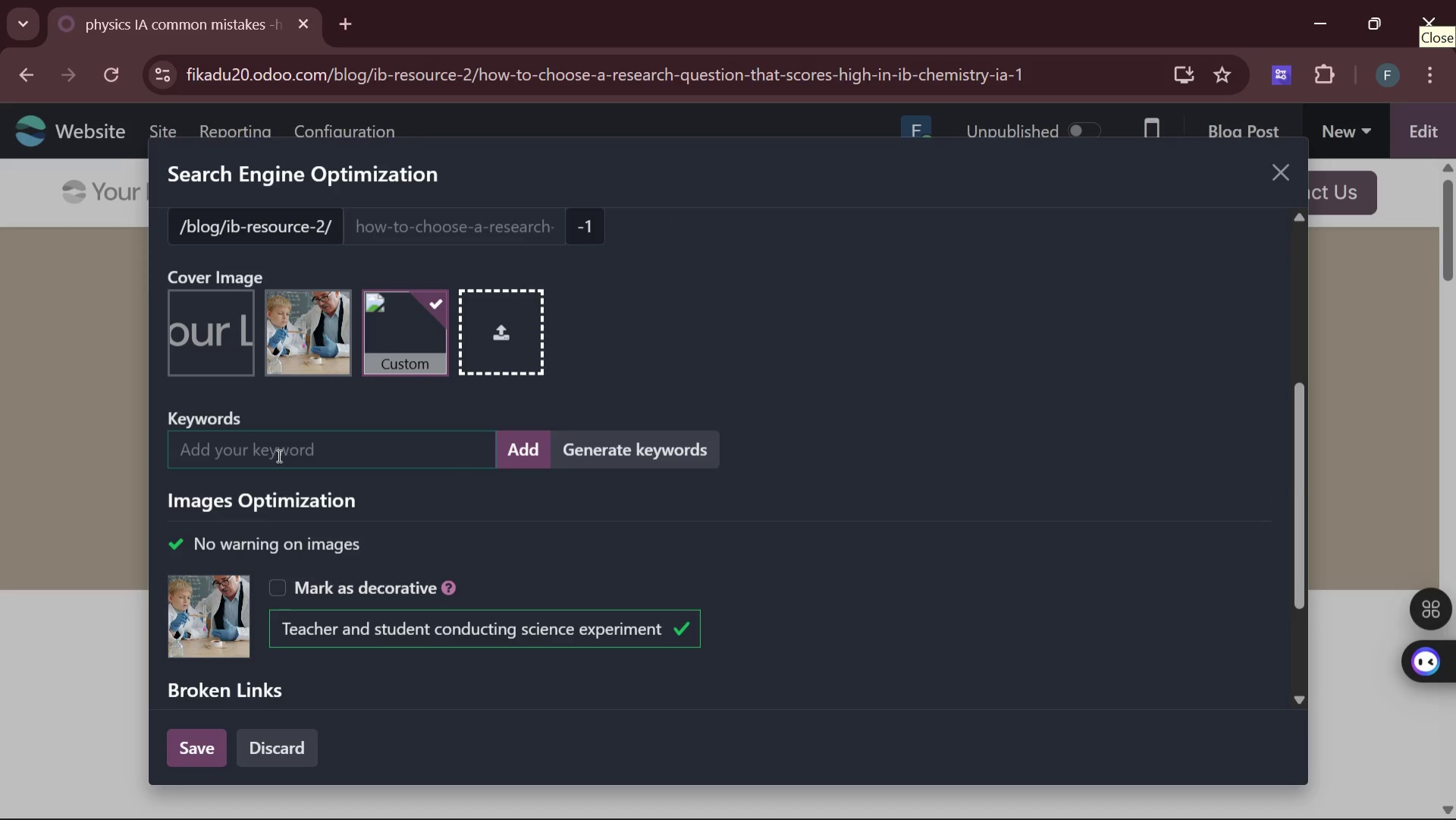 
wait(5.01)
 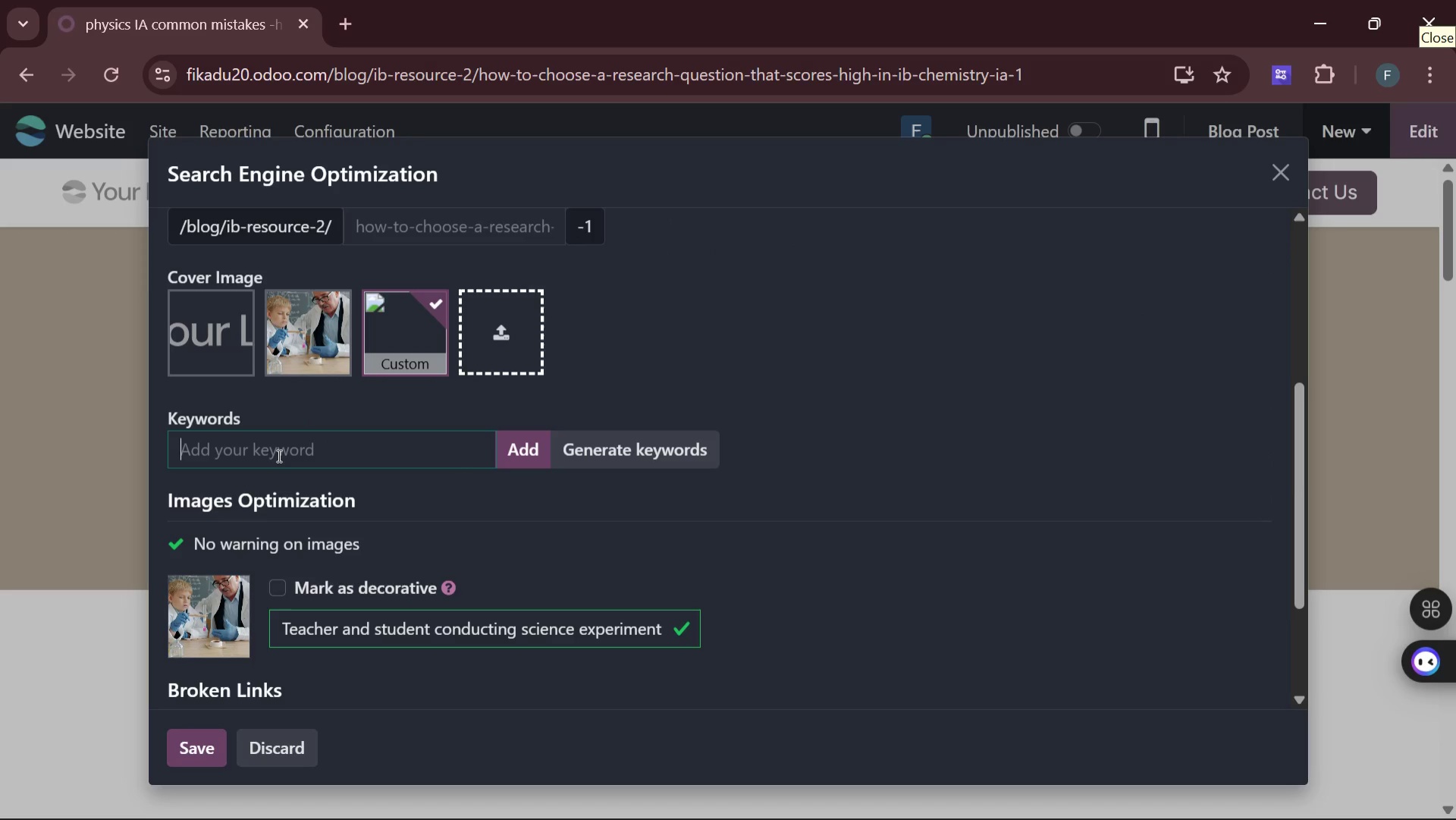 
type(uncertainty )
key(Backspace)
type(, error )
 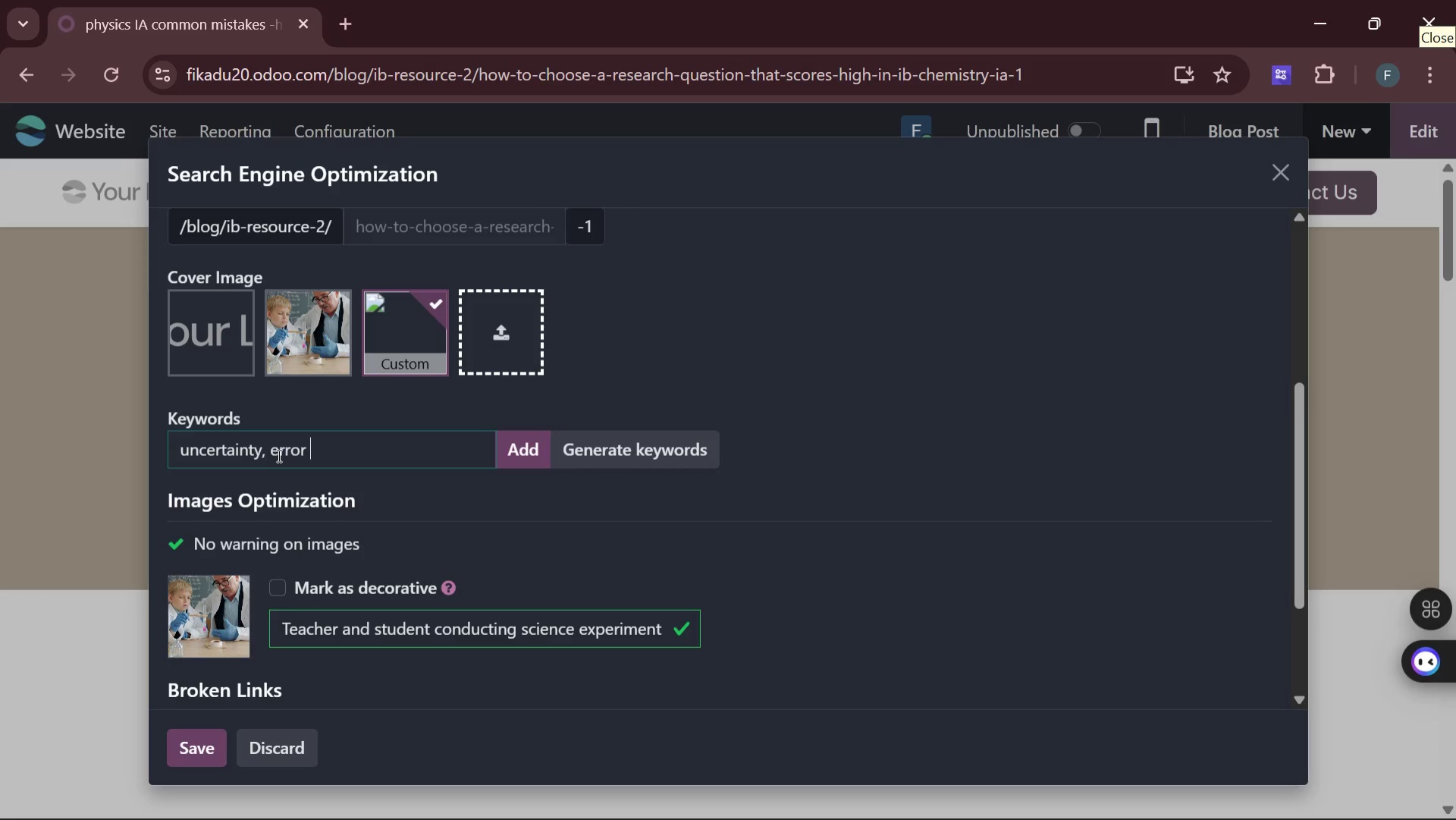 
type(propa)
 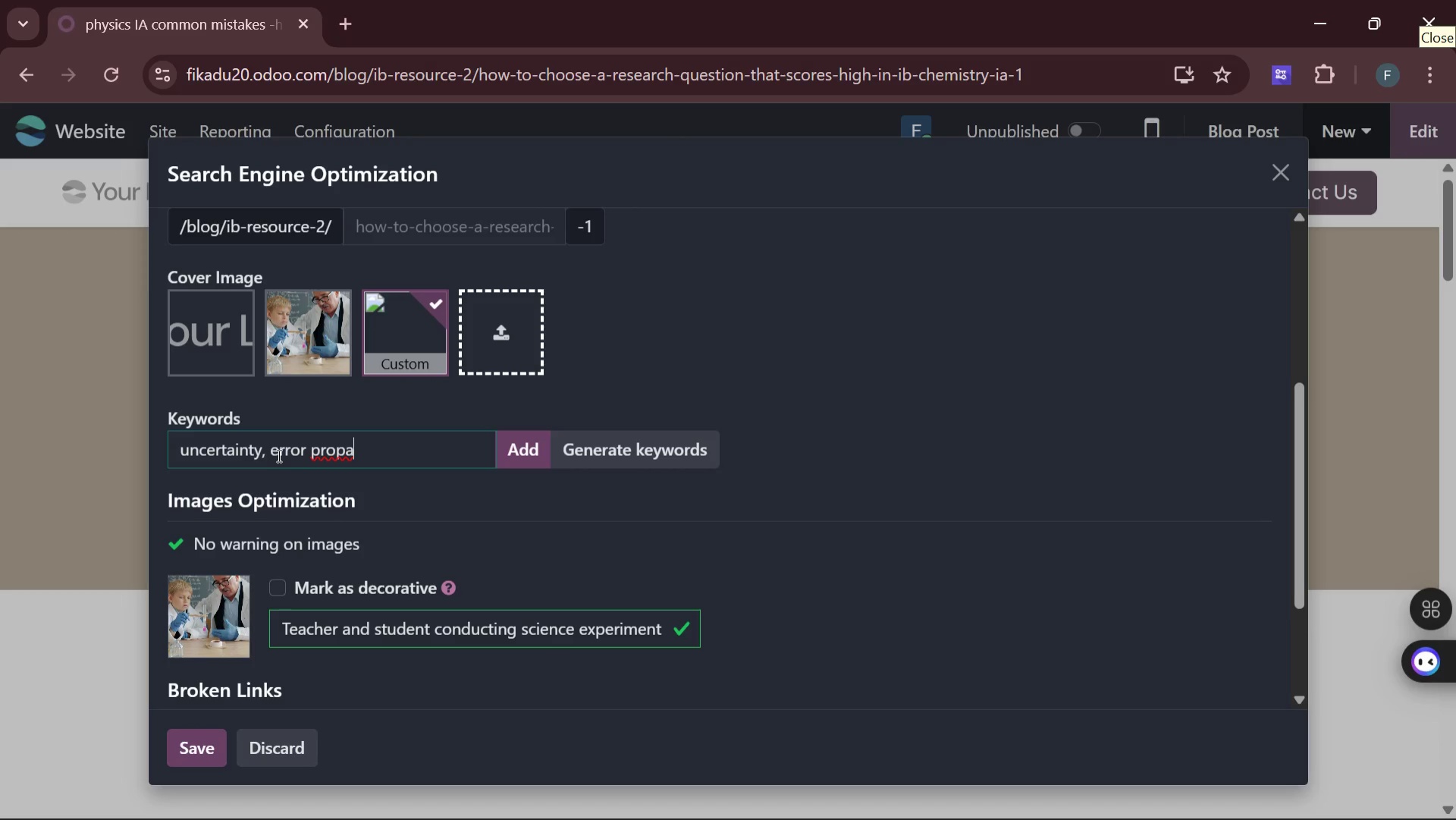 
type(gation )
key(Backspace)
type(, IB )
 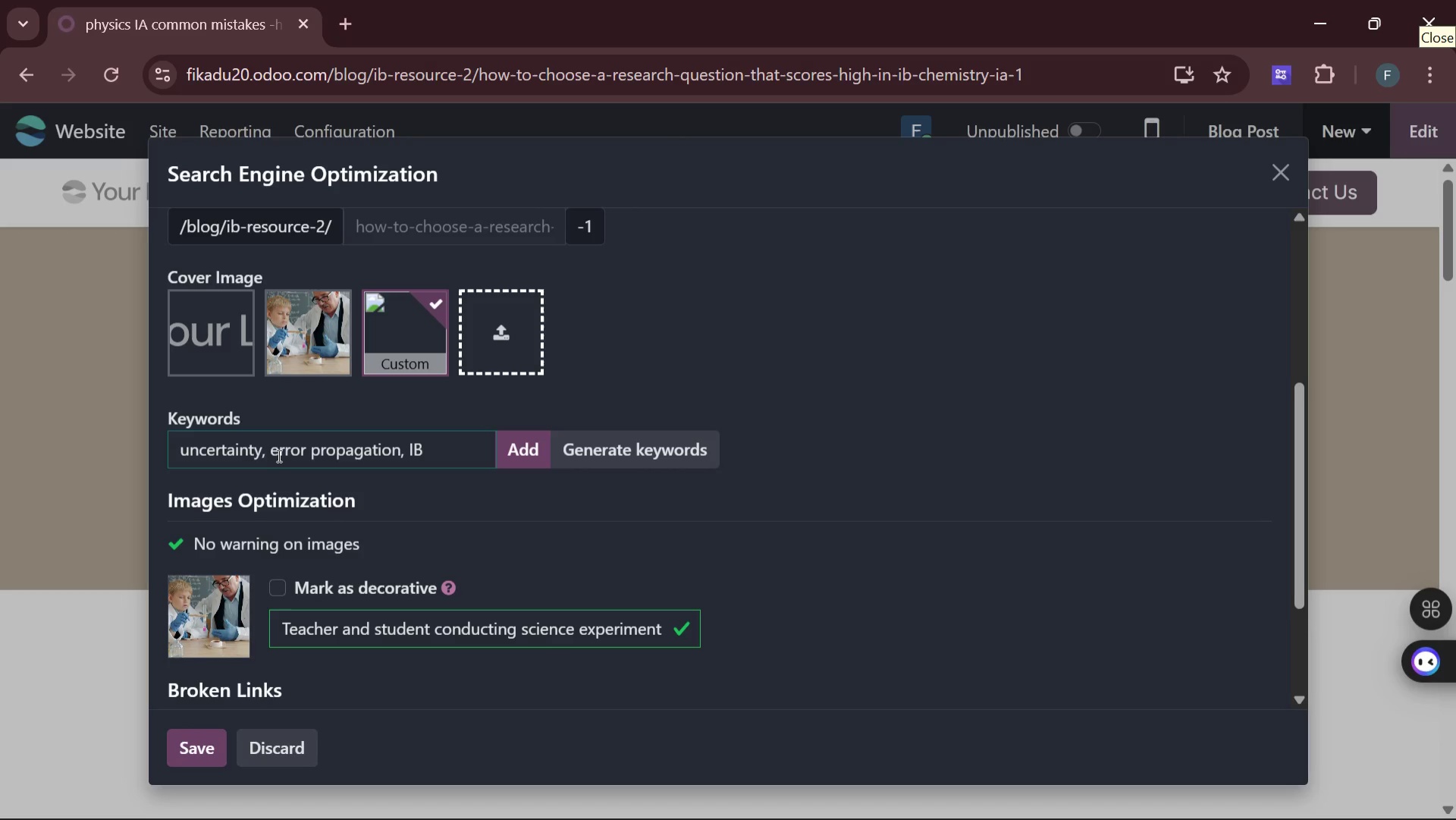 
type(IA )
 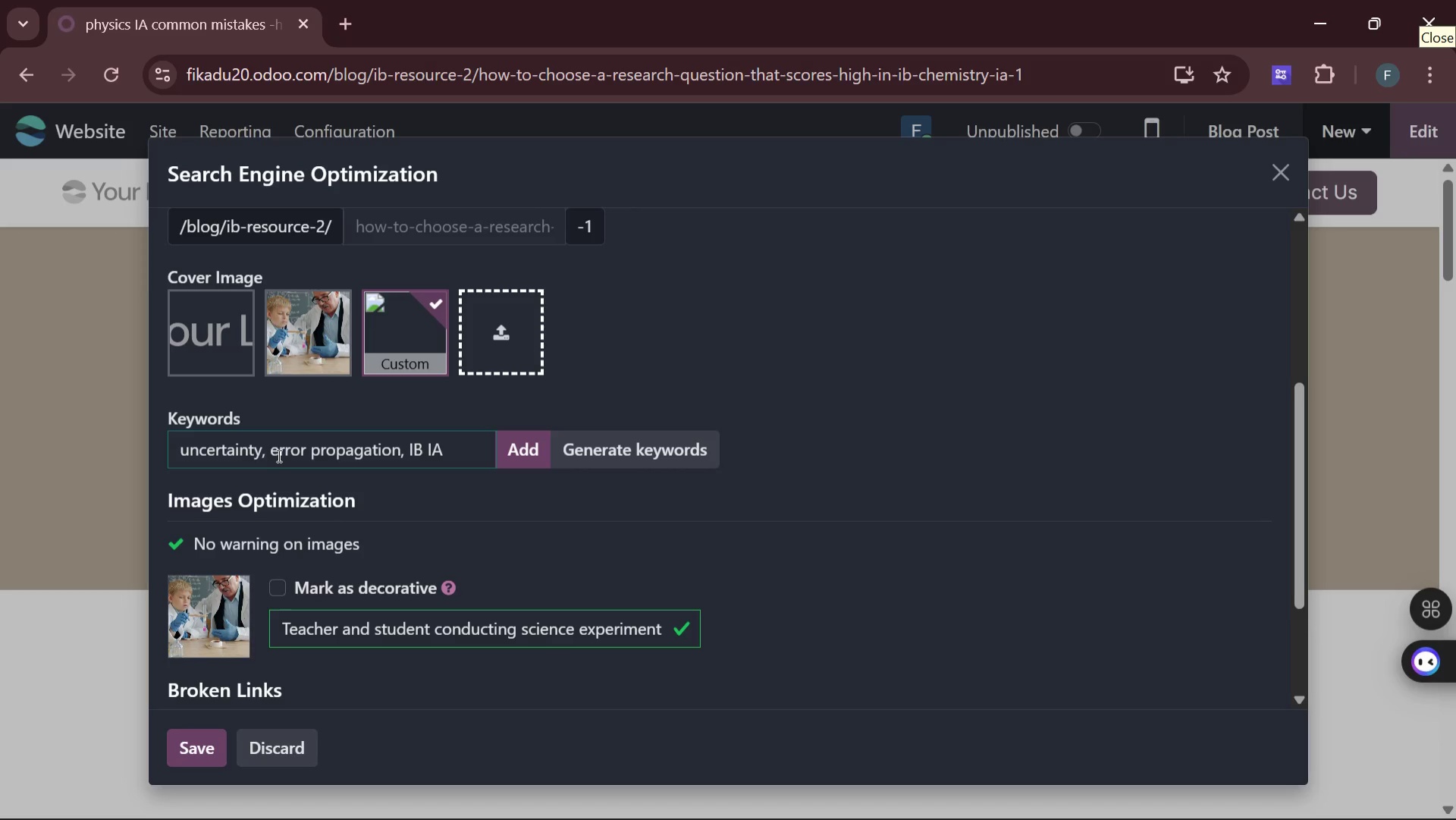 
wait(5.17)
 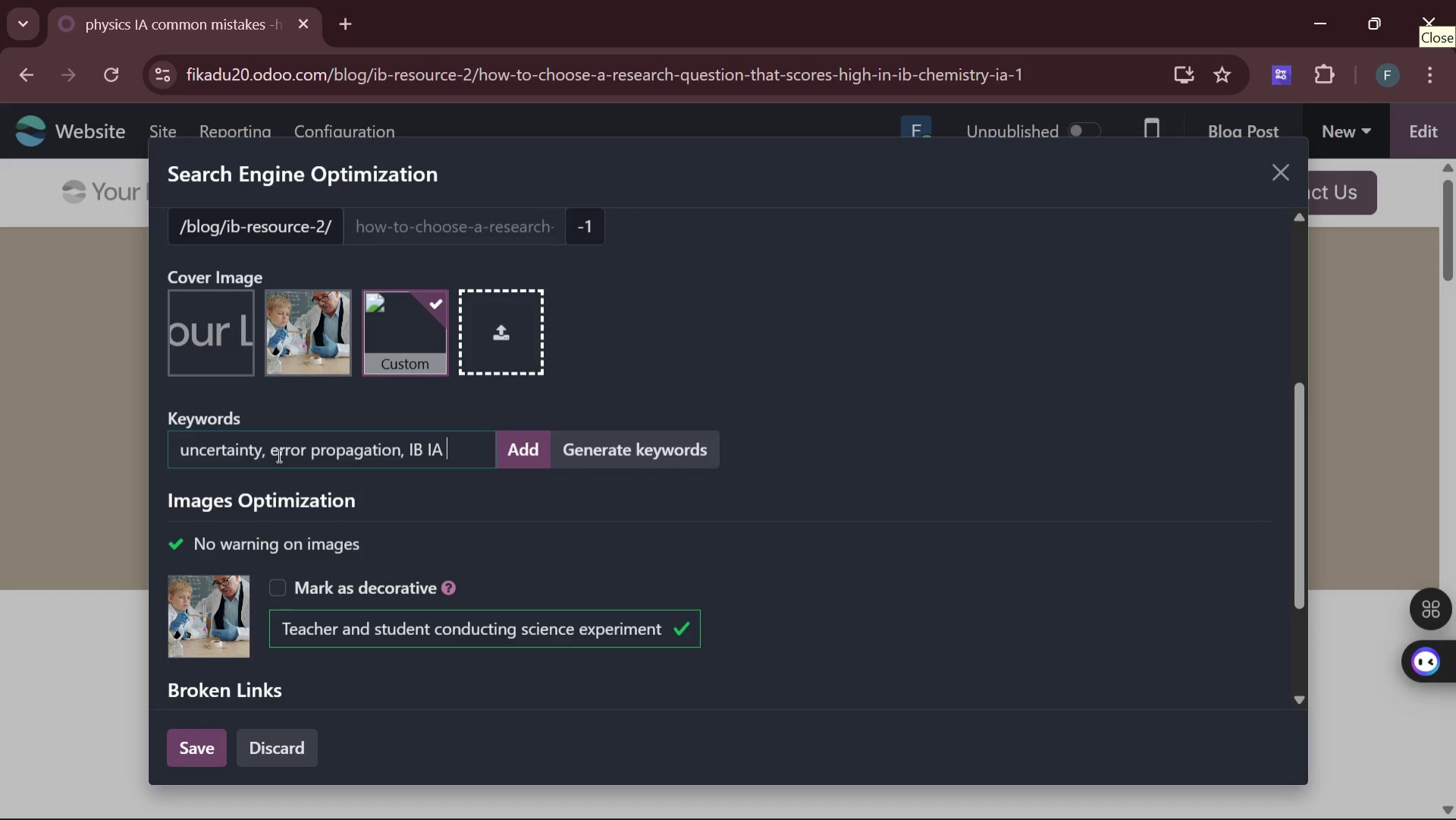 
key(Comma)
 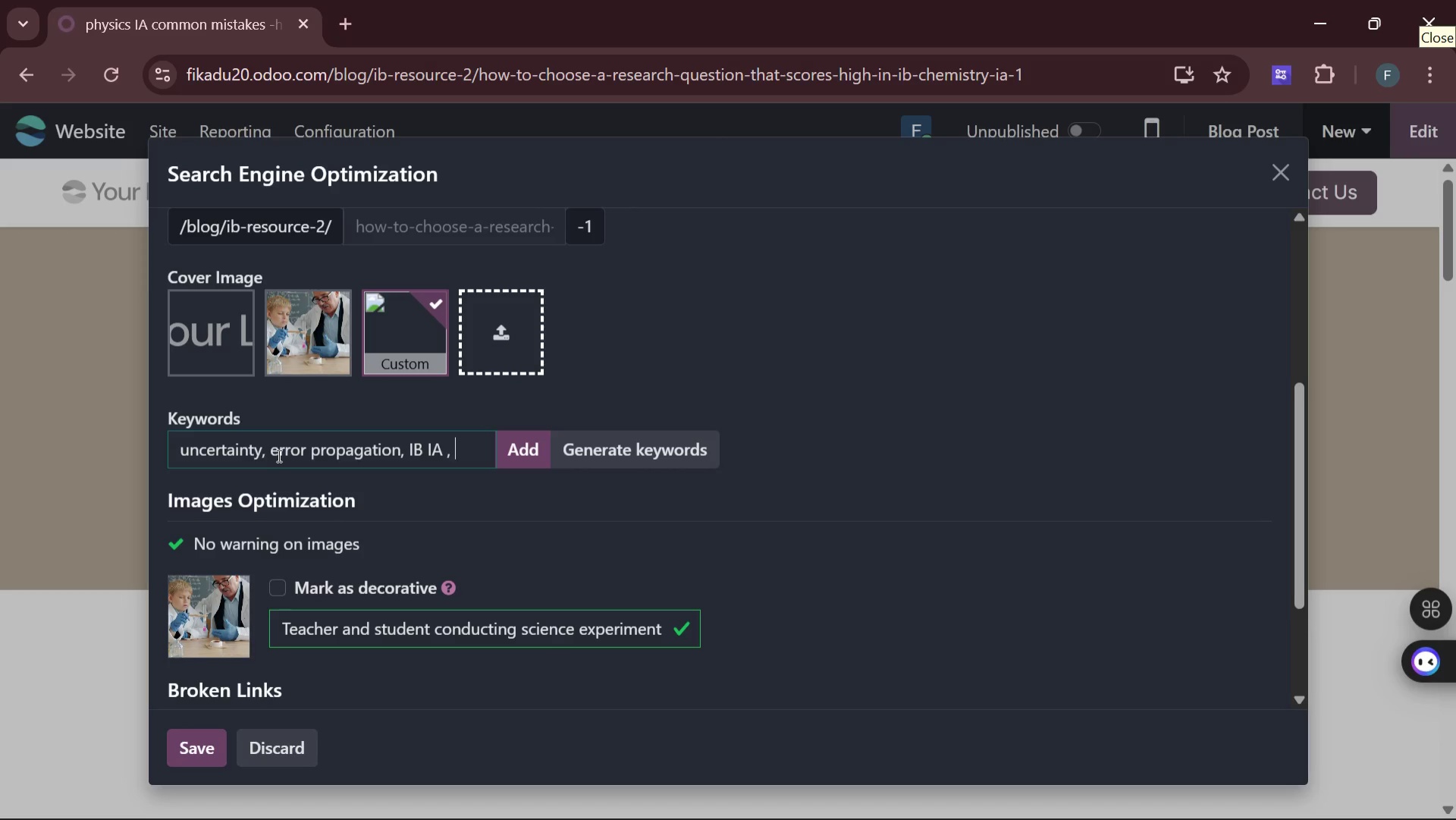 
key(Space)
 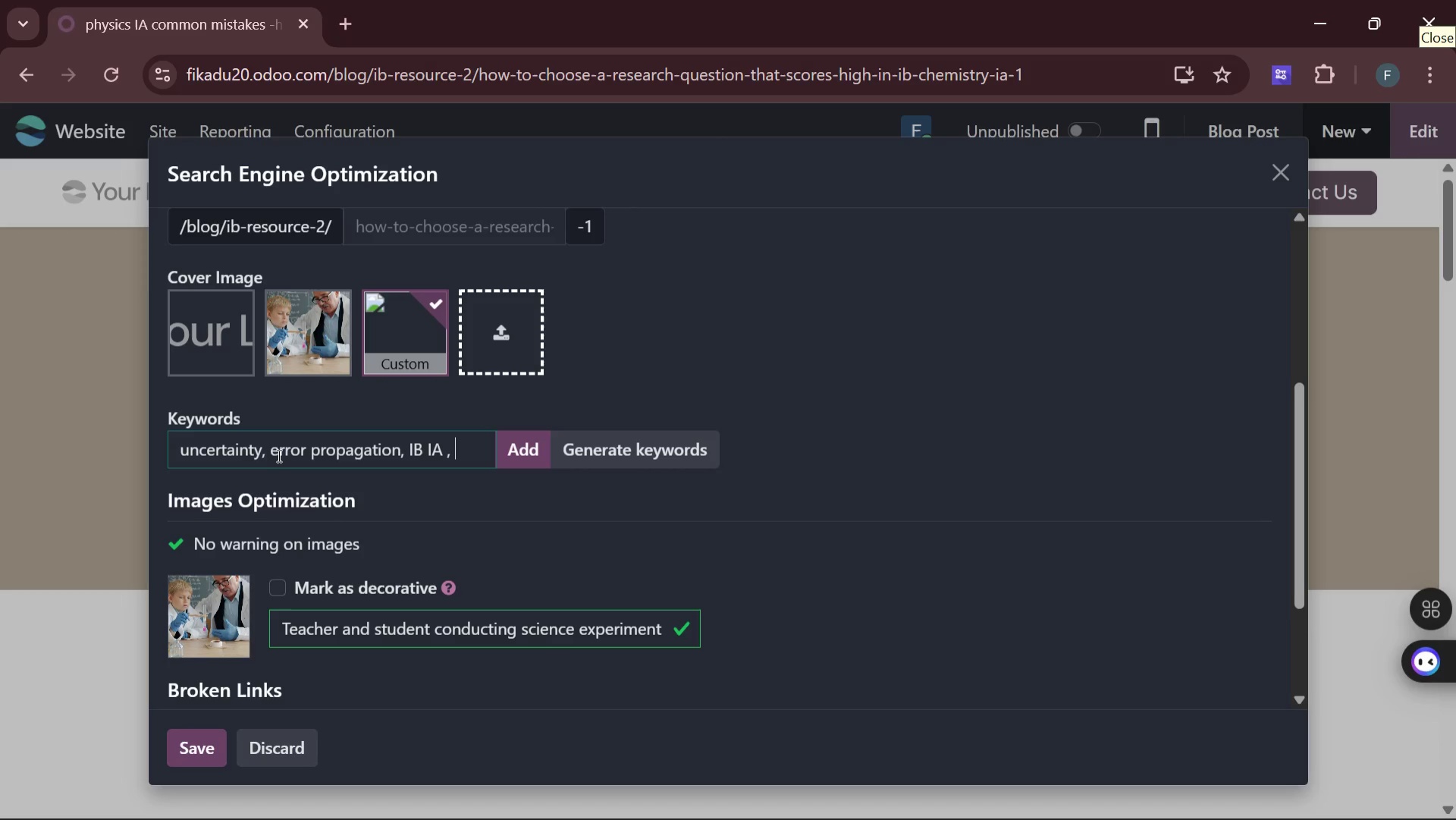 
type(percentage uncerta)
 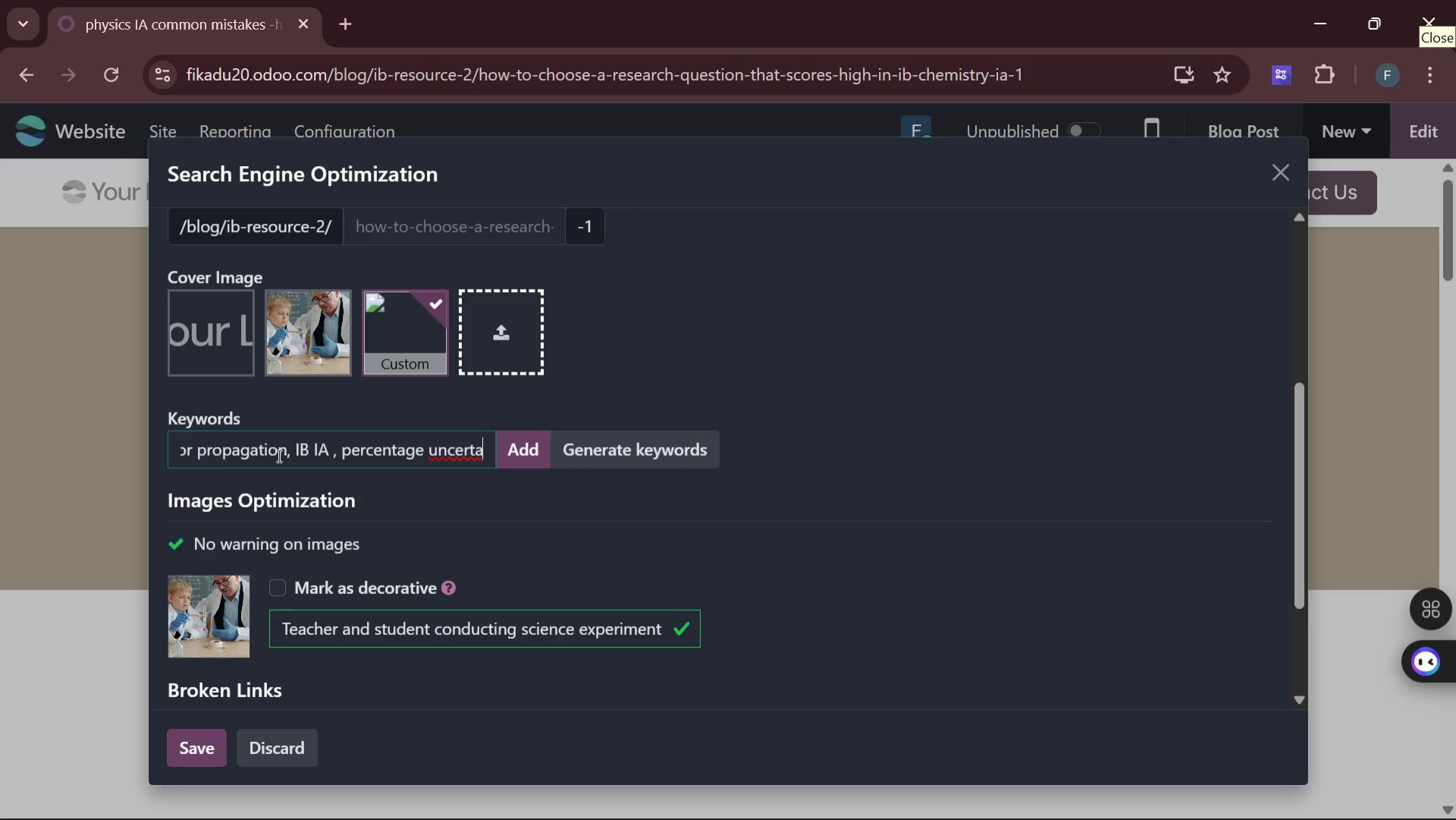 
type(inty )
 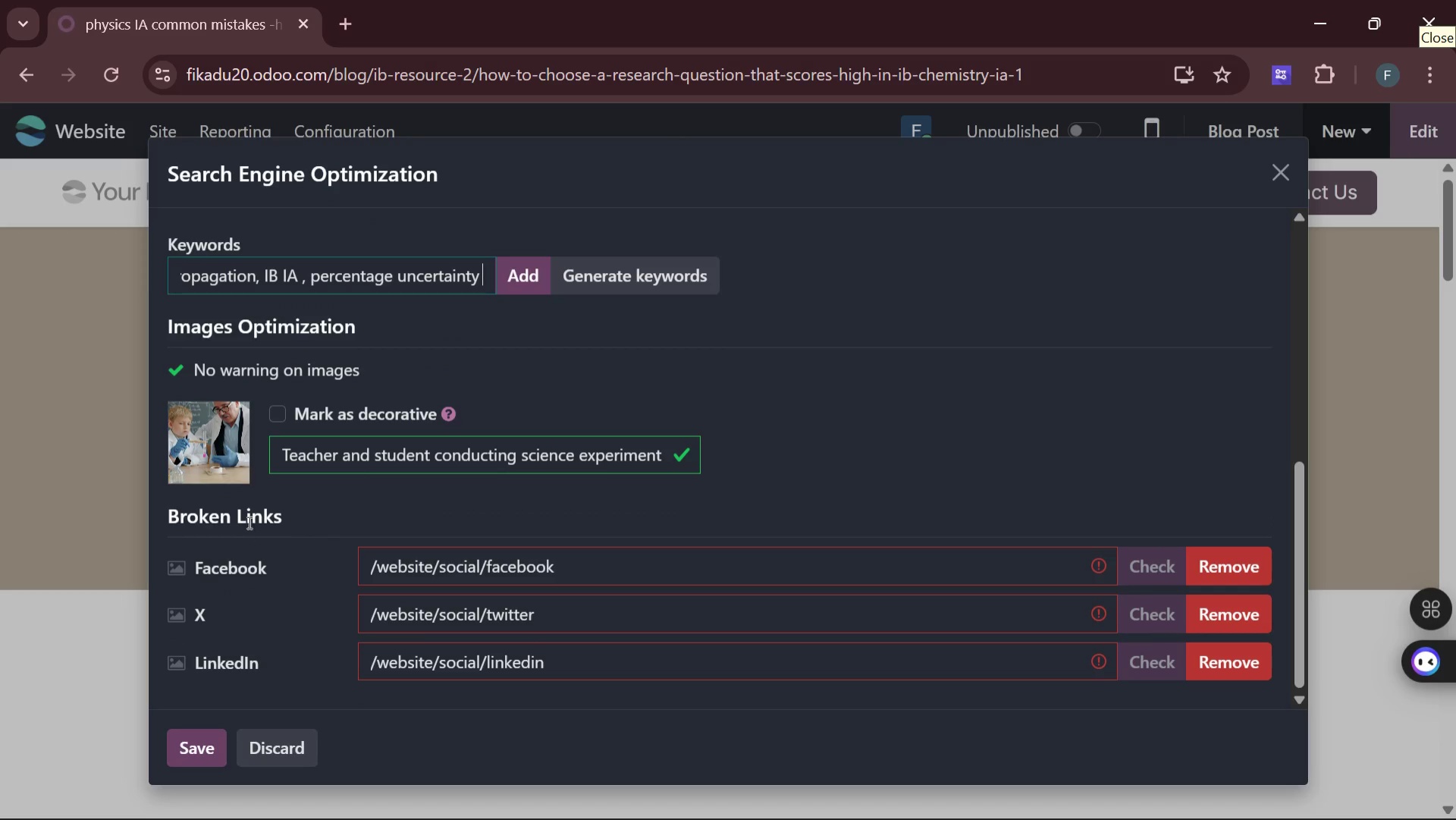 
wait(7.06)
 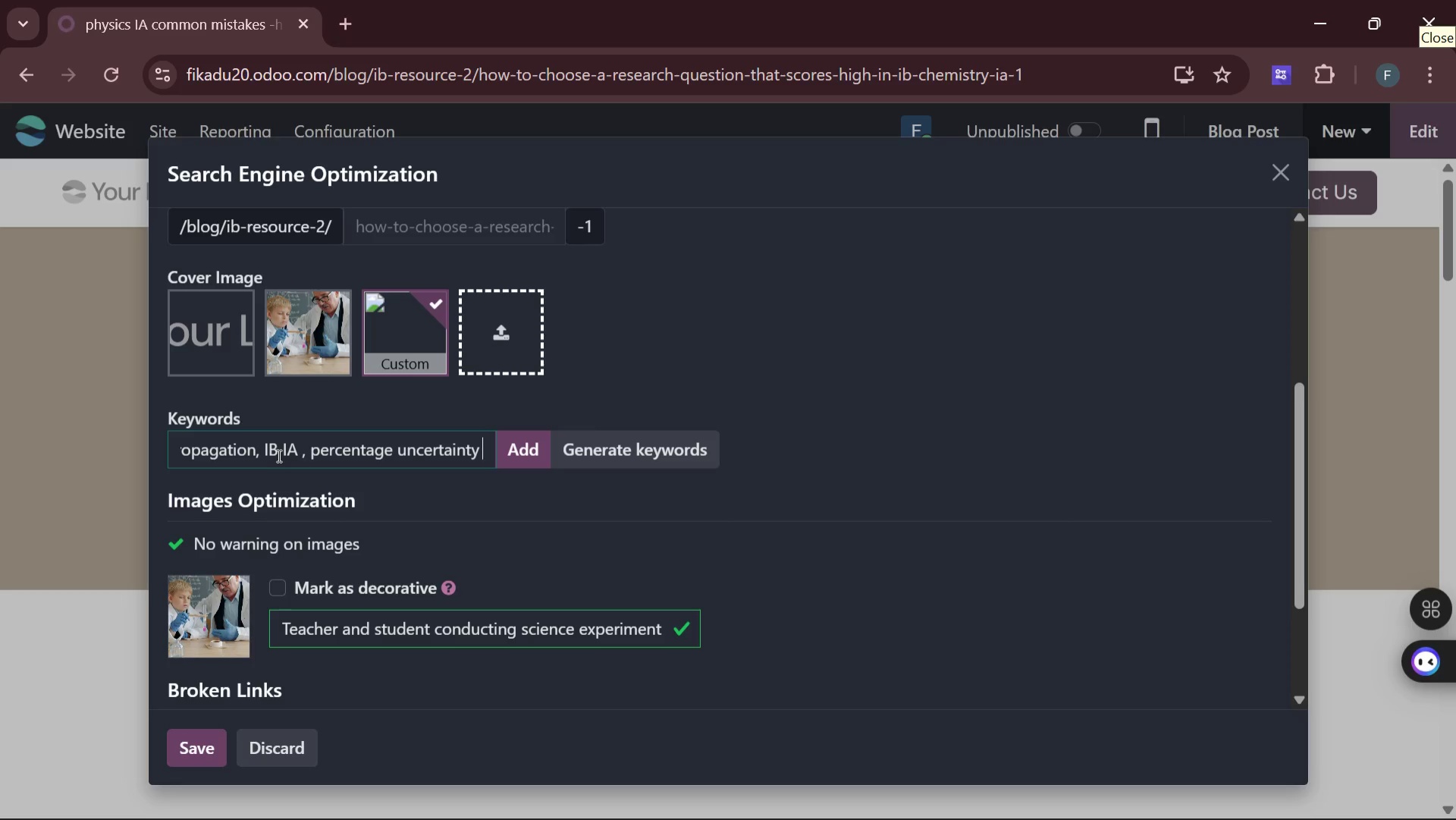 
left_click([193, 744])
 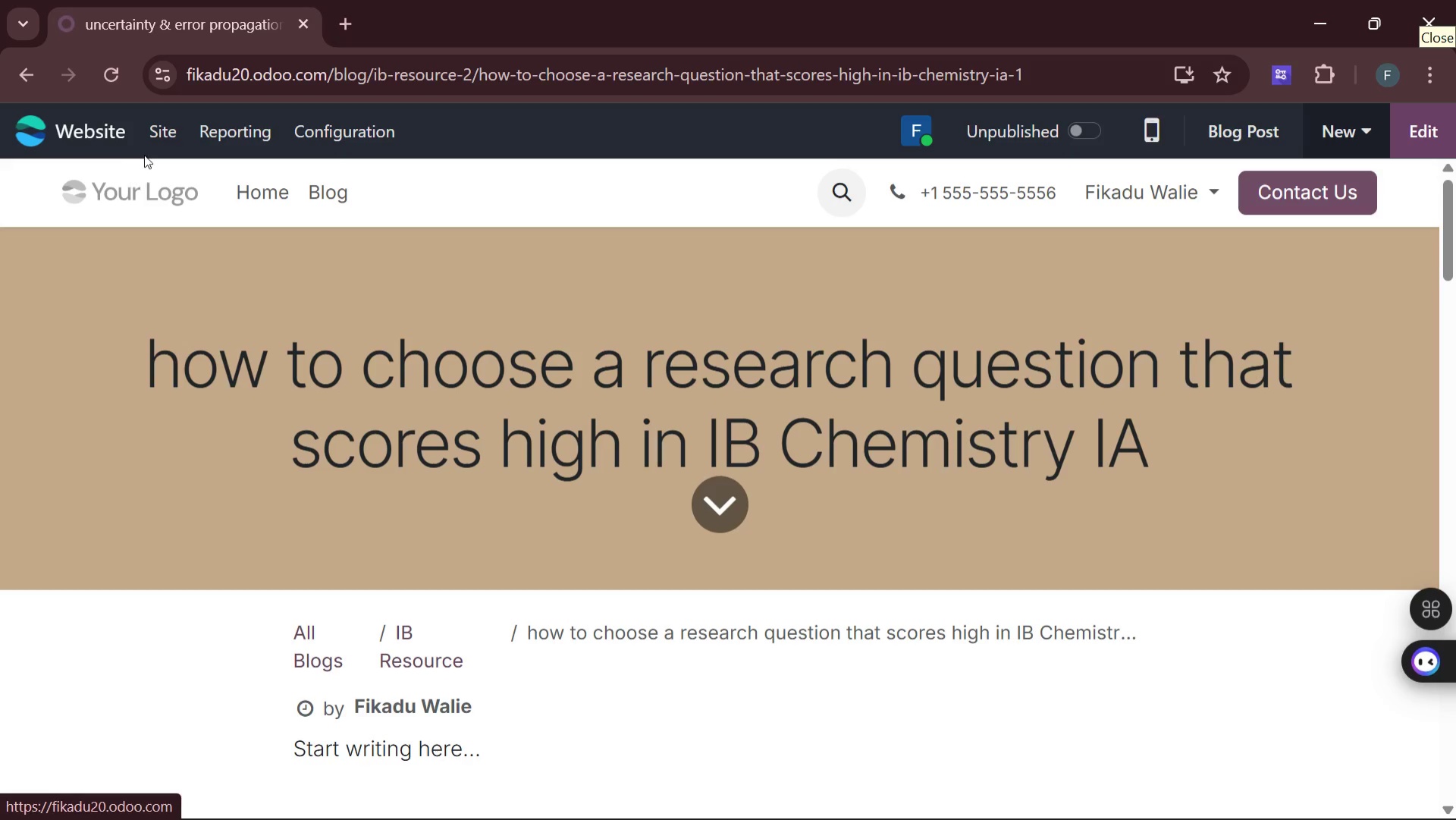 
left_click([158, 117])
 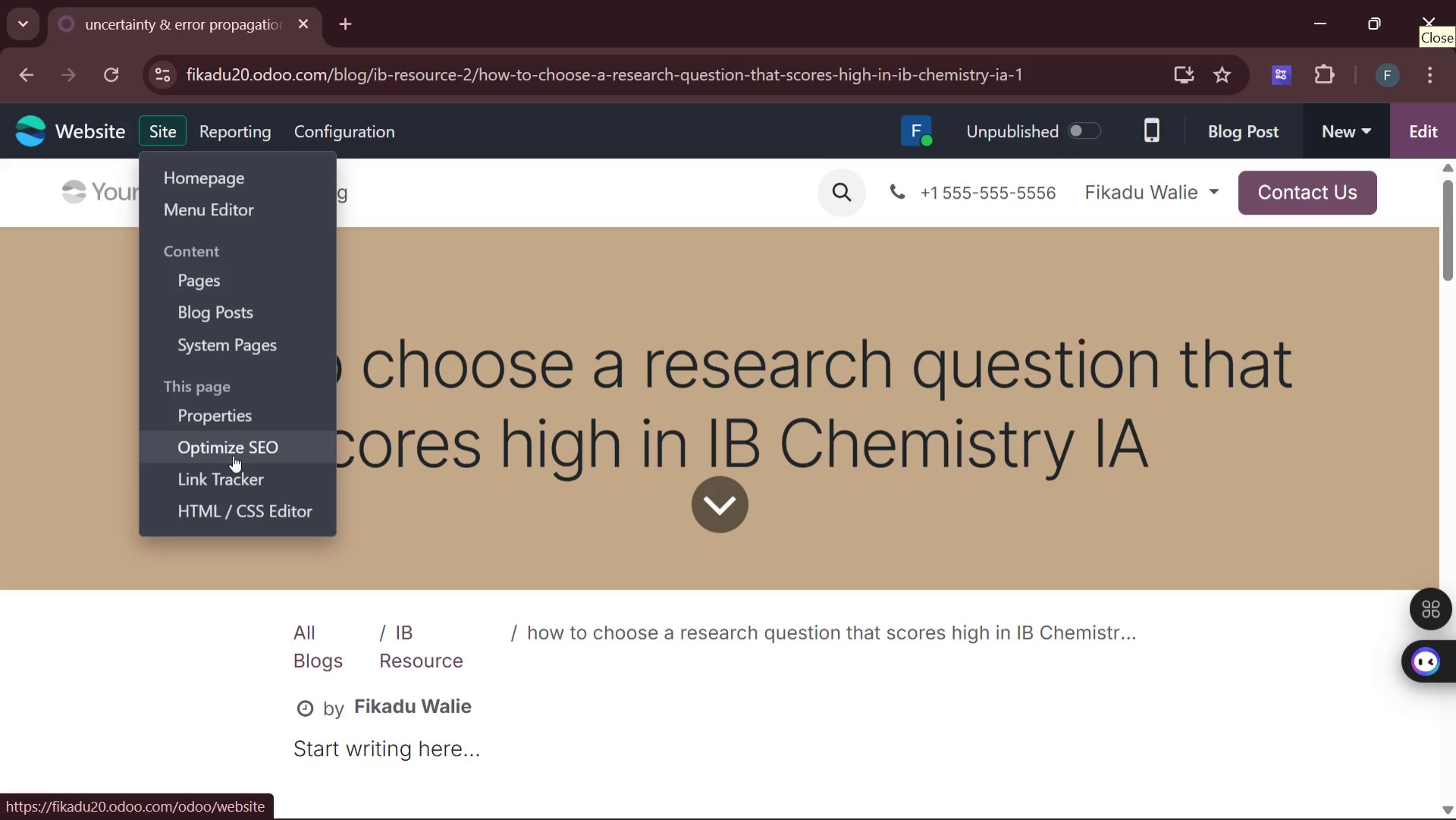 
left_click([233, 455])
 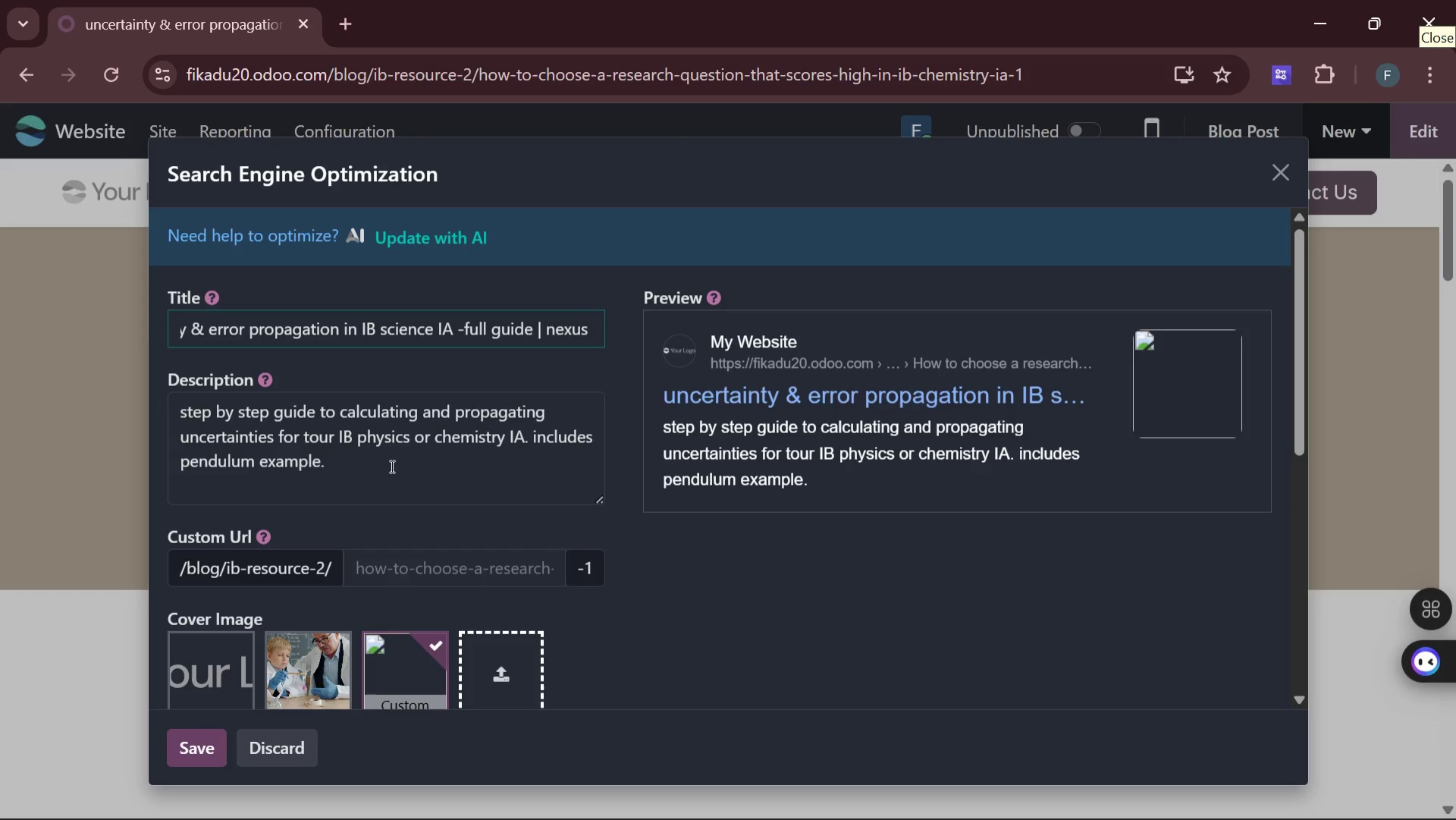 
wait(14.77)
 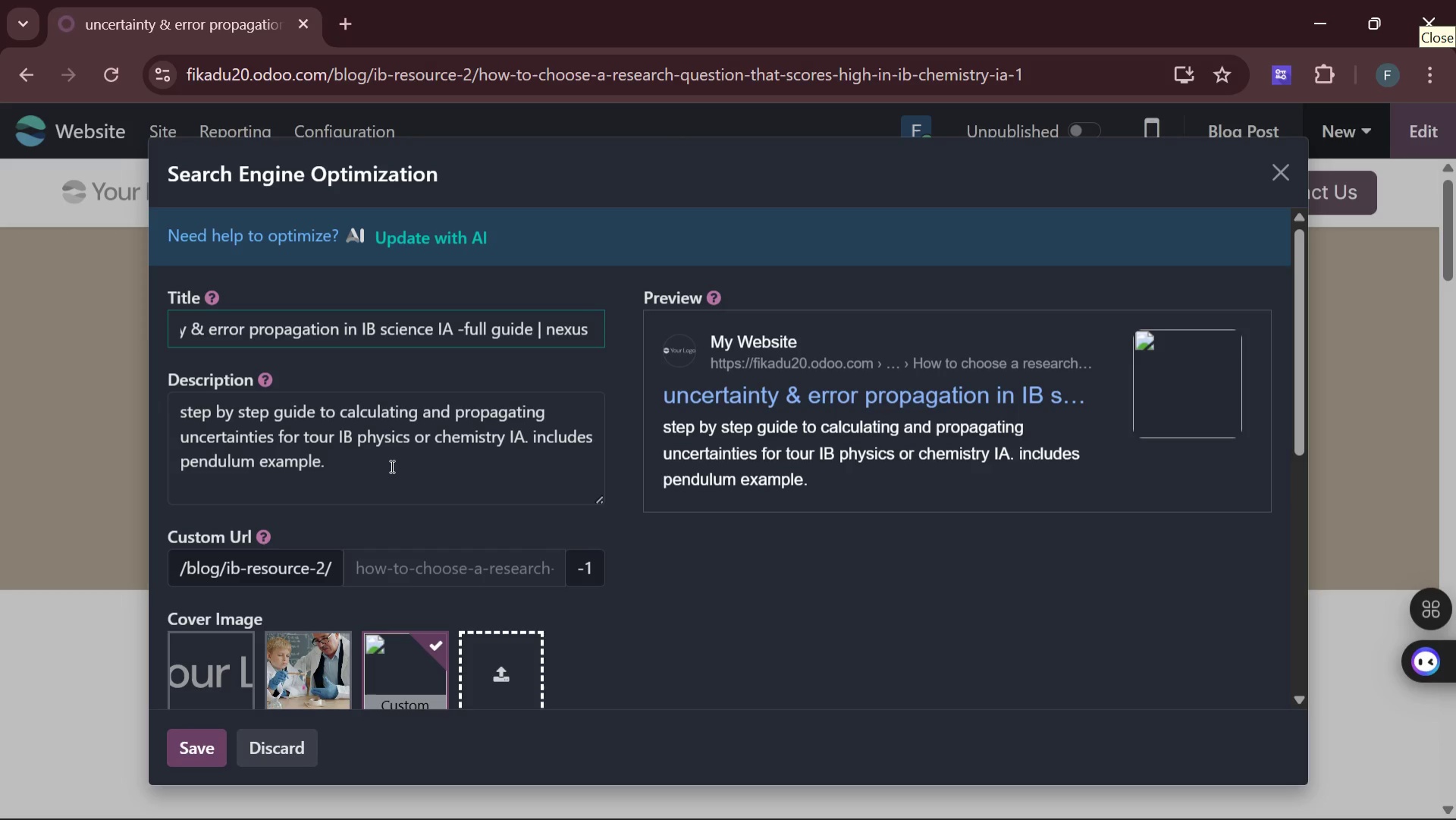 
left_click([221, 501])
 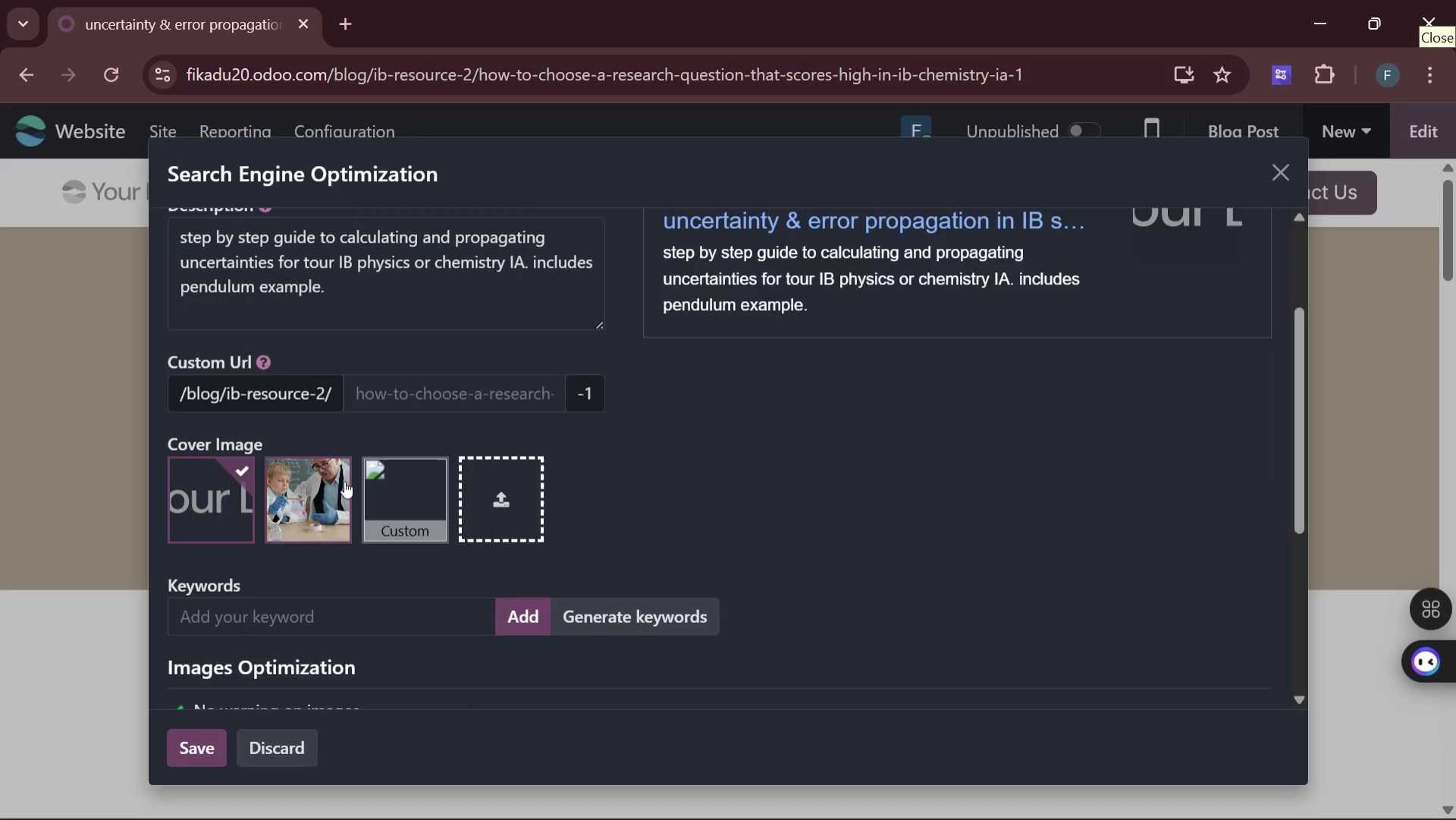 
wait(7.75)
 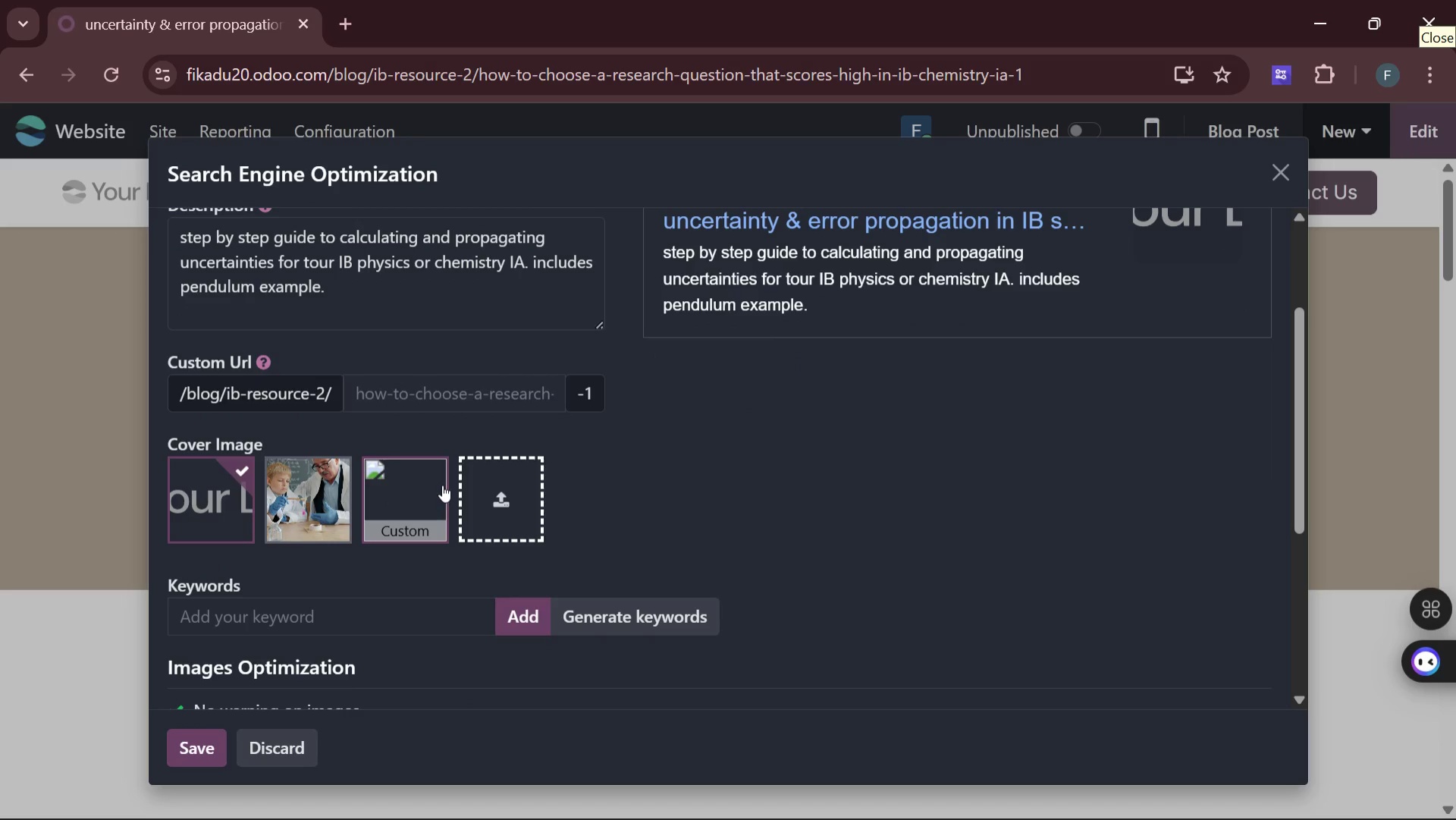 
left_click([501, 485])
 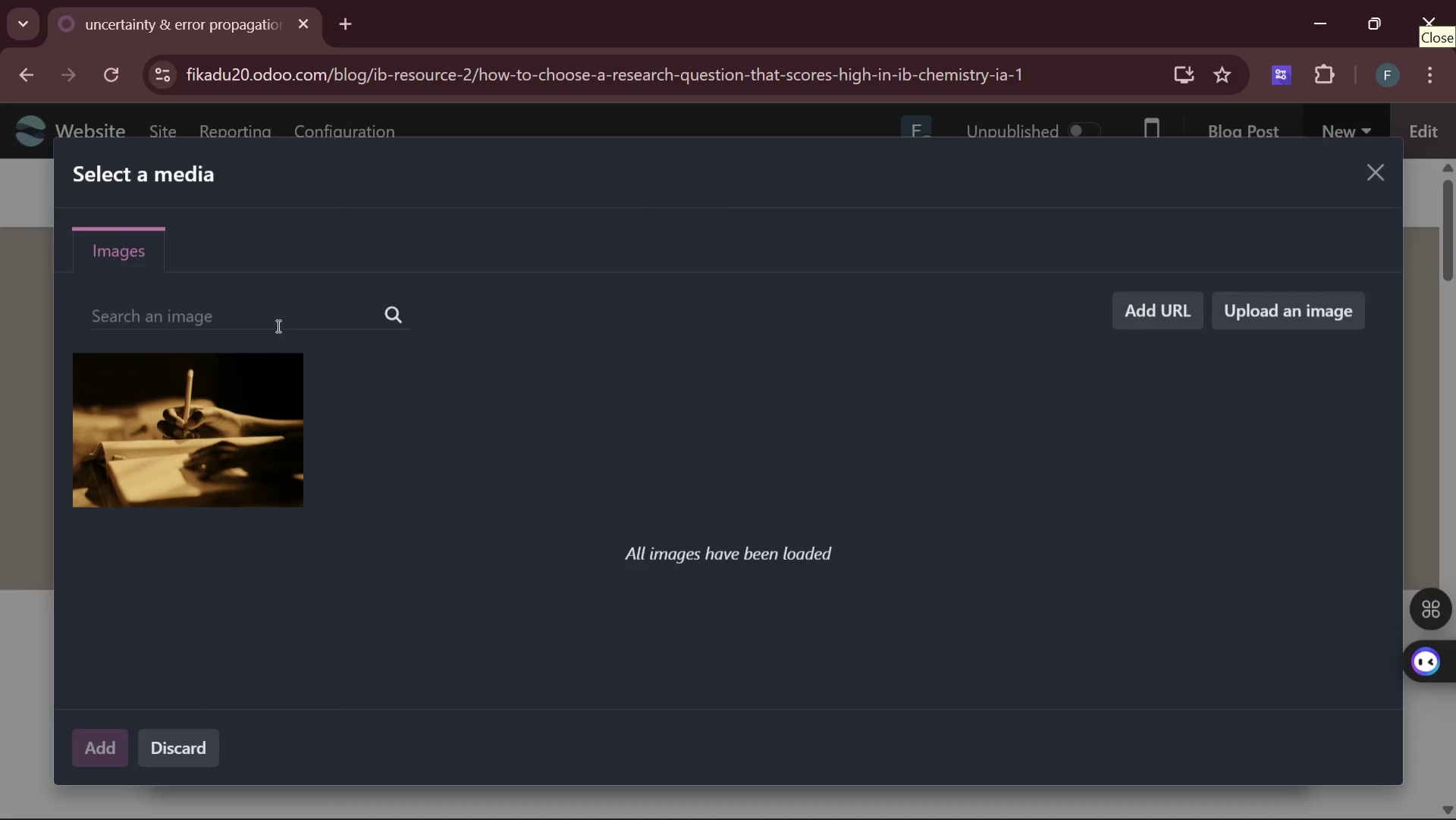 
wait(9.52)
 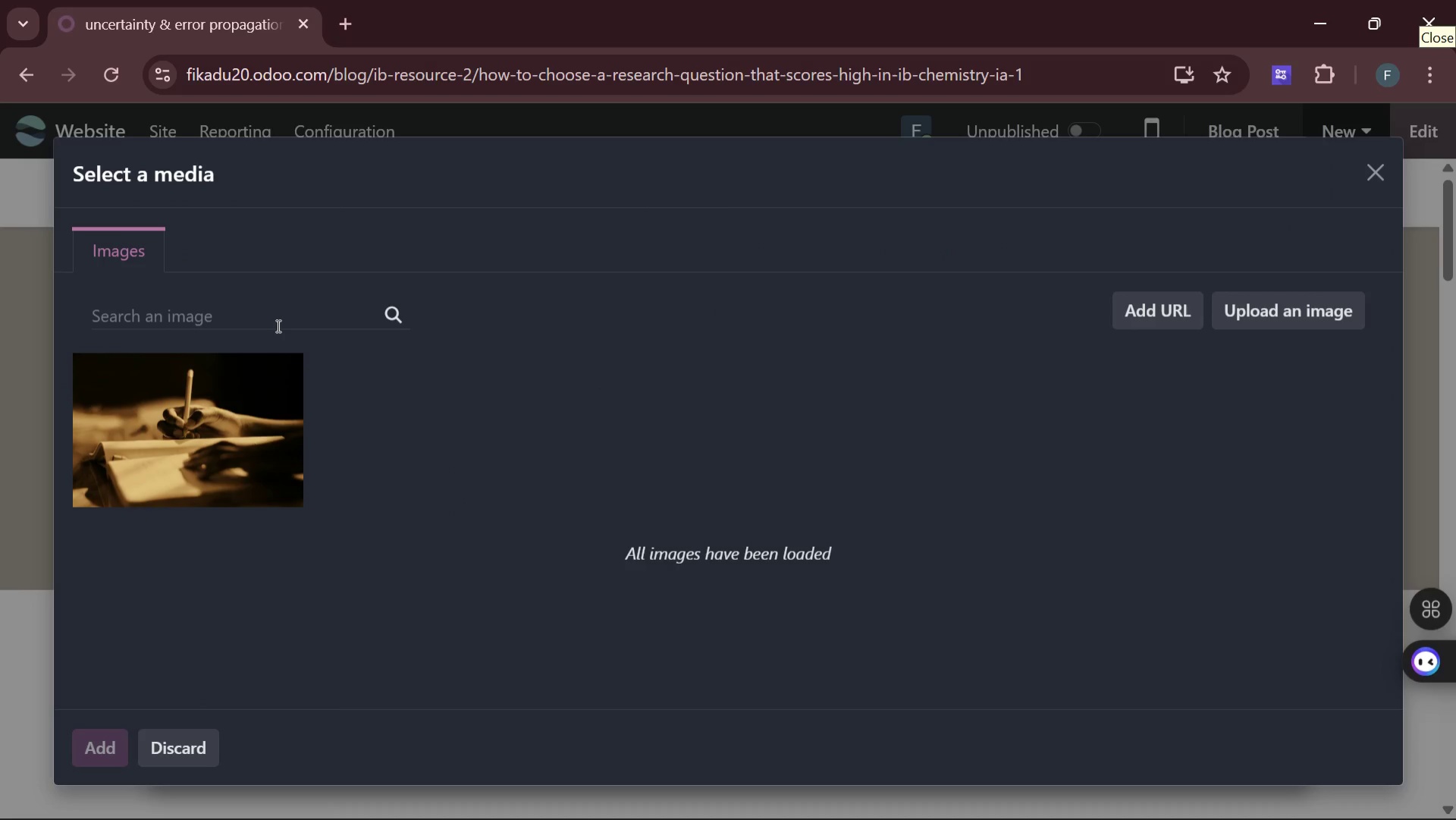 
left_click([1372, 186])
 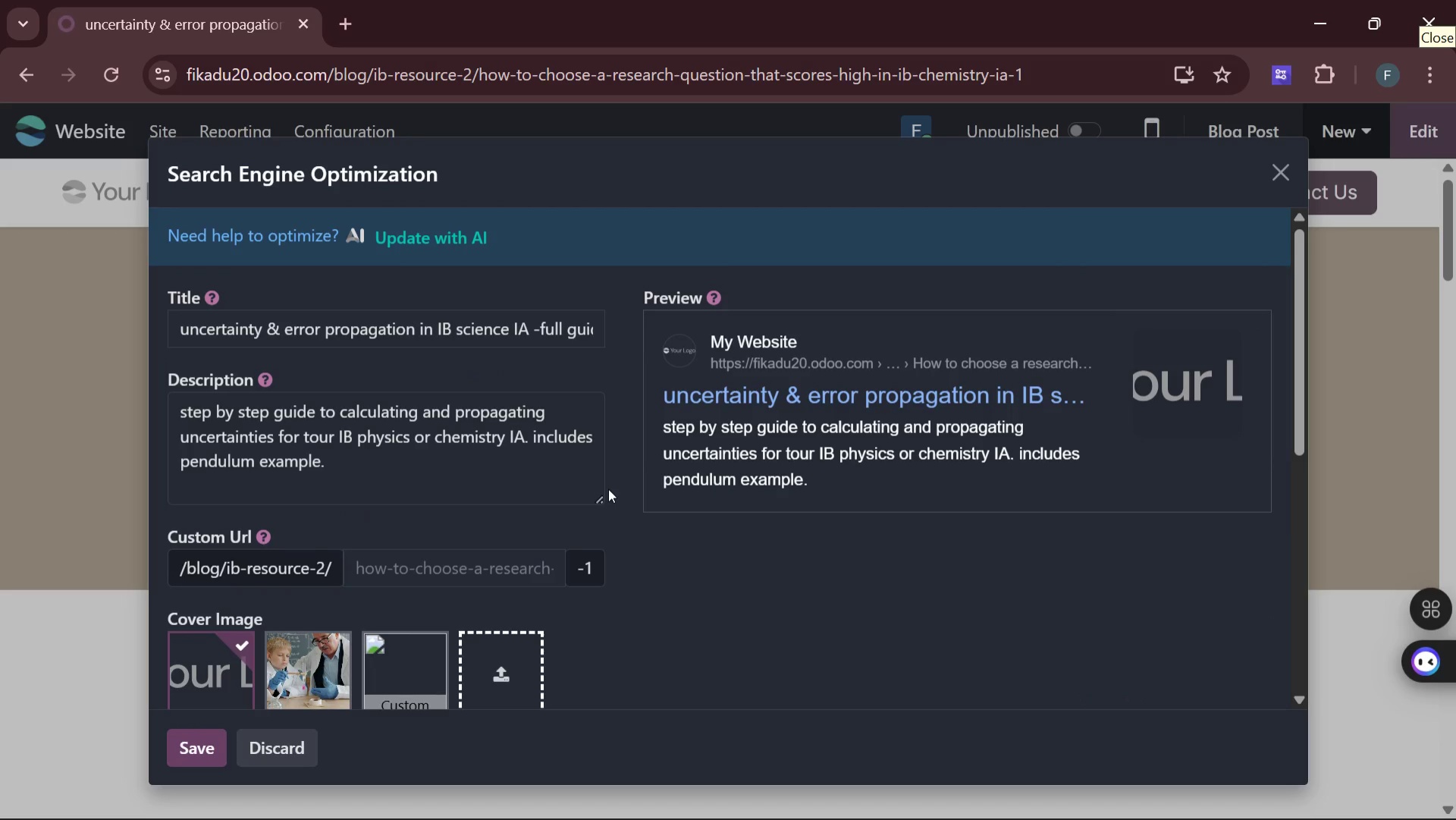 
wait(25.67)
 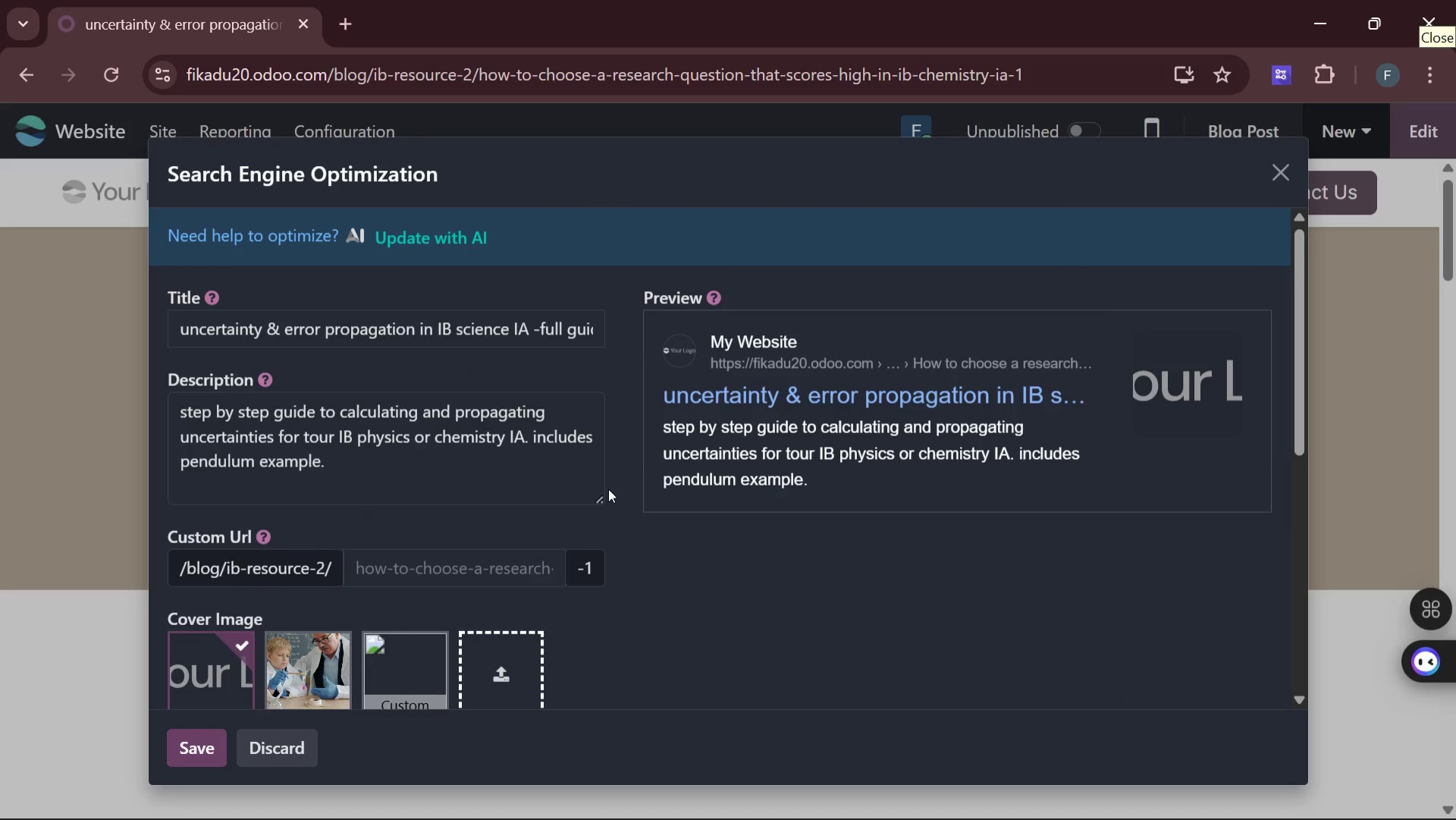 
left_click([495, 679])
 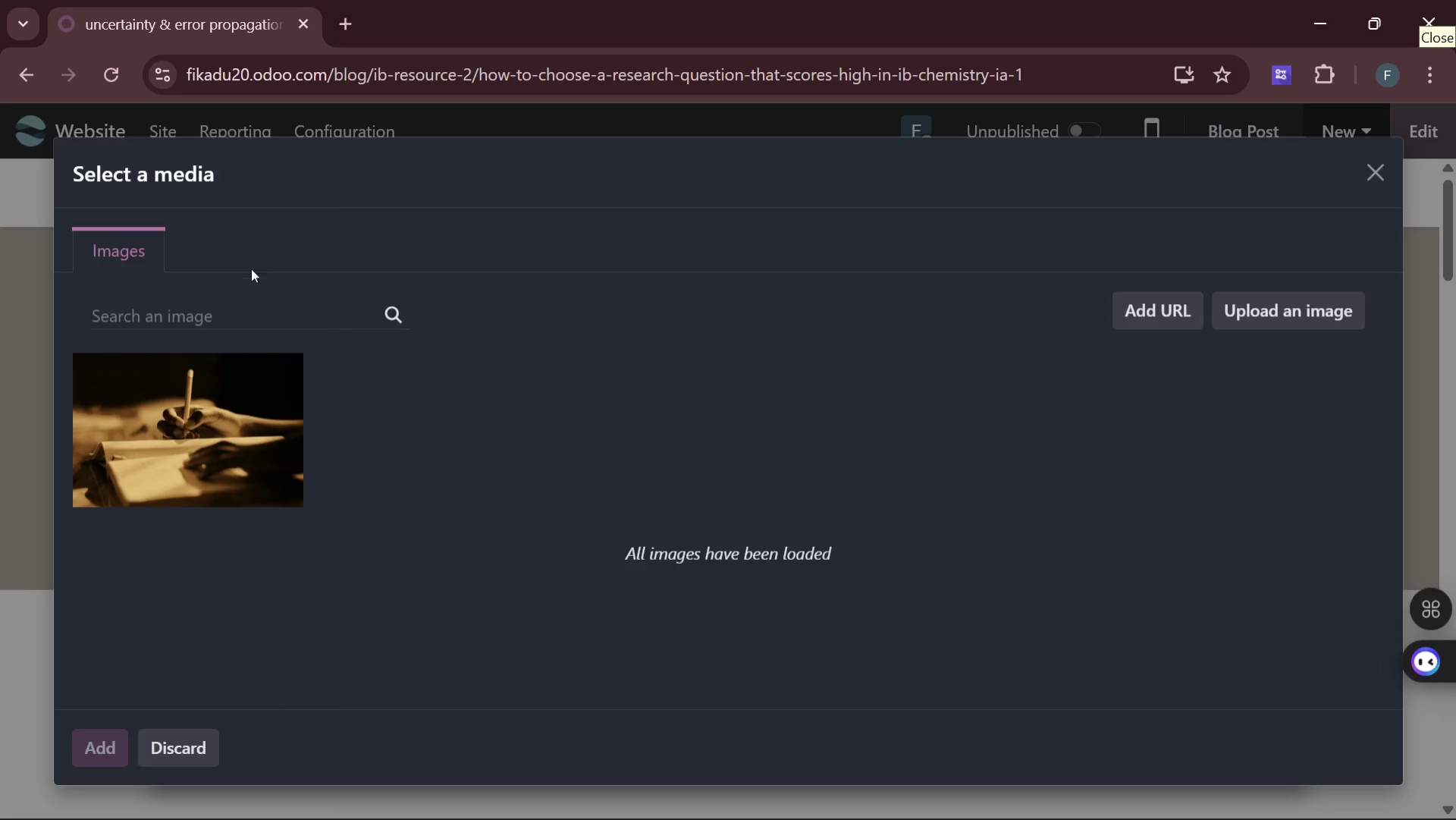 
left_click([210, 299])
 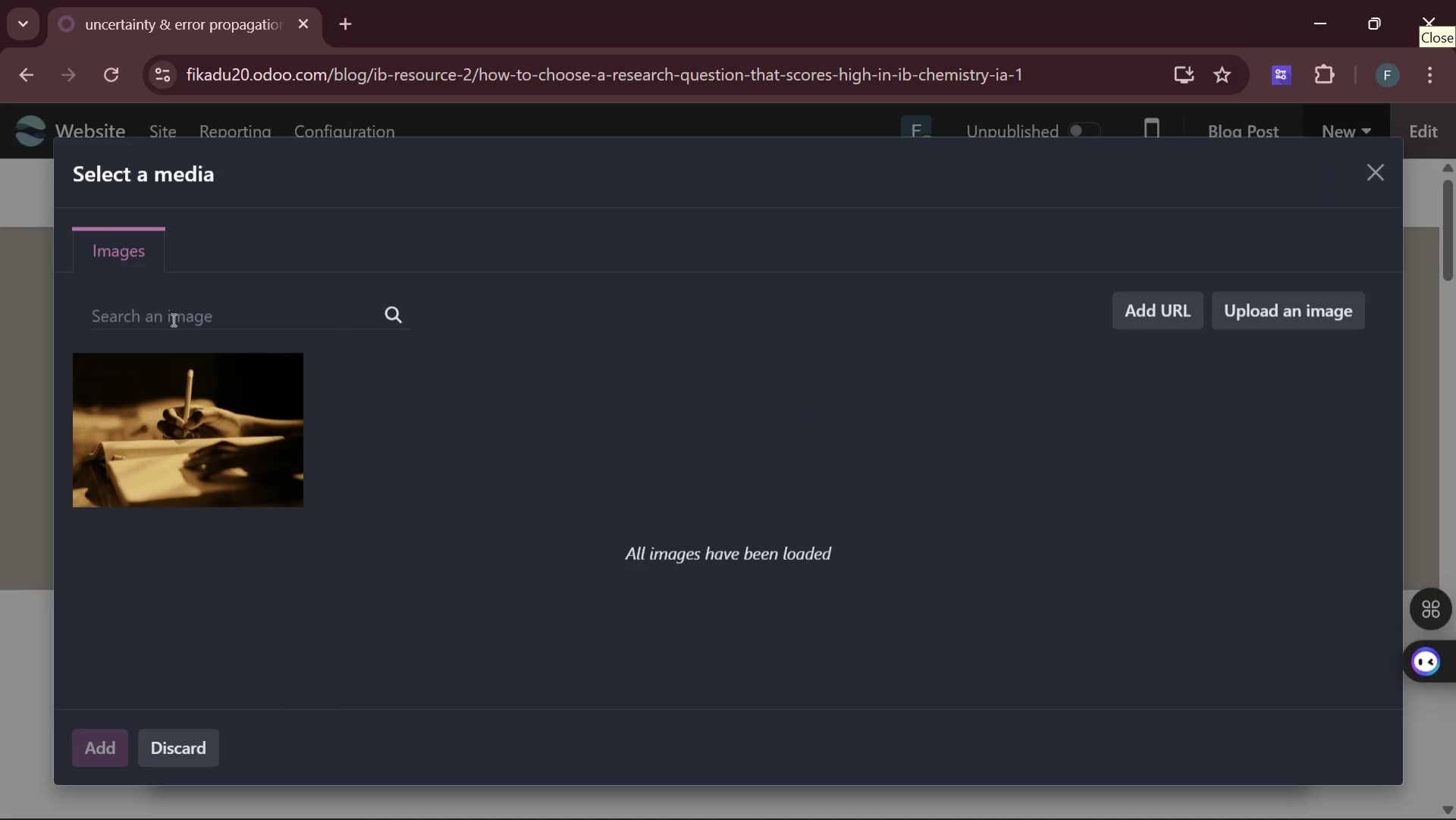 
left_click([172, 319])
 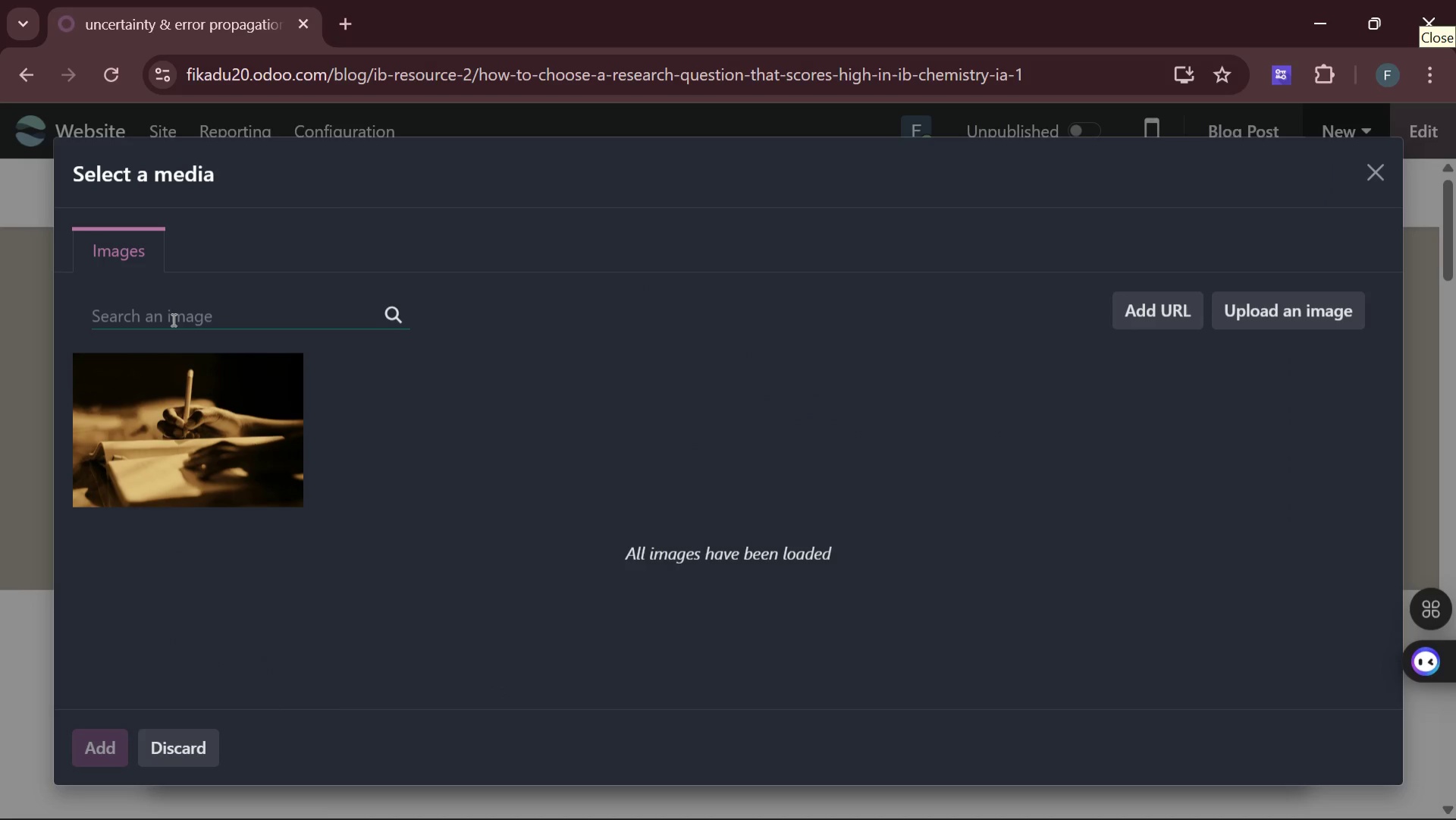 
type(stopwatch)
 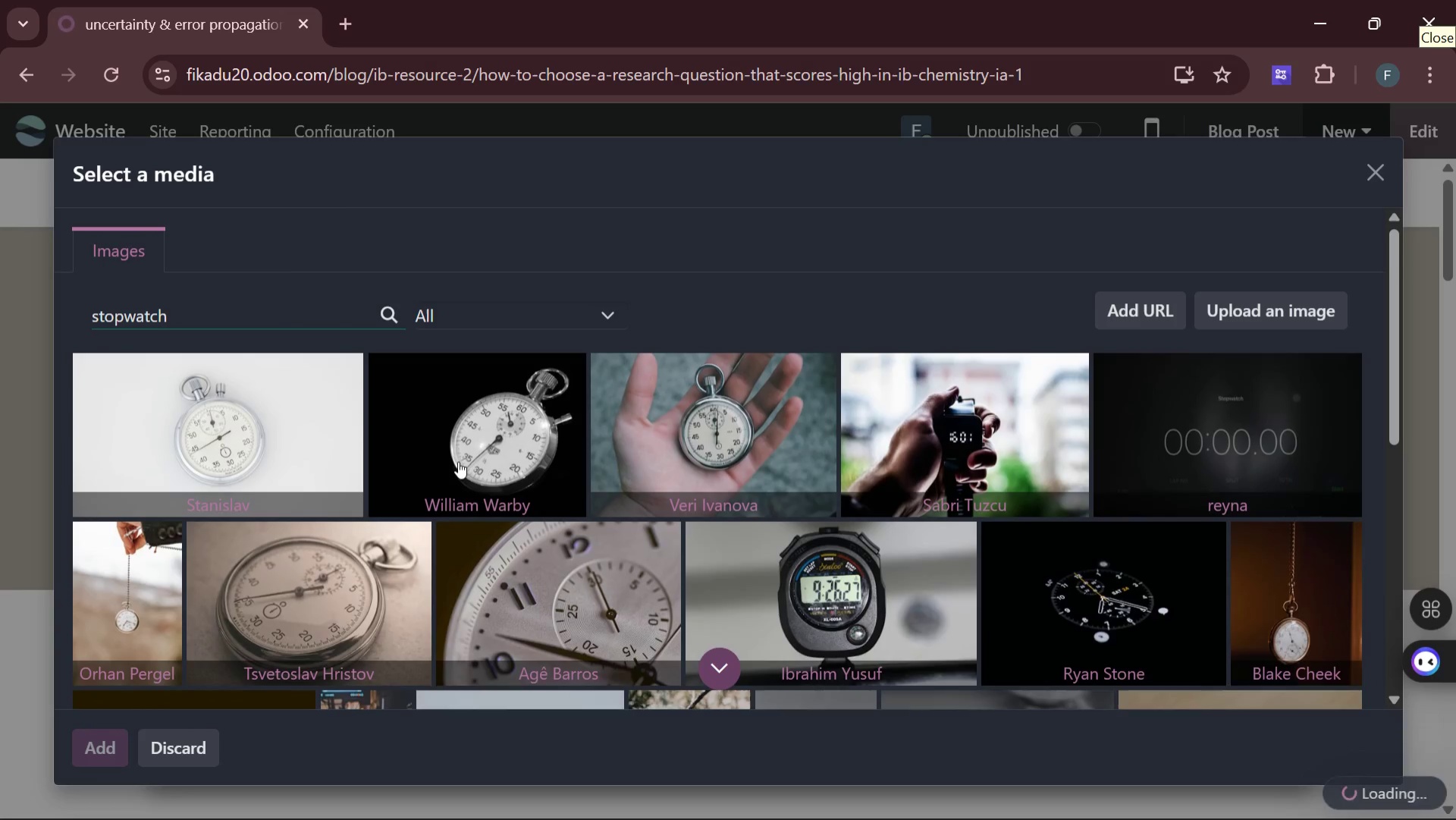 
mouse_move([329, 513])
 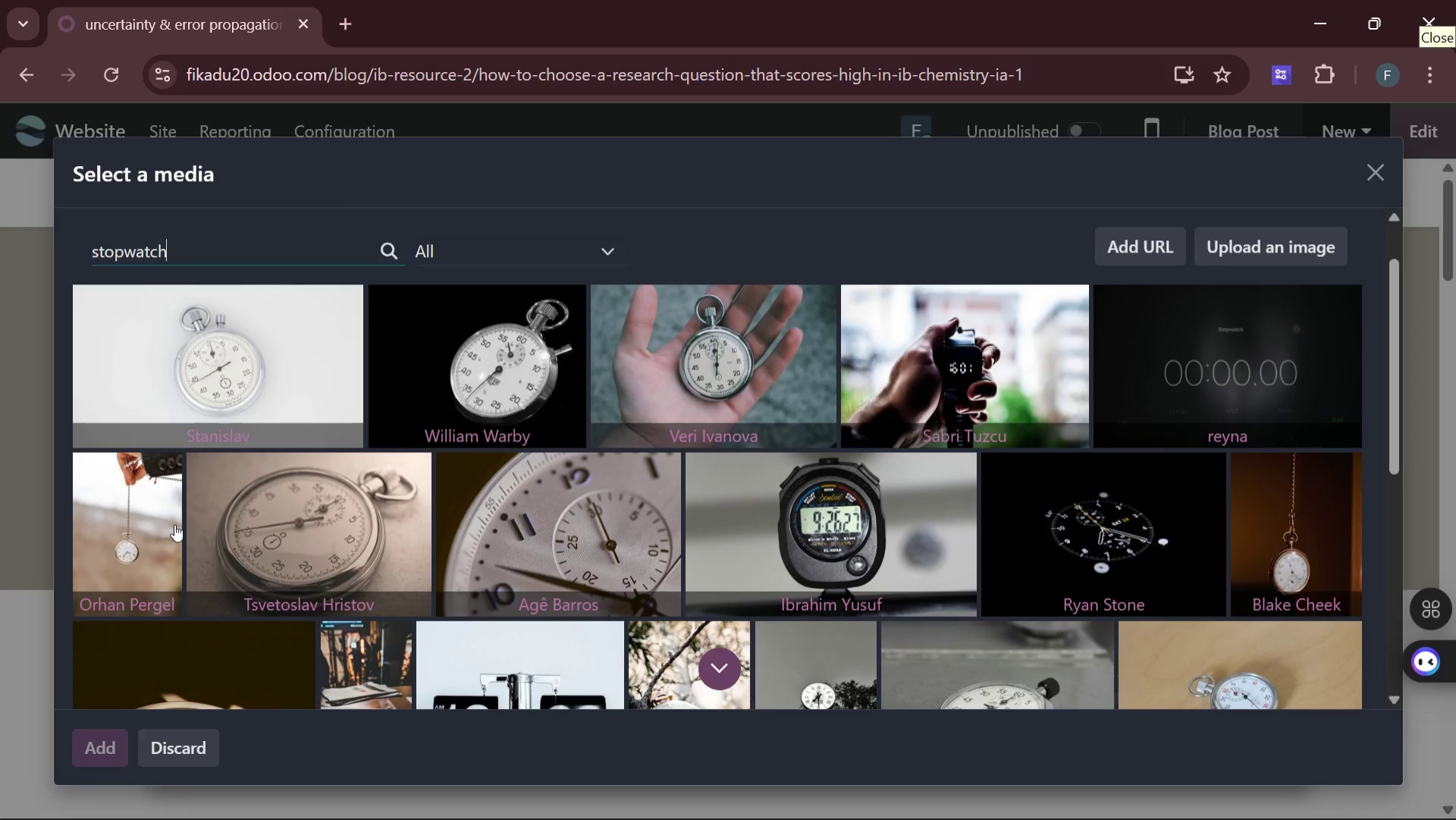 
left_click([174, 524])
 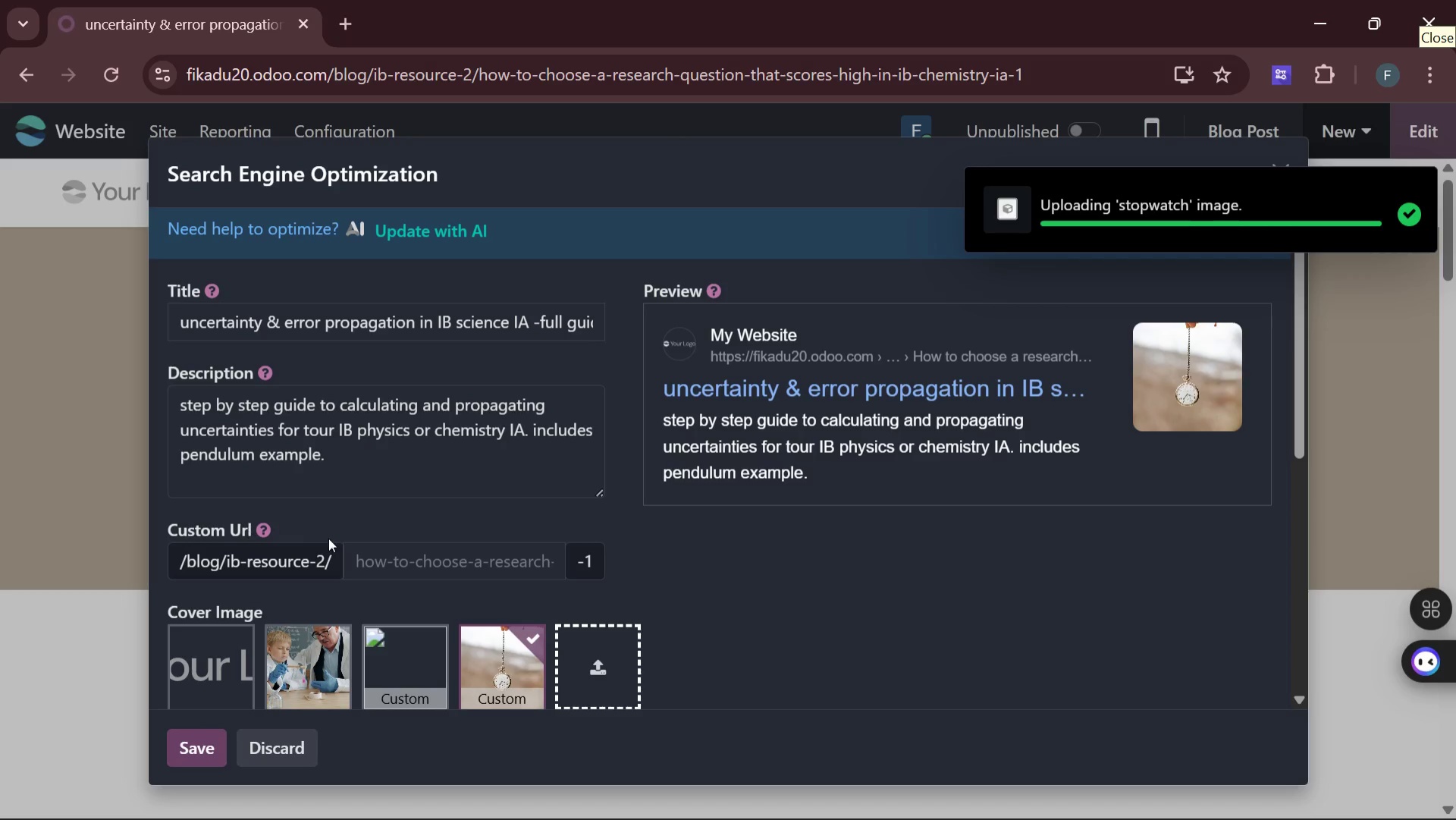 
wait(6.38)
 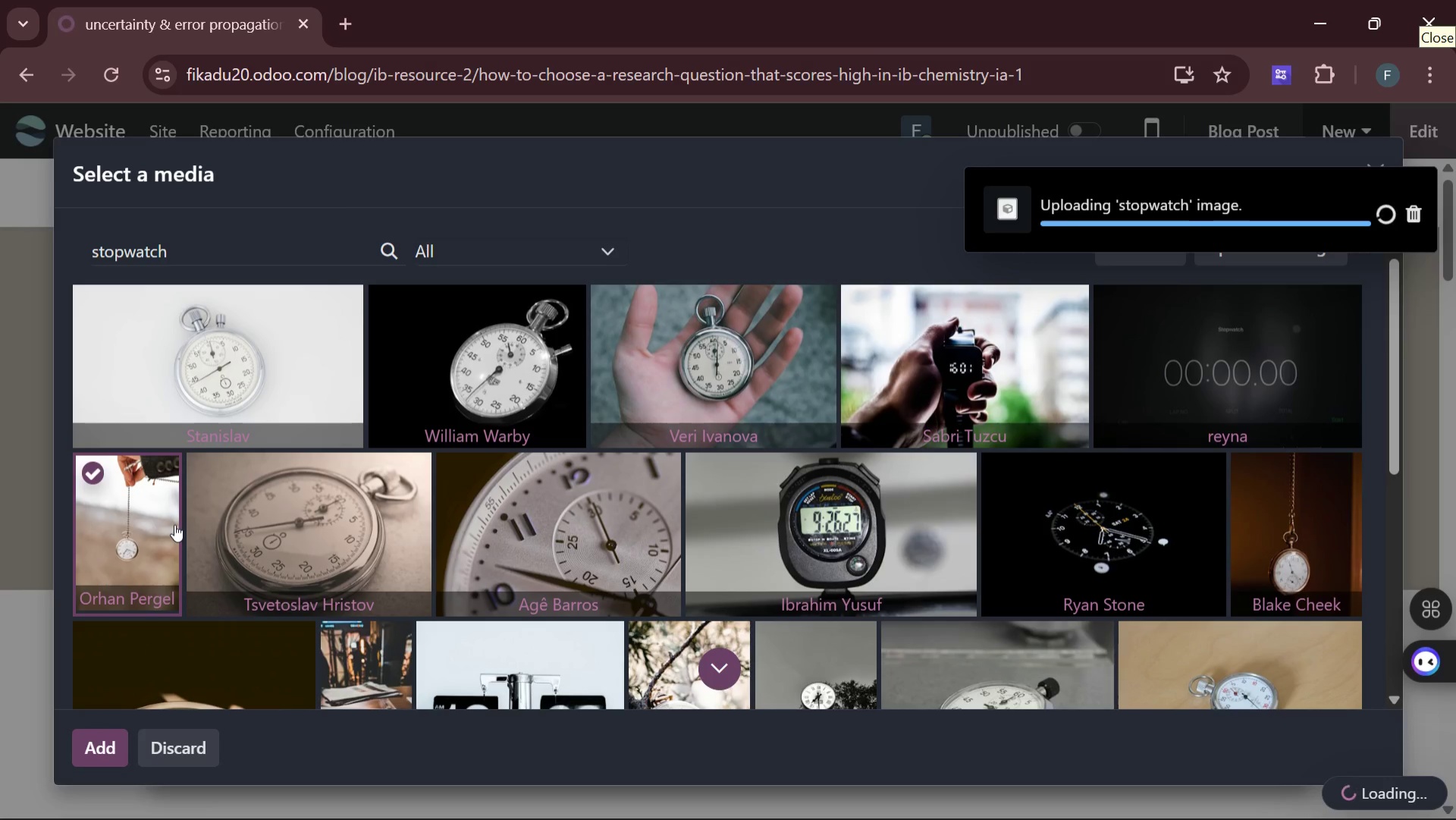 
left_click([505, 650])
 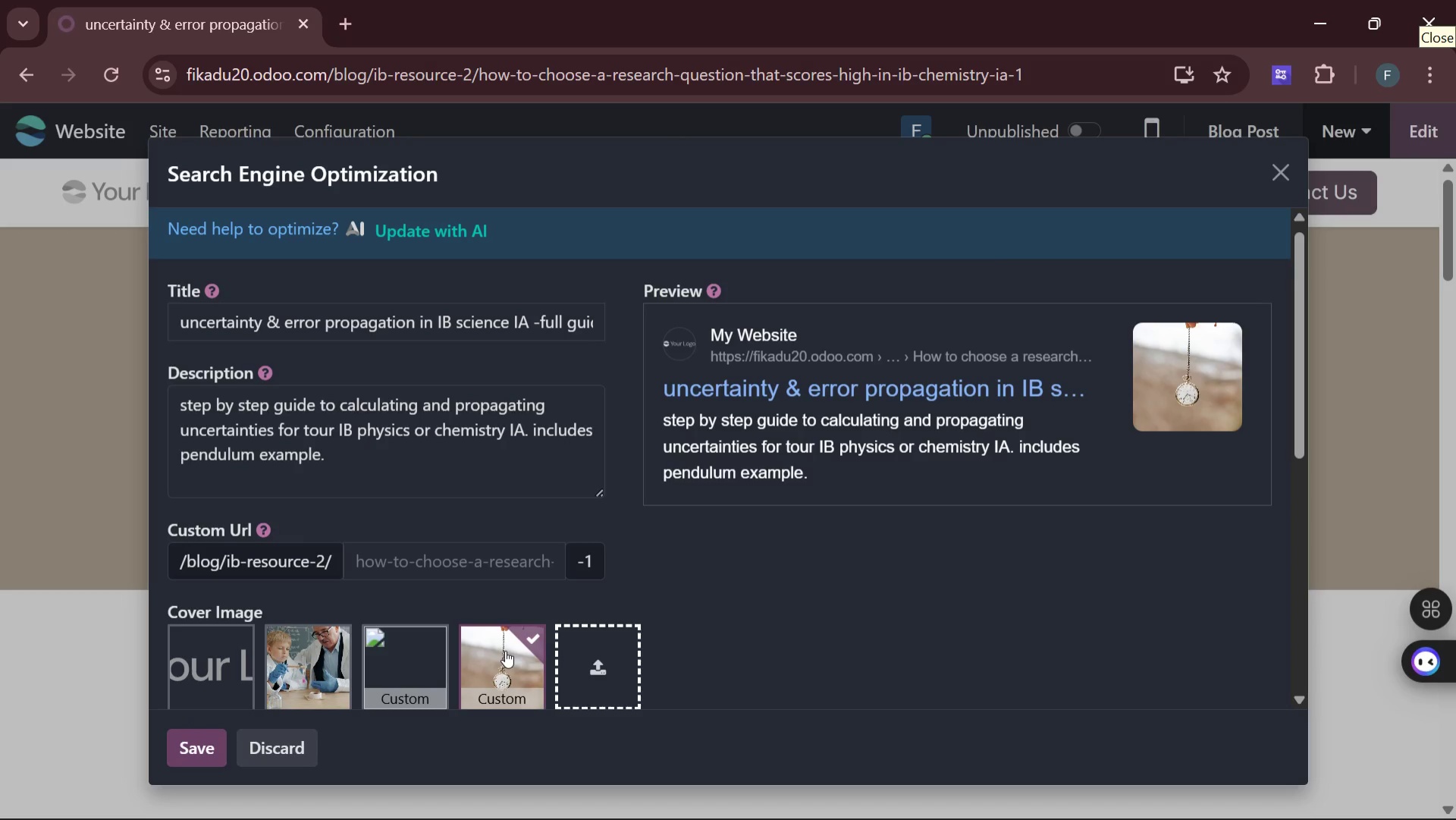 
mouse_move([469, 674])
 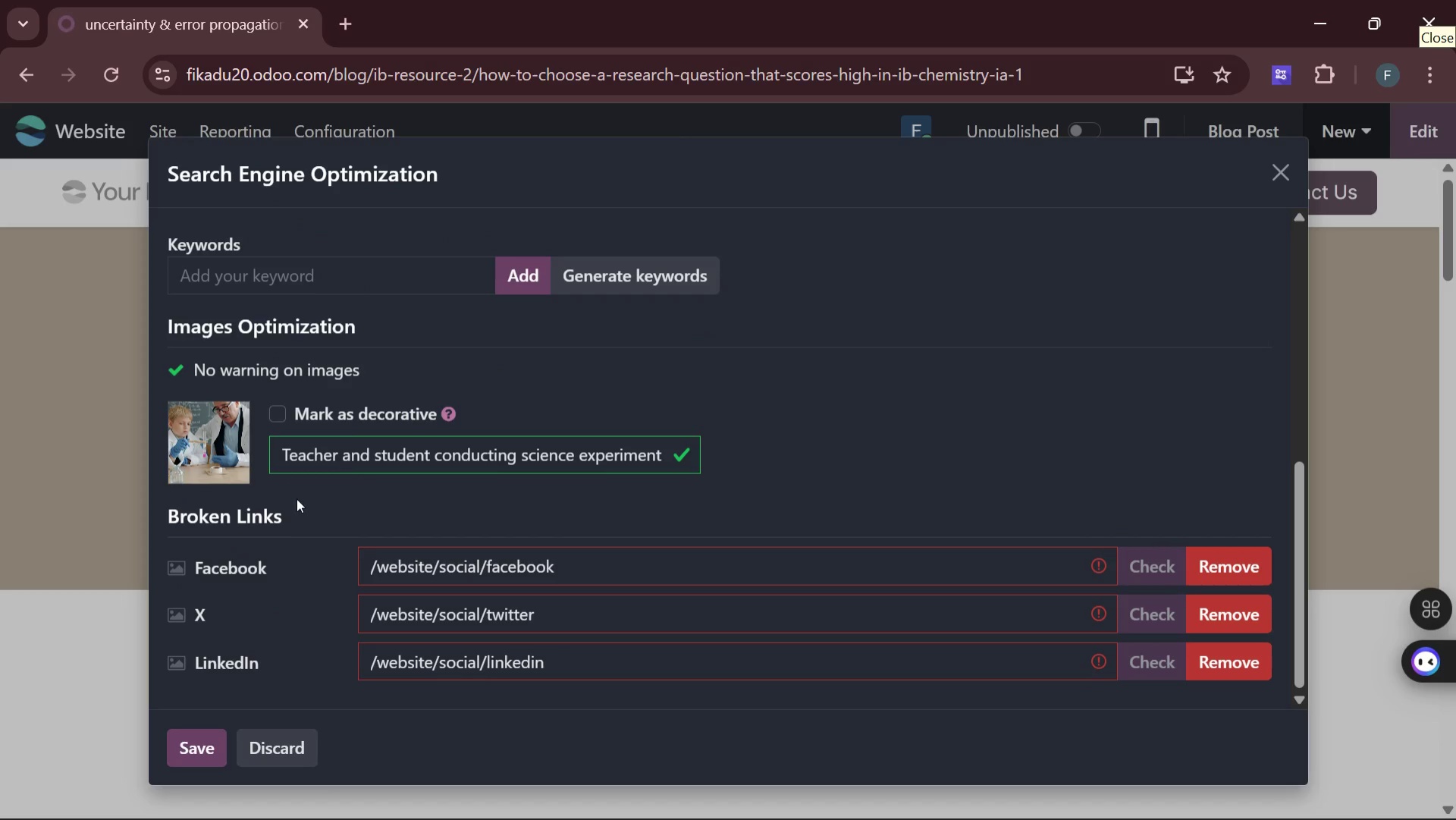 
left_click([192, 746])
 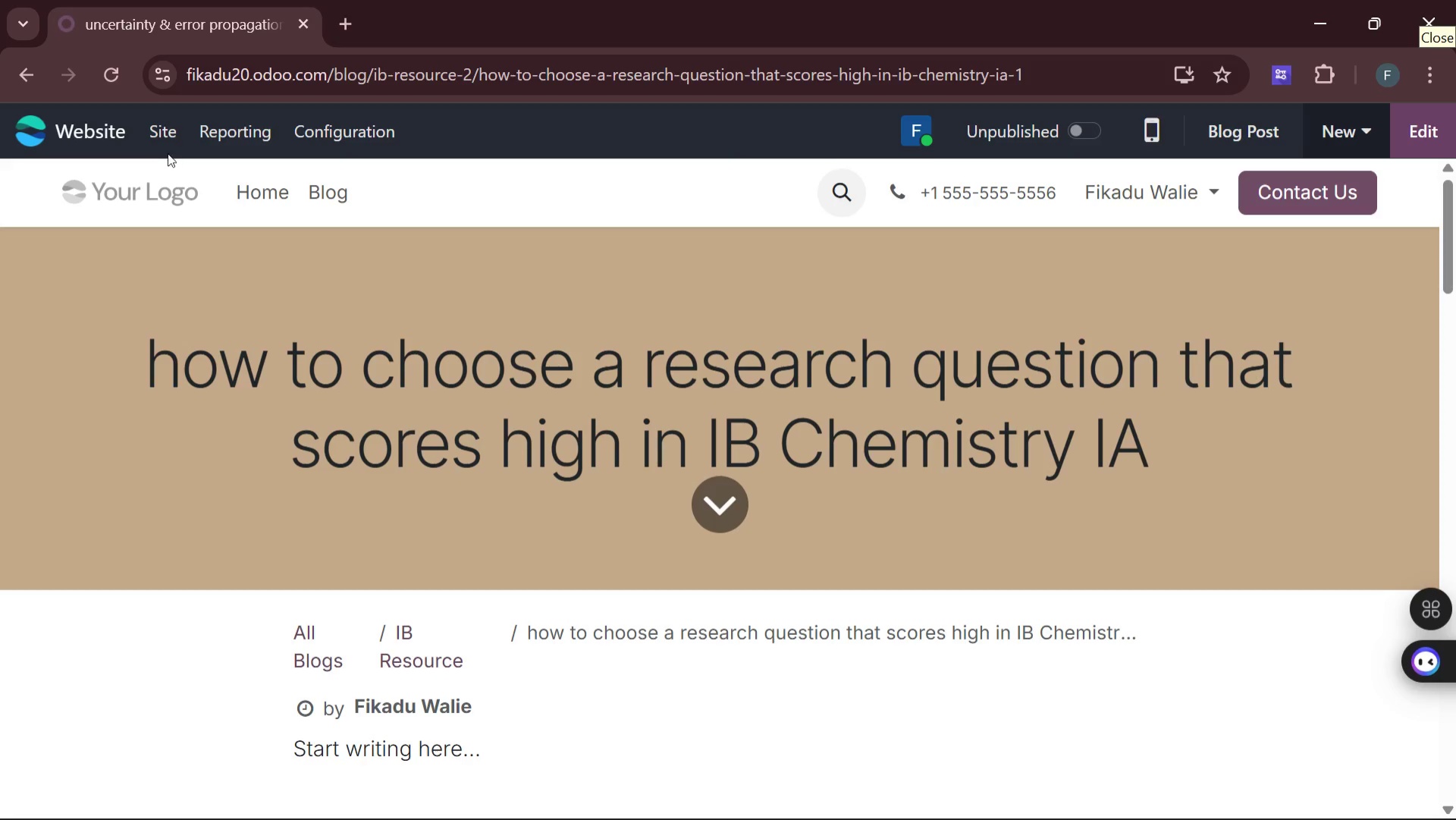 
left_click([165, 146])
 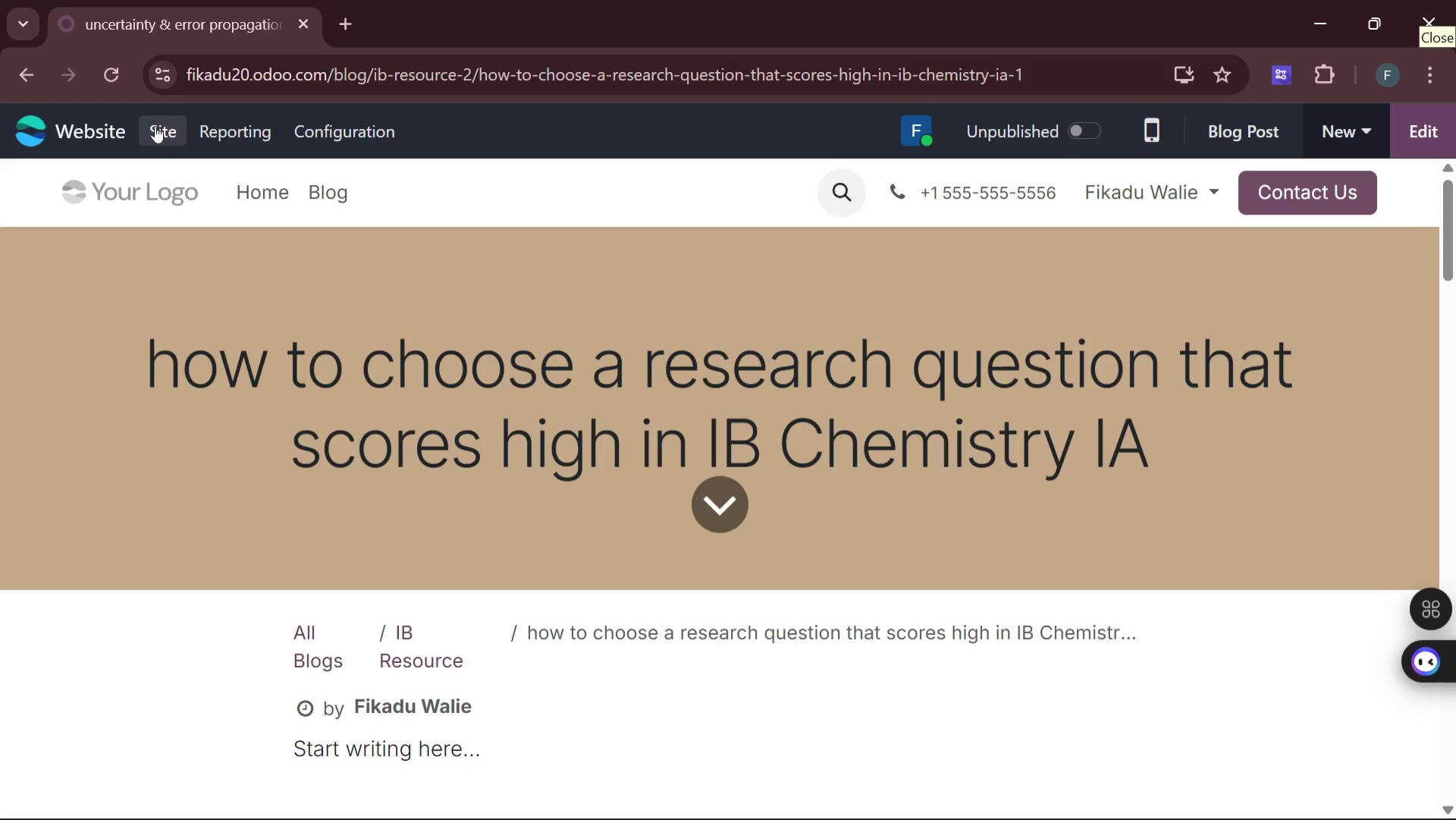 
left_click([155, 126])
 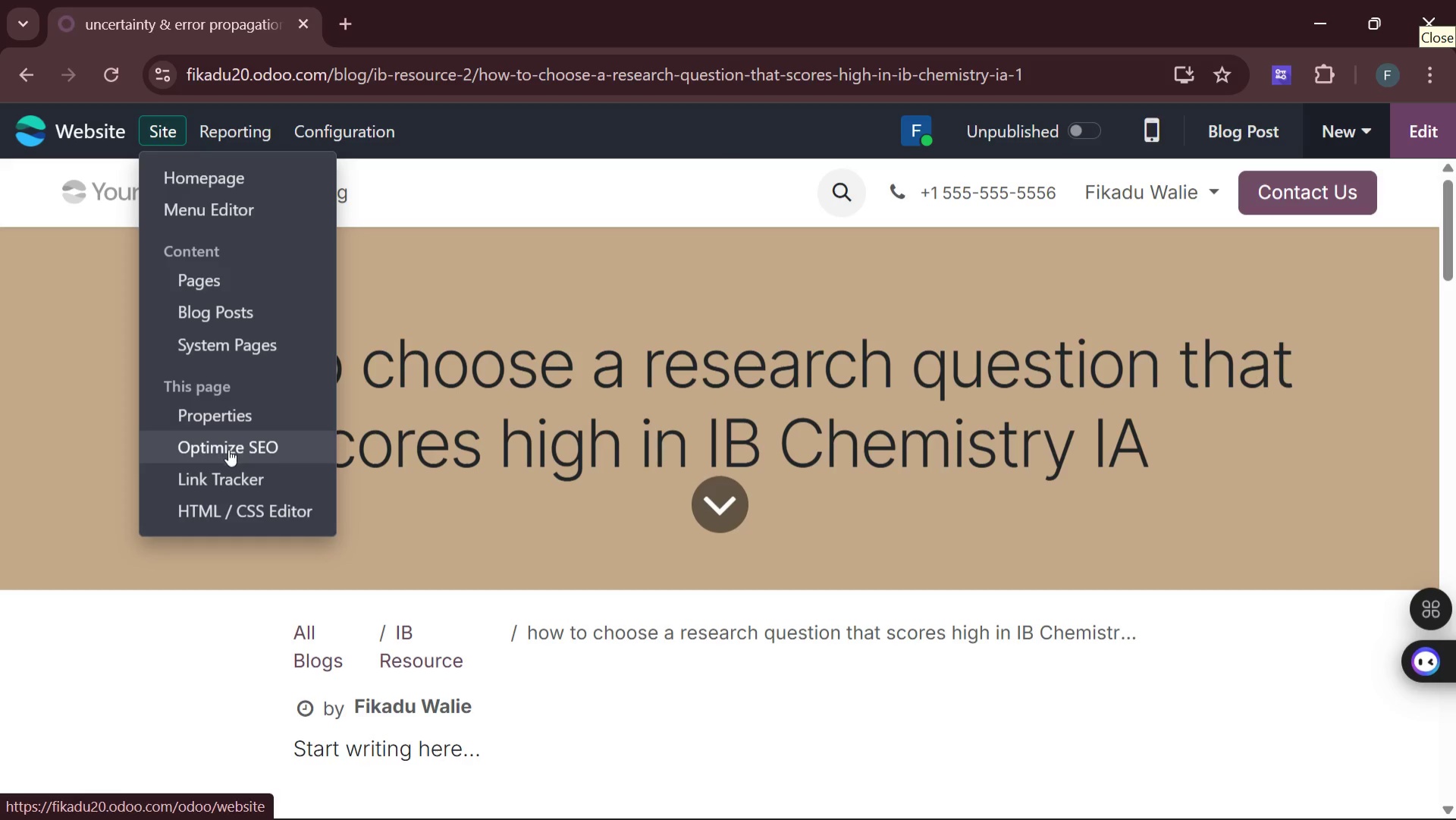 
left_click([230, 449])
 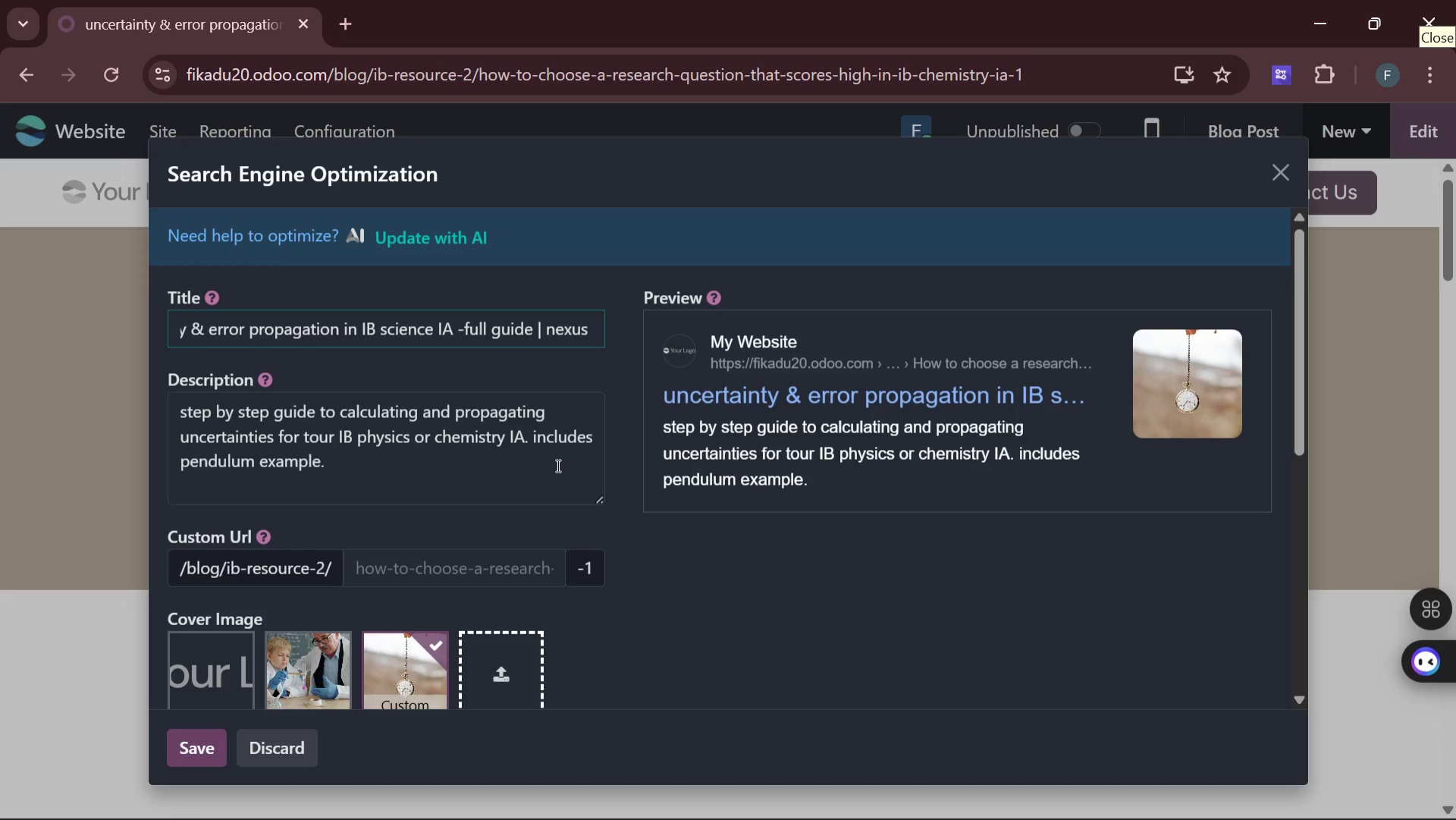 
wait(6.0)
 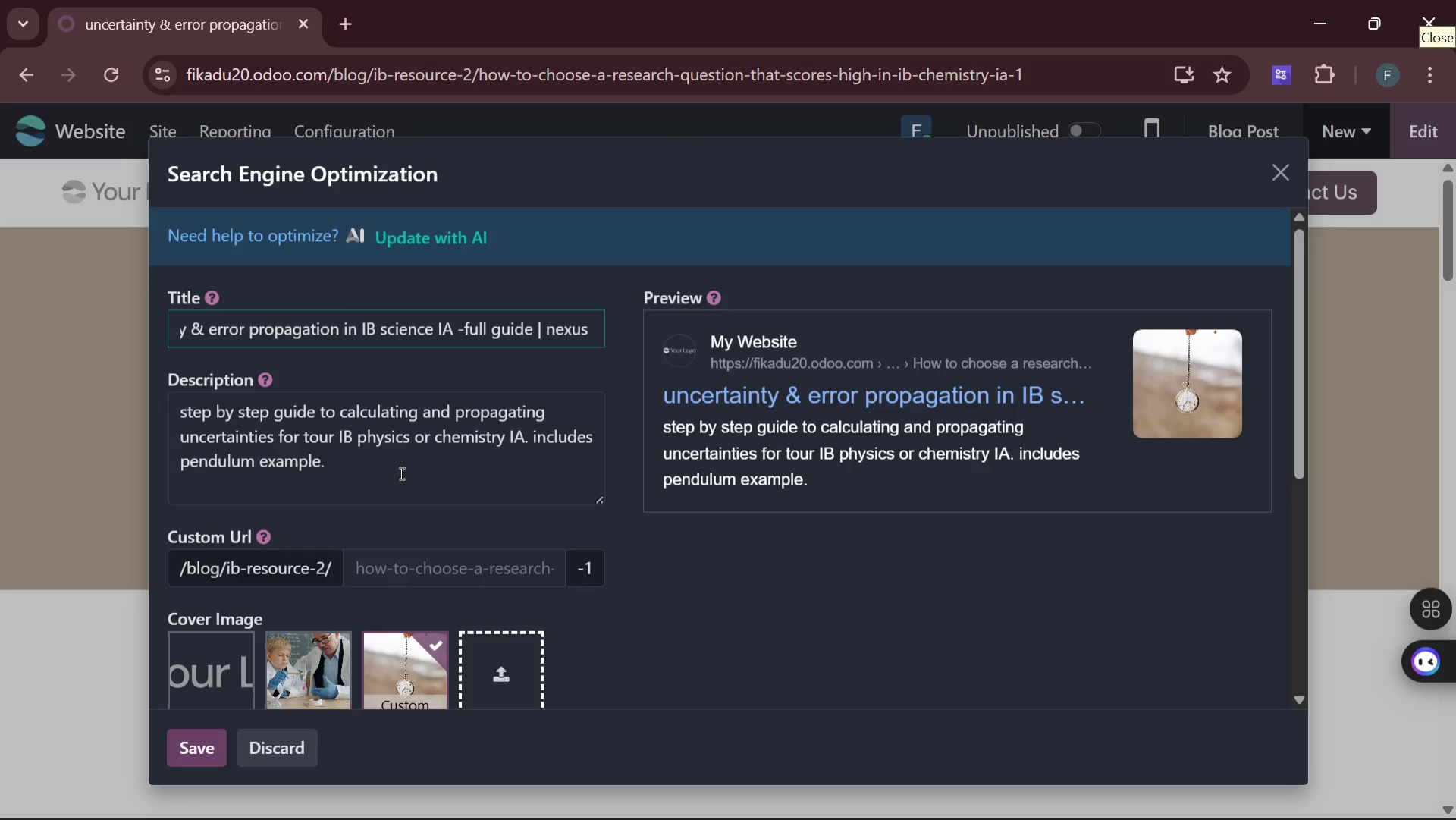 
left_click_drag(start_coordinate=[595, 438], to_coordinate=[153, 389])
 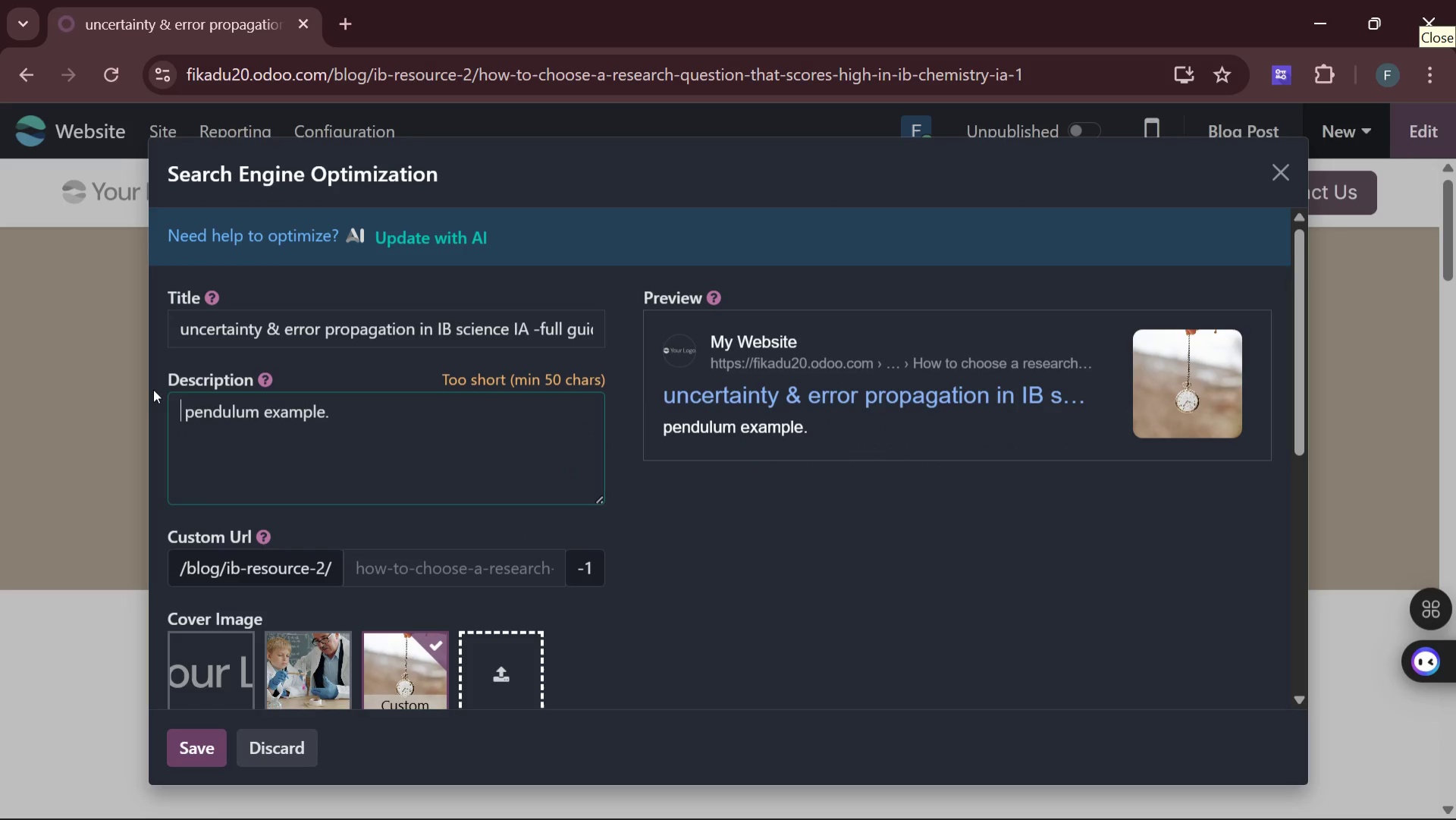 
key(Backspace)
 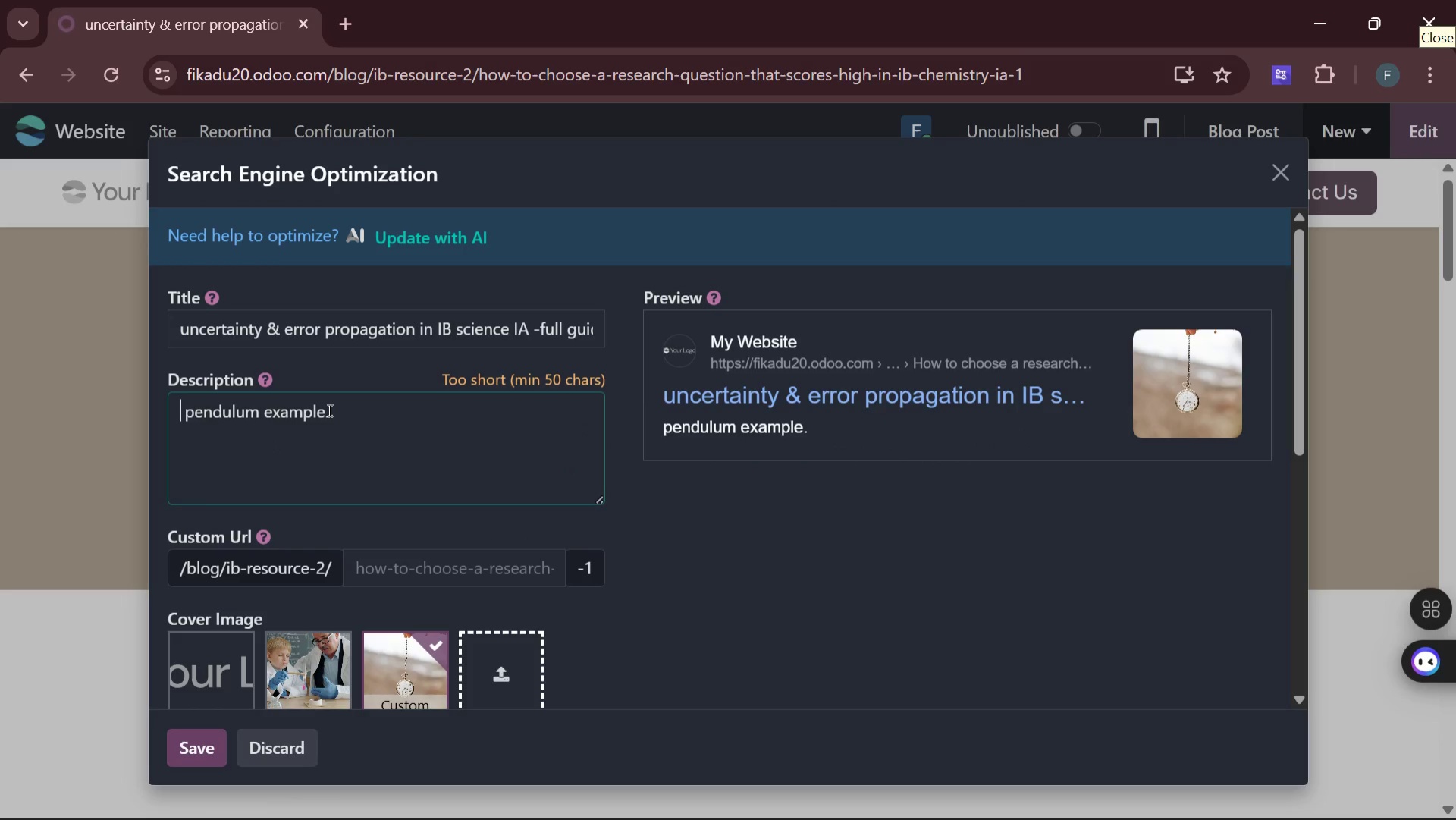 
left_click_drag(start_coordinate=[328, 410], to_coordinate=[168, 410])
 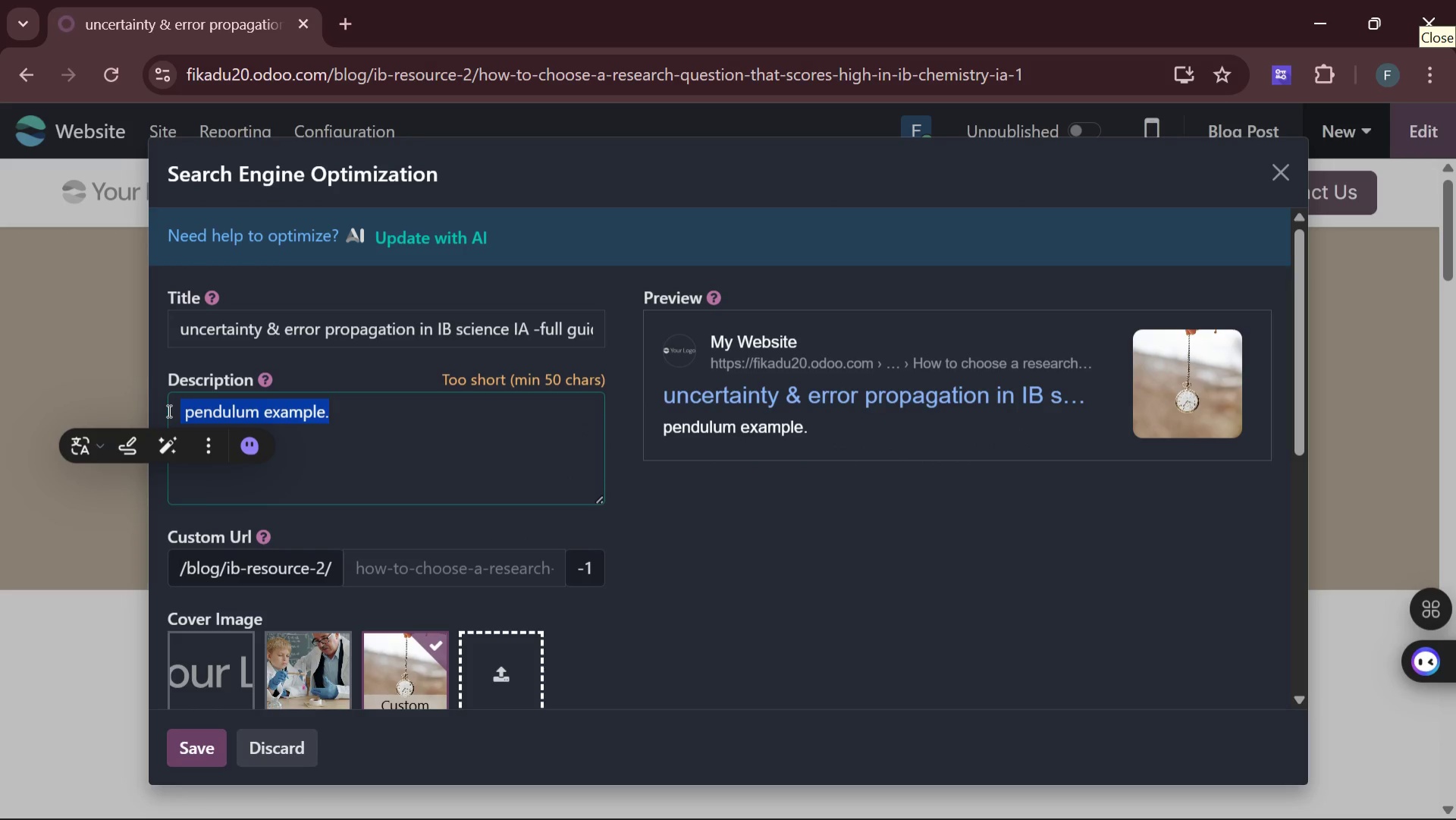 
key(Backspace)
 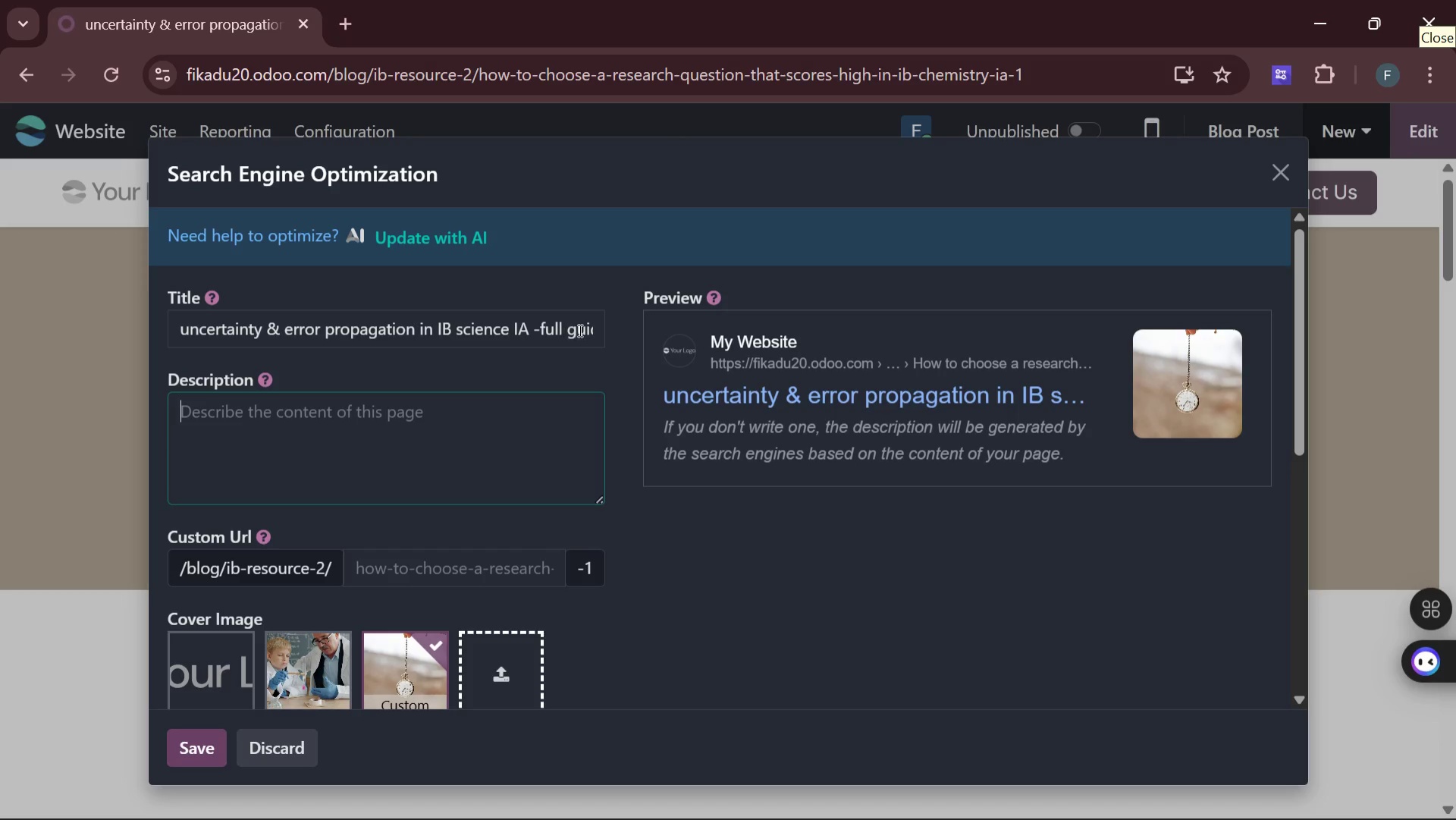 
left_click_drag(start_coordinate=[600, 329], to_coordinate=[160, 328])
 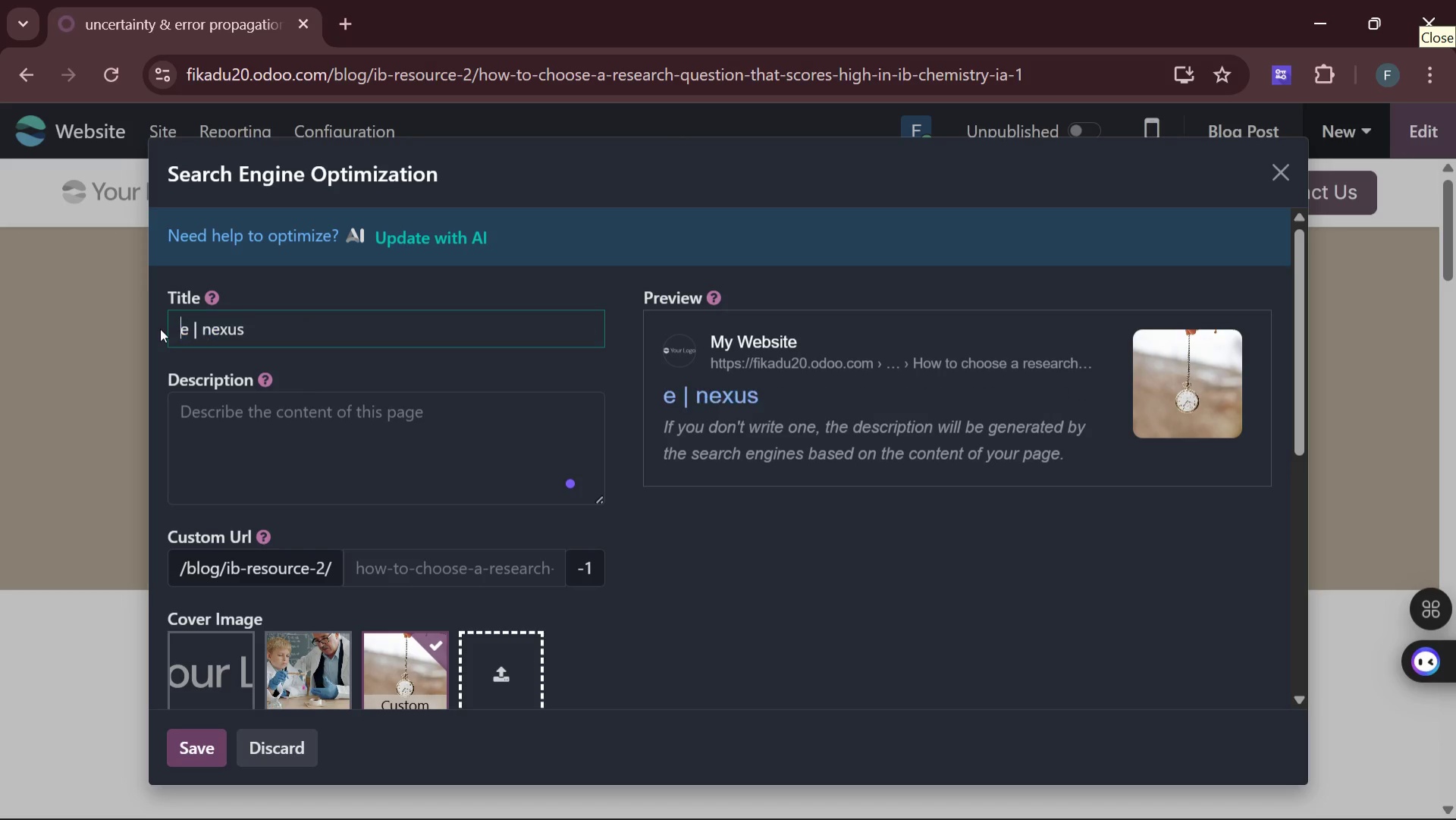 
key(Backspace)
 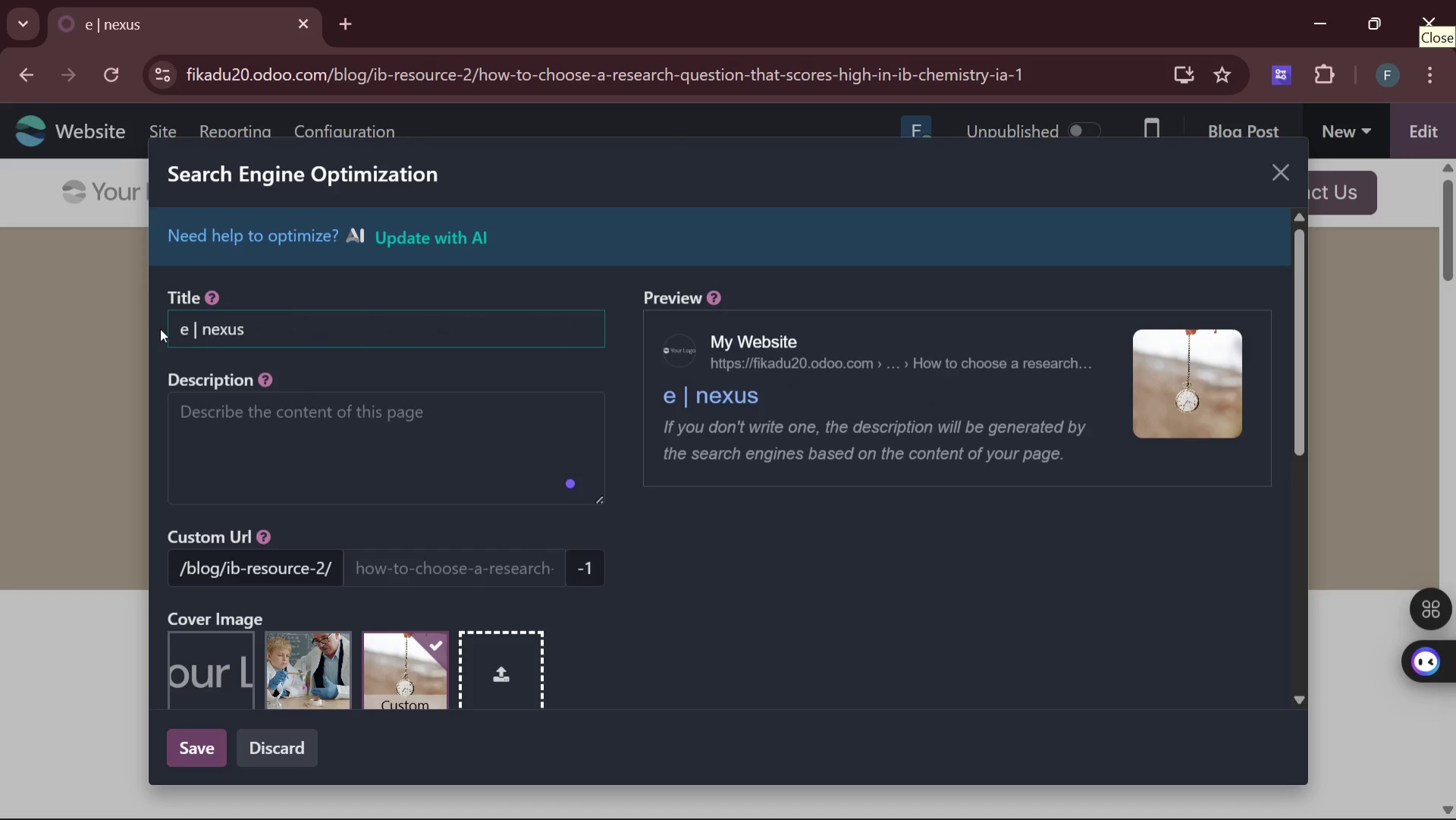 
hold_key(key=ArrowRight, duration=0.91)
 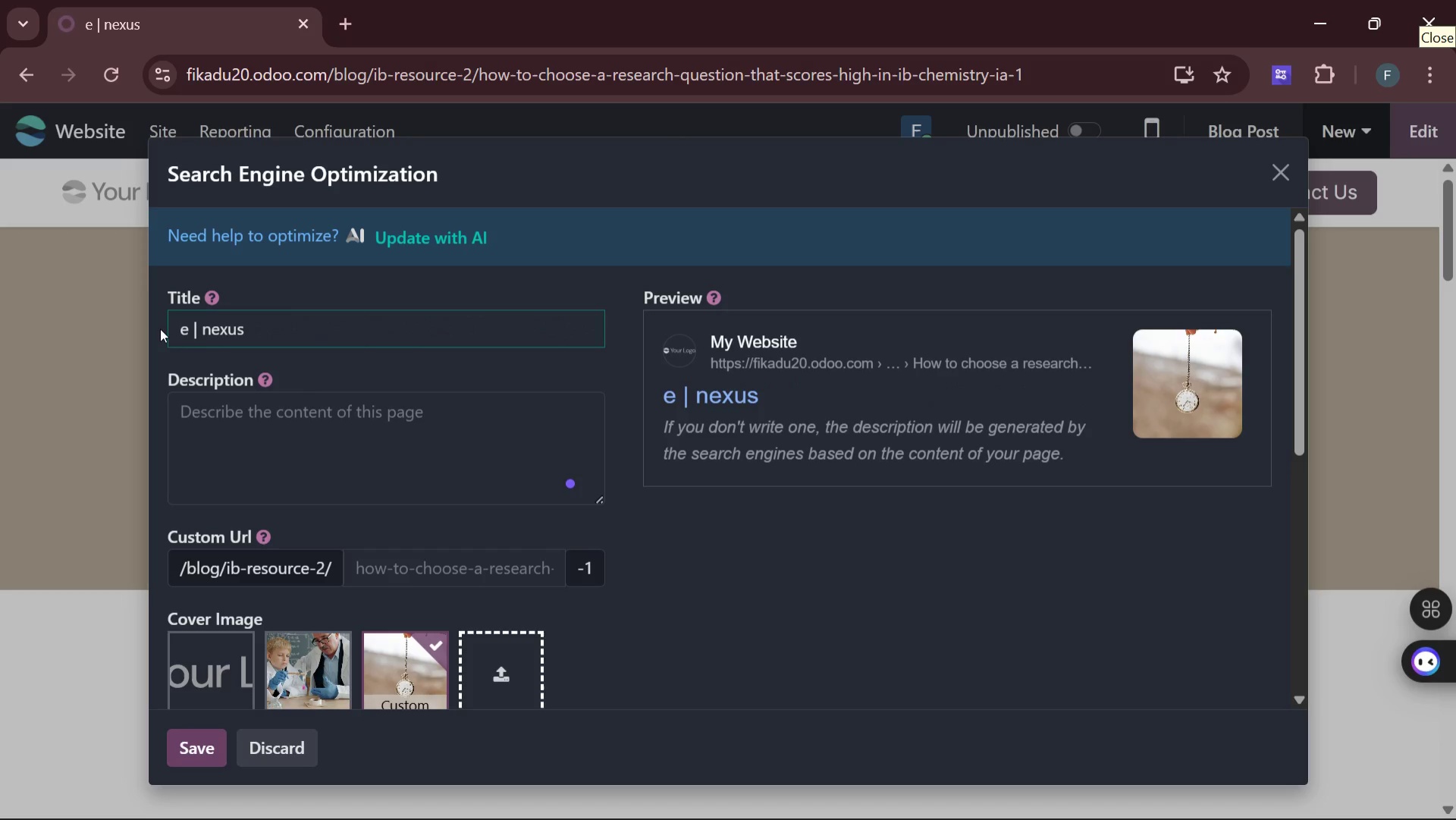 
hold_key(key=Backspace, duration=1.08)
 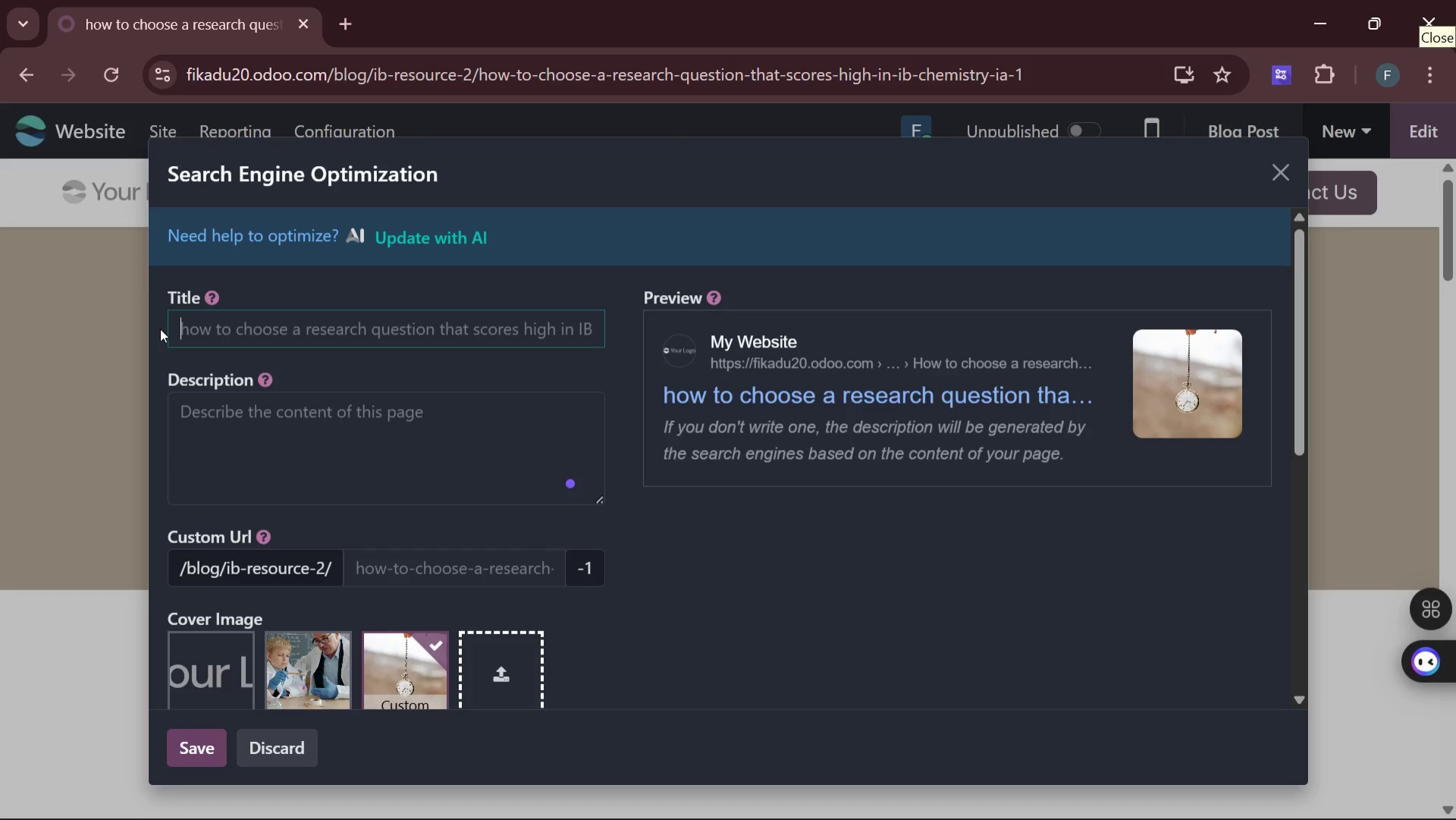 
wait(5.22)
 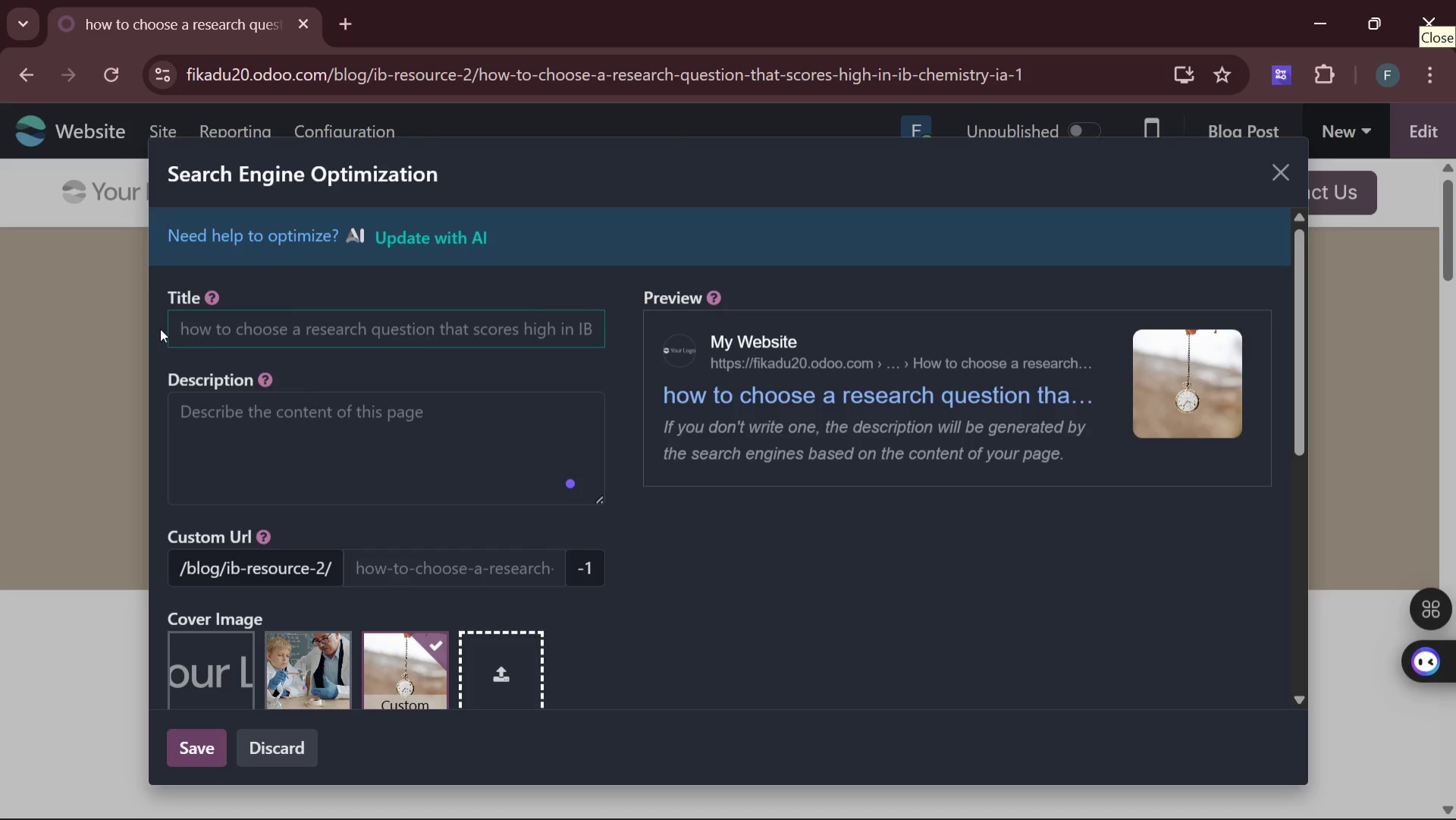 
type(IB IA evoluation )
 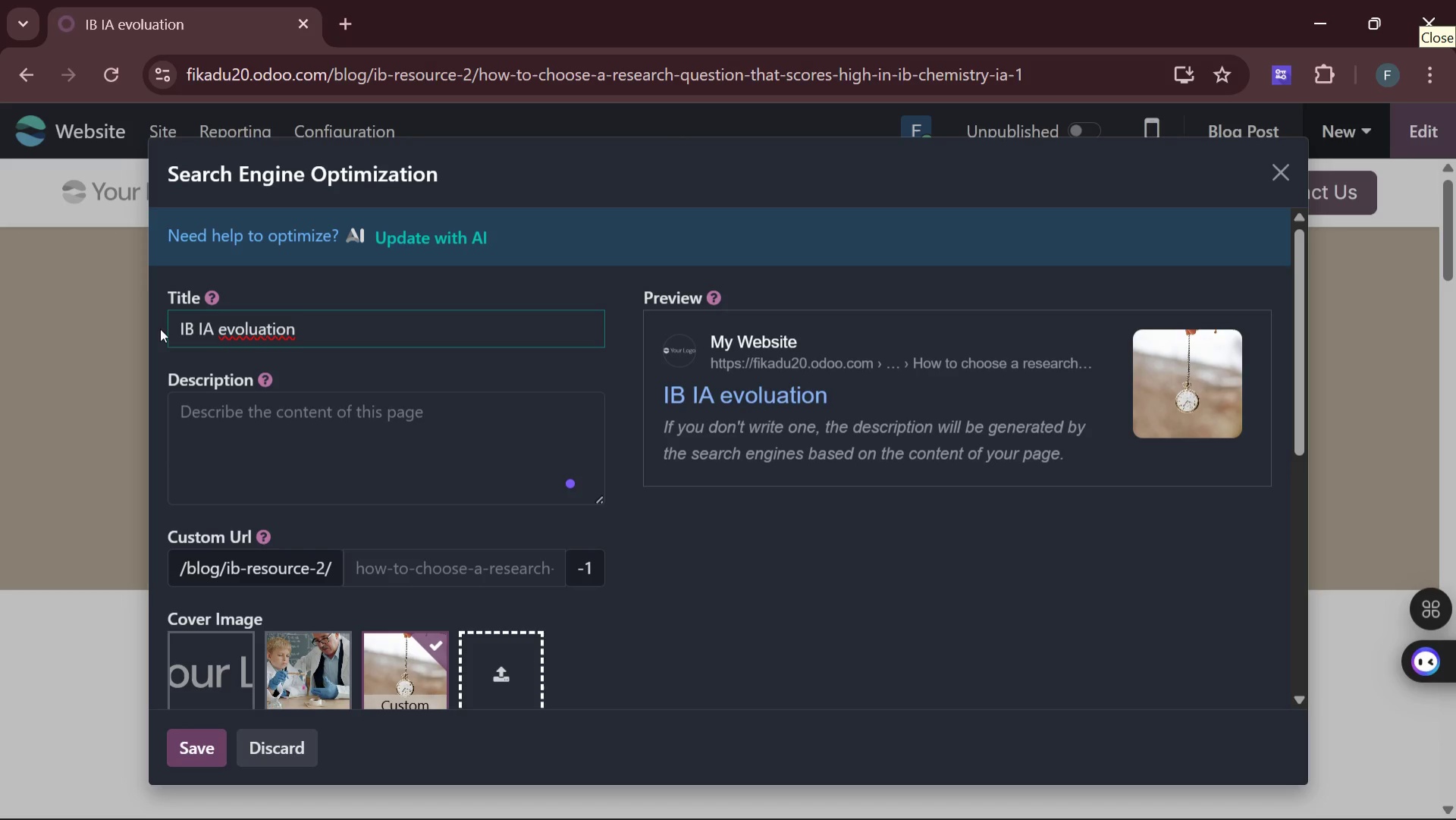 
wait(6.06)
 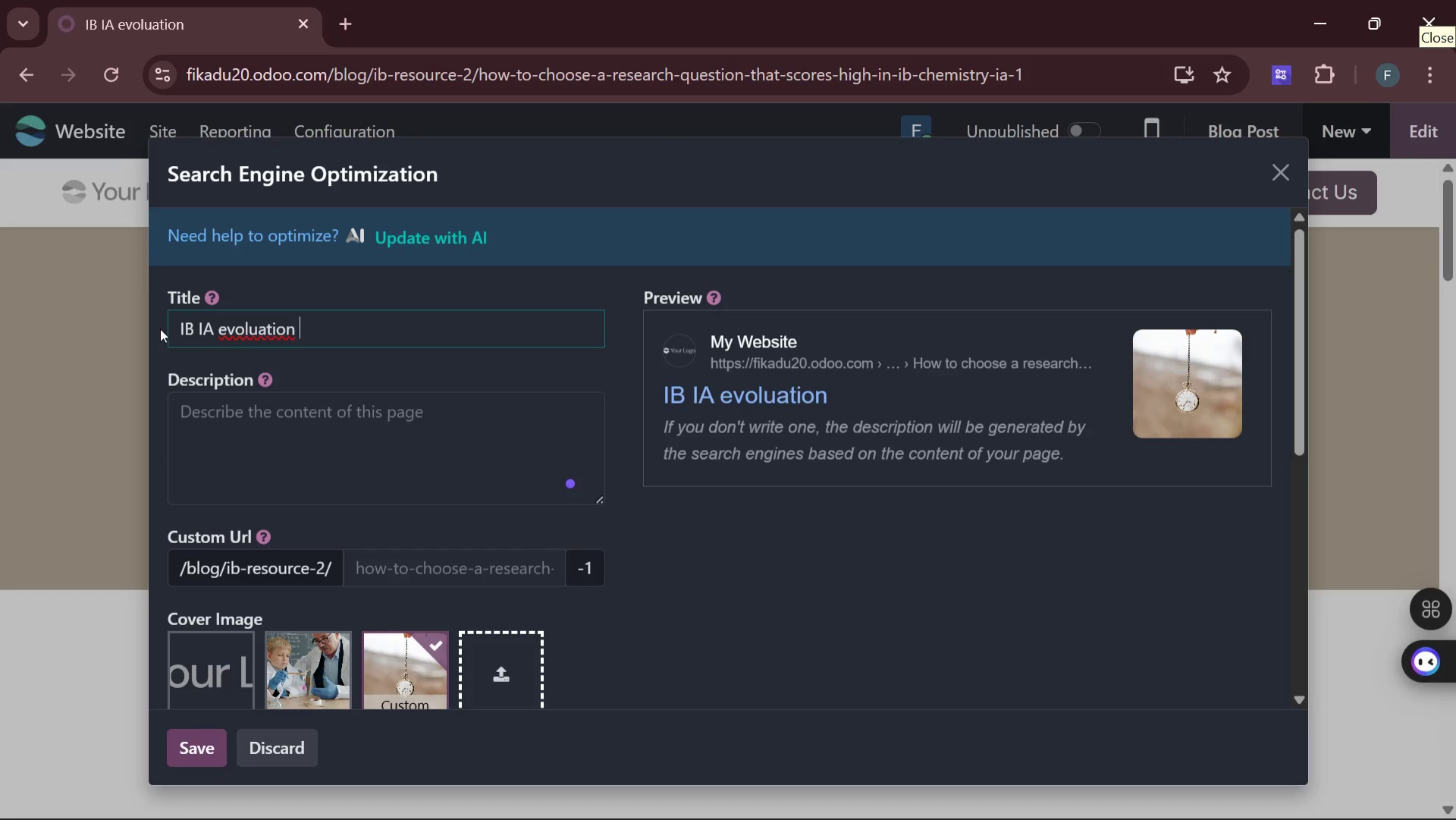 
key(Control+ControlRight)
 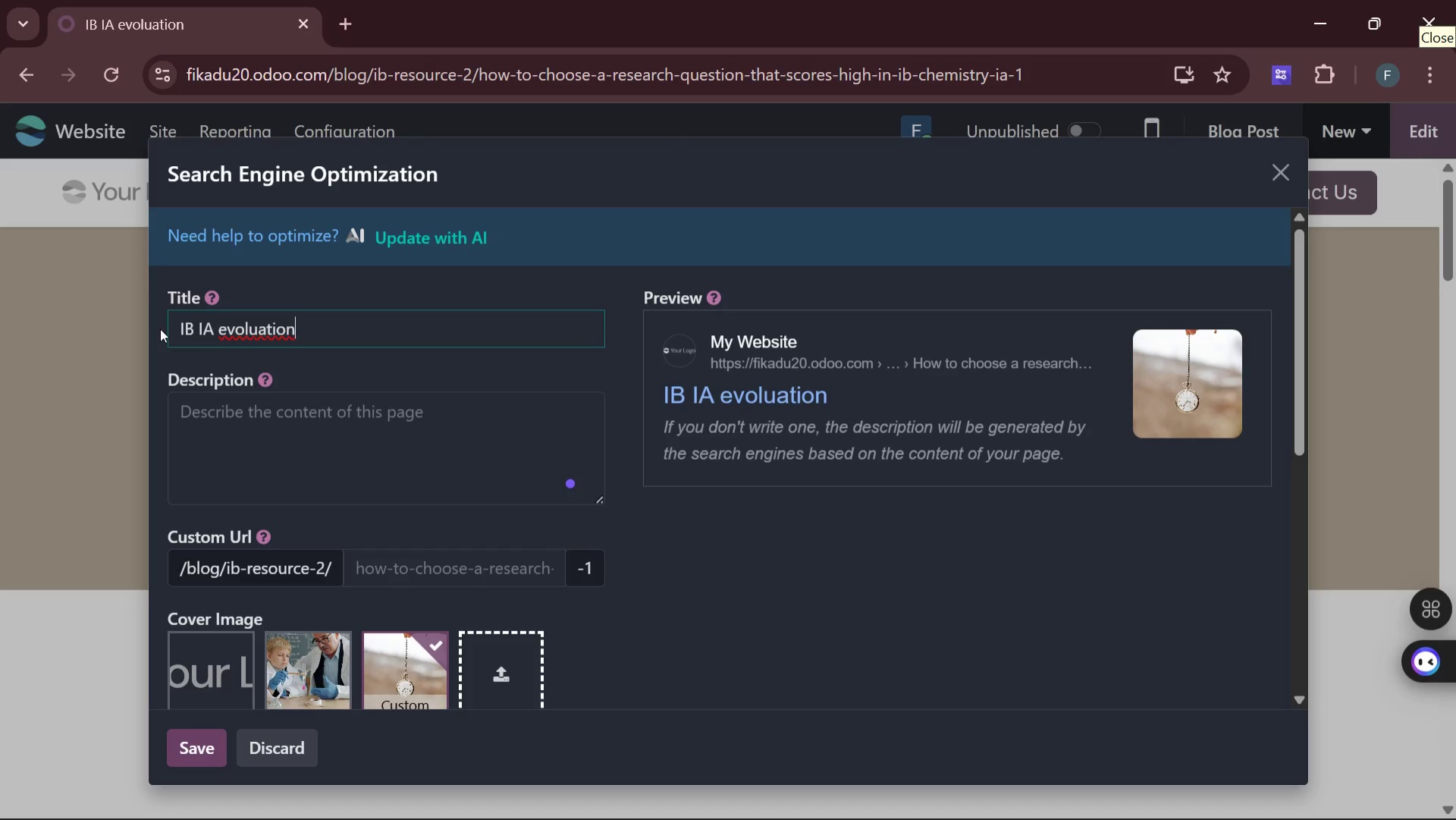 
key(ArrowLeft)
 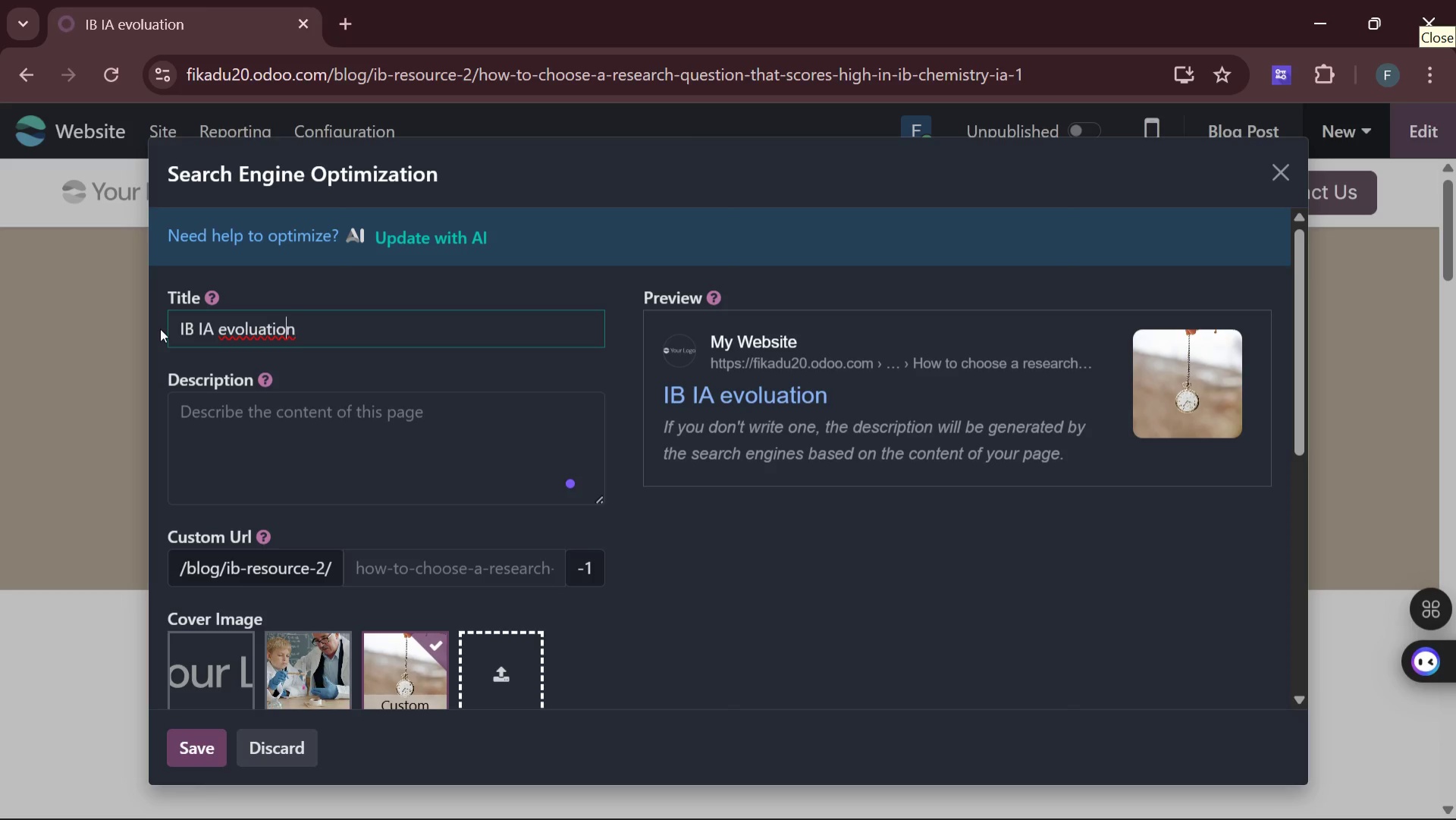 
key(ArrowLeft)
 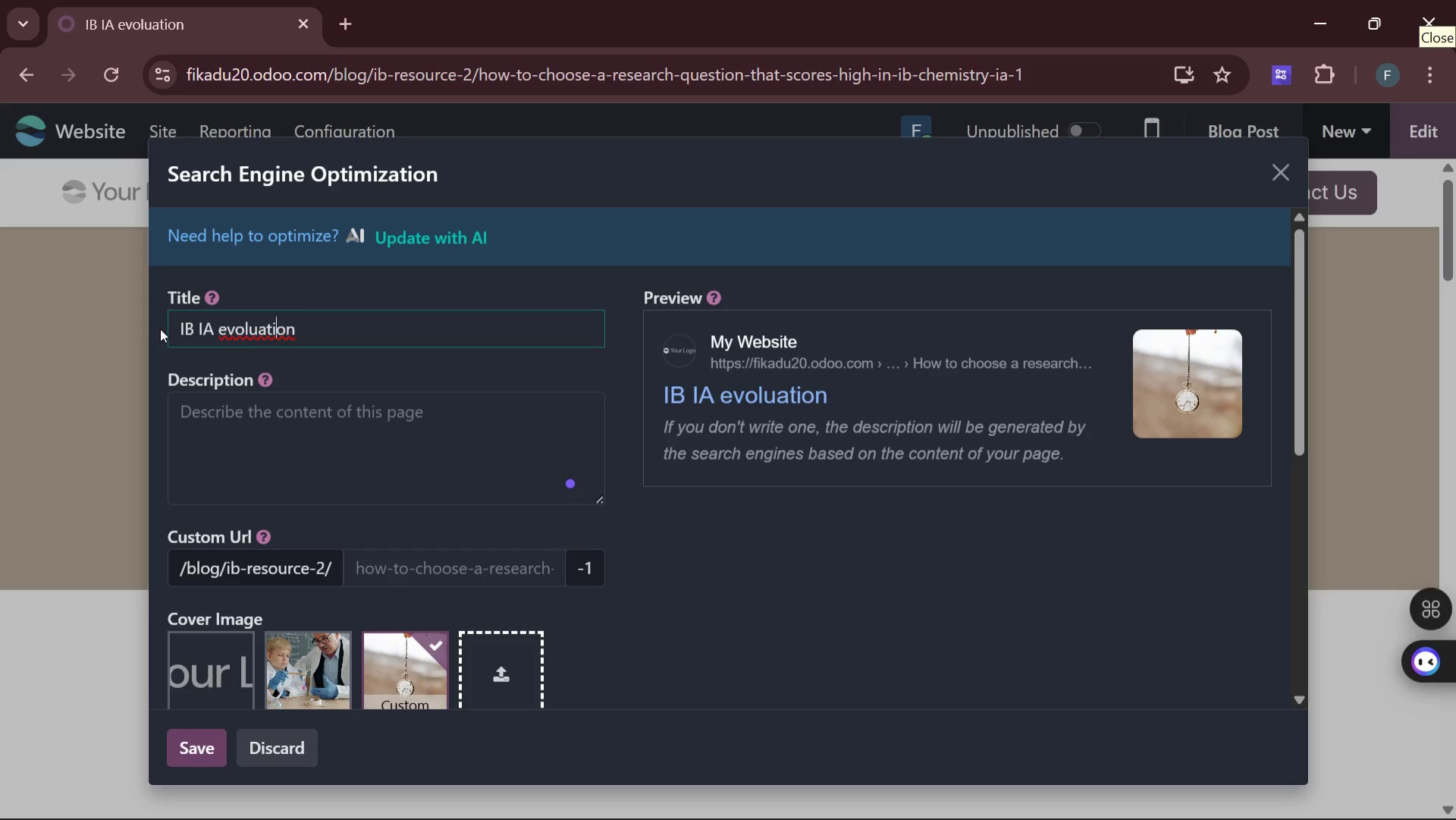 
key(ArrowLeft)
 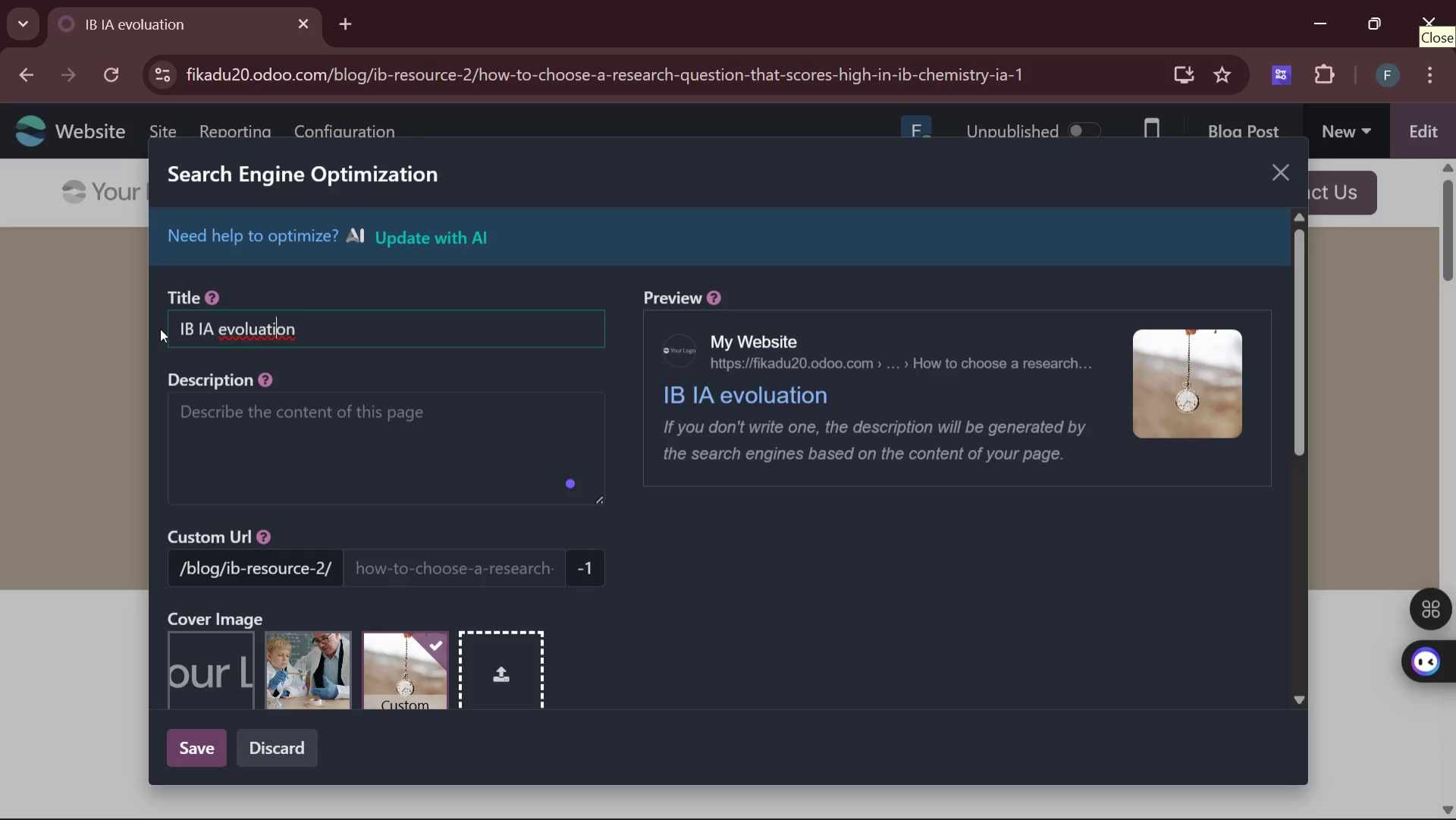 
key(ArrowLeft)
 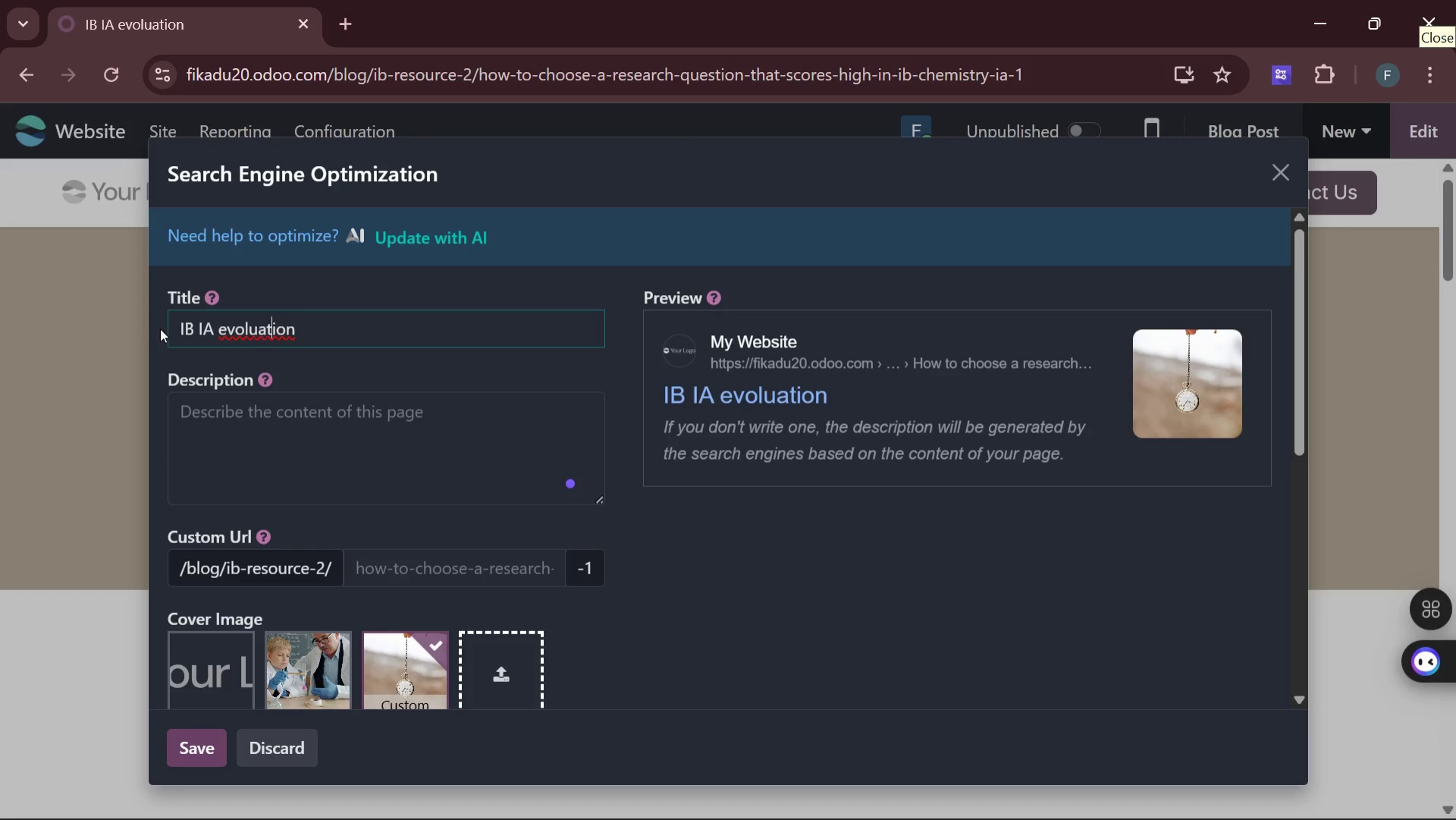 
key(ArrowLeft)
 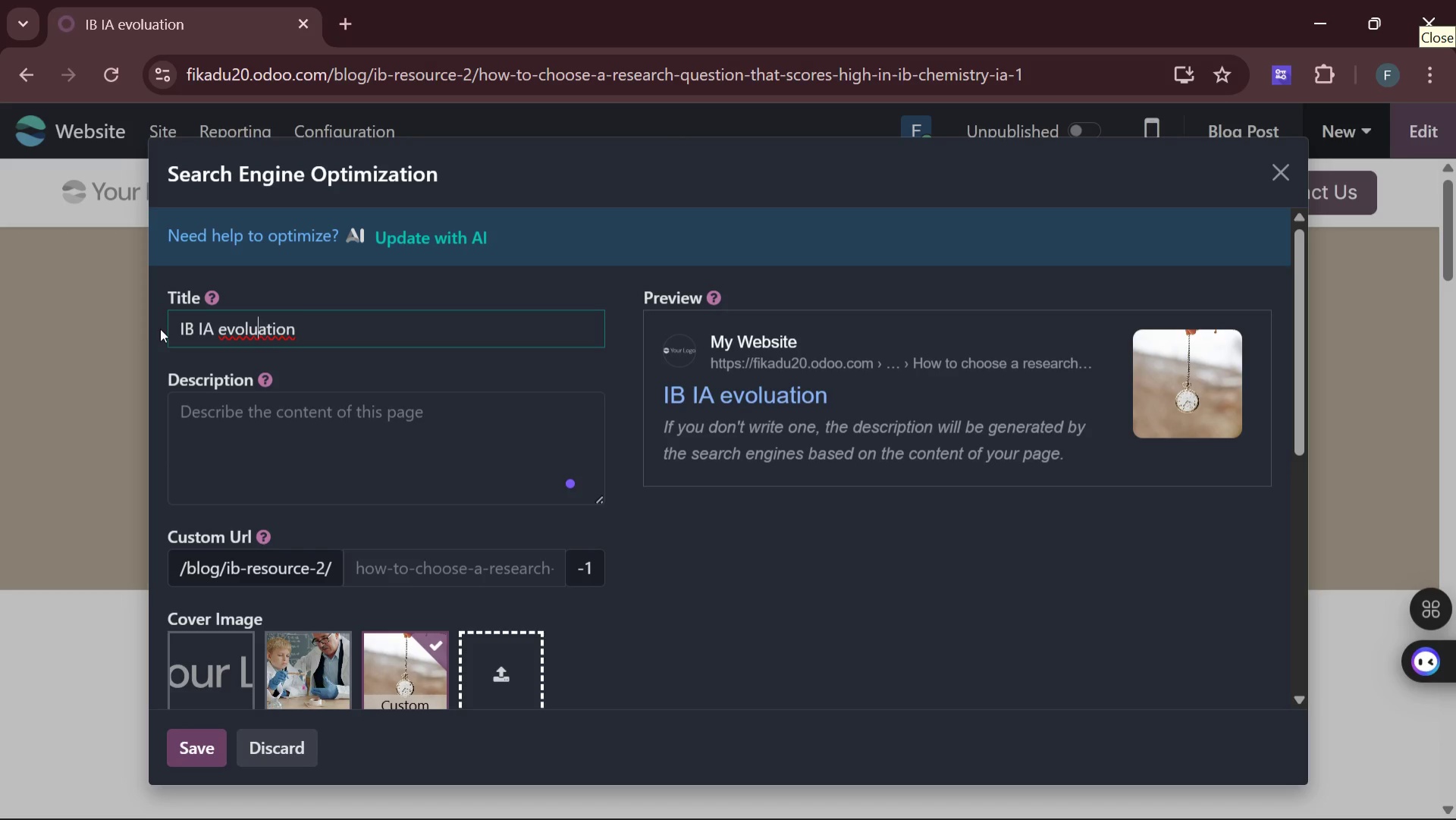 
key(ArrowLeft)
 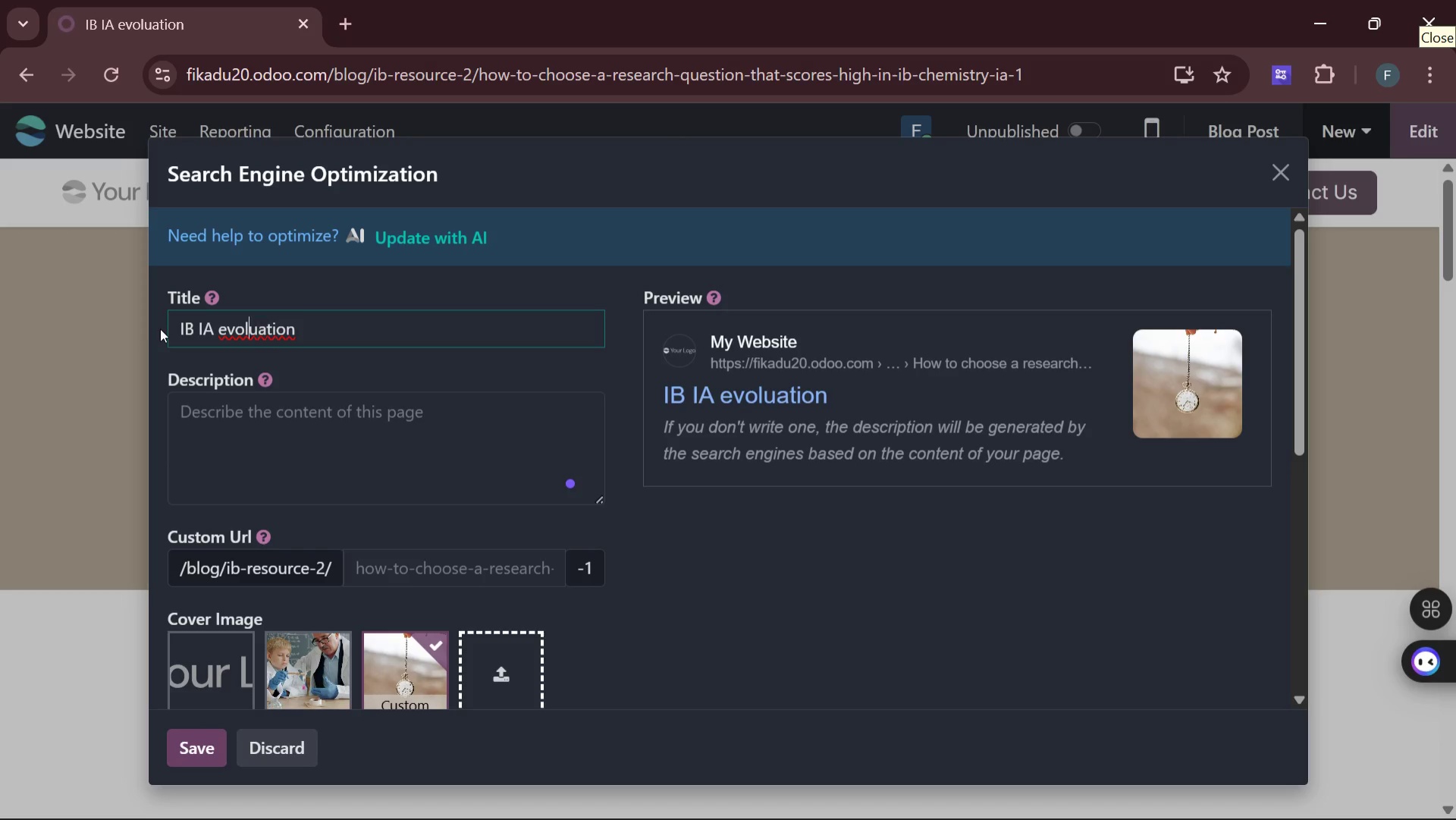 
key(ArrowLeft)
 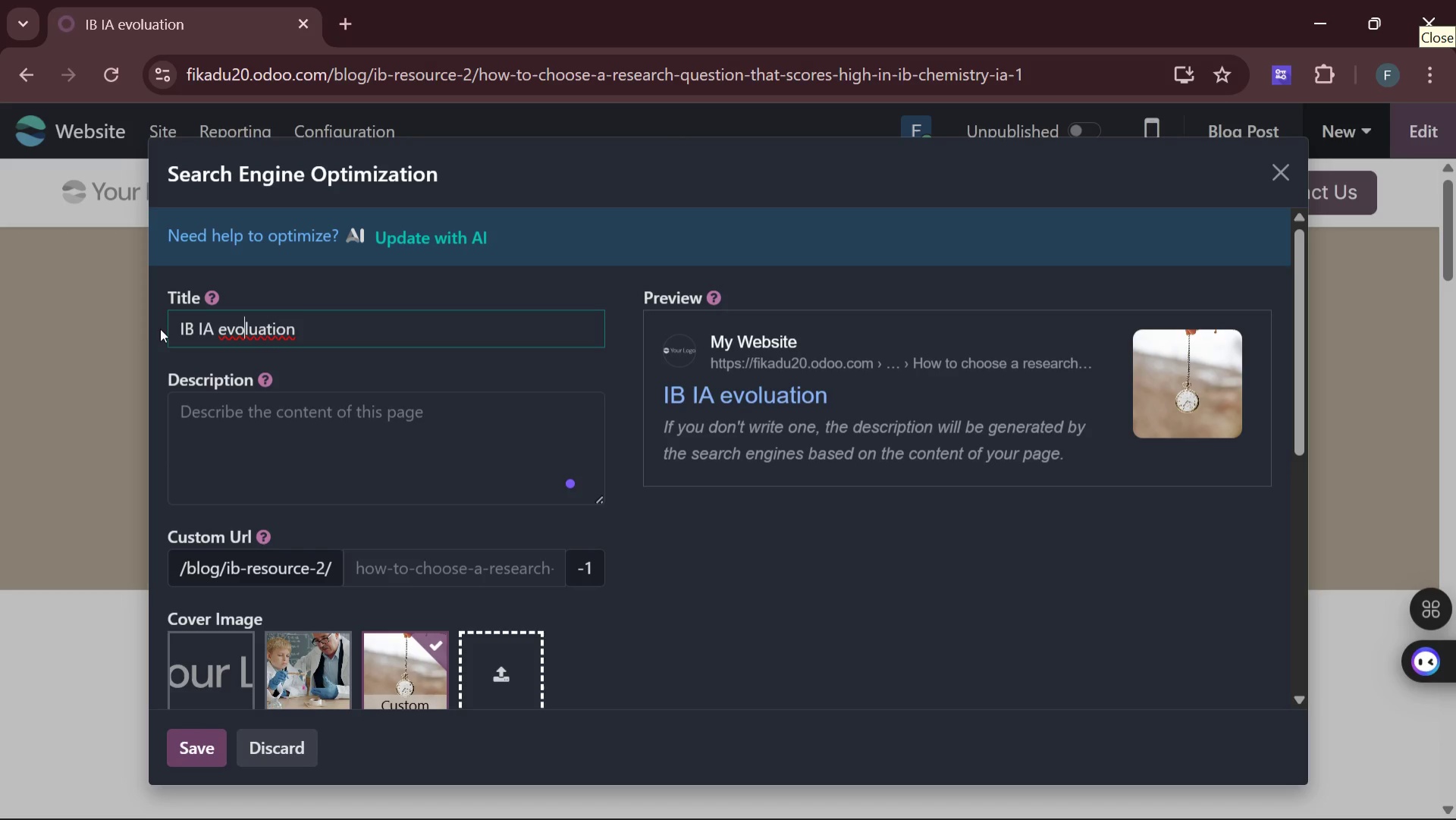 
key(ArrowLeft)
 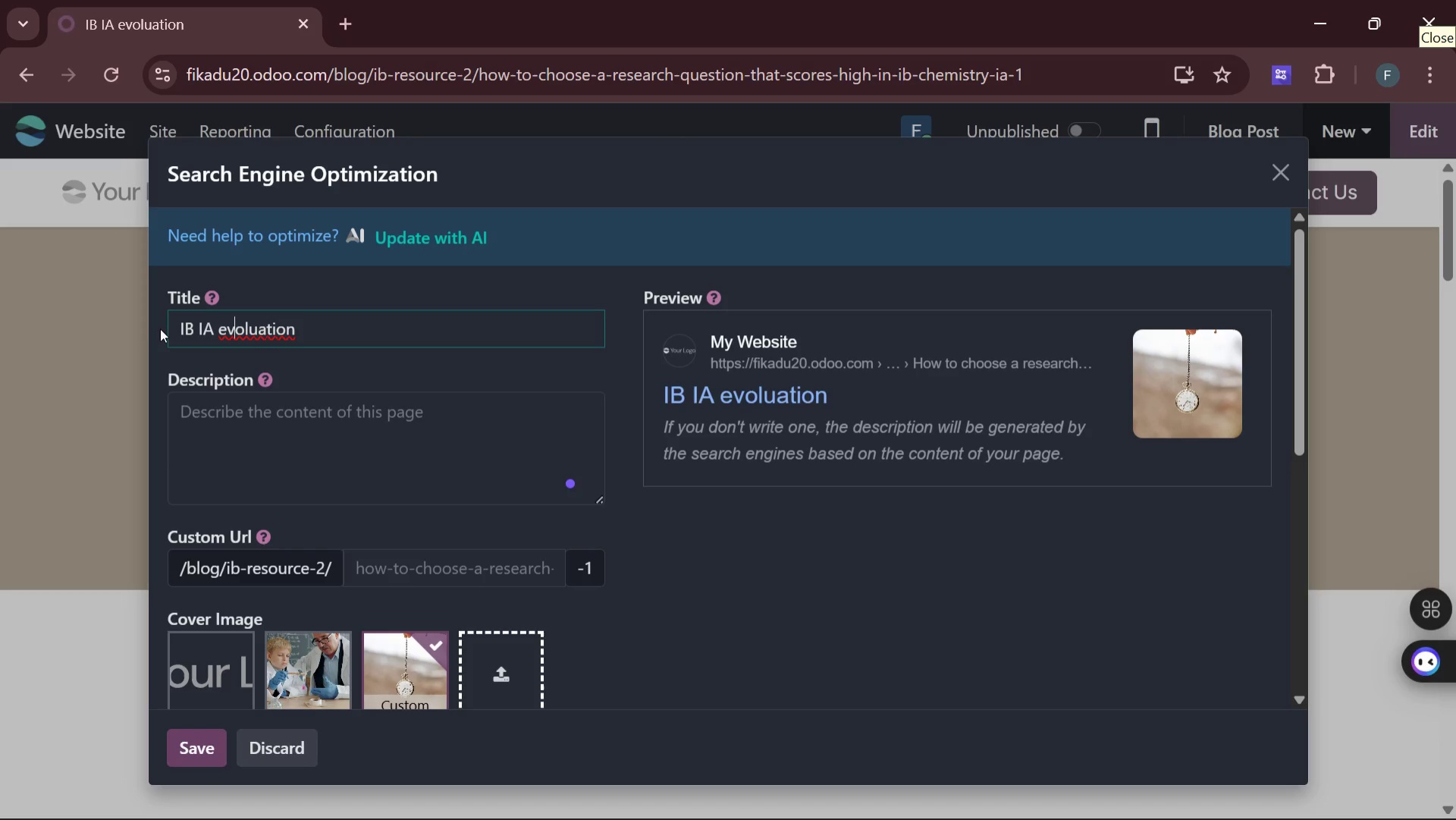 
key(ArrowLeft)
 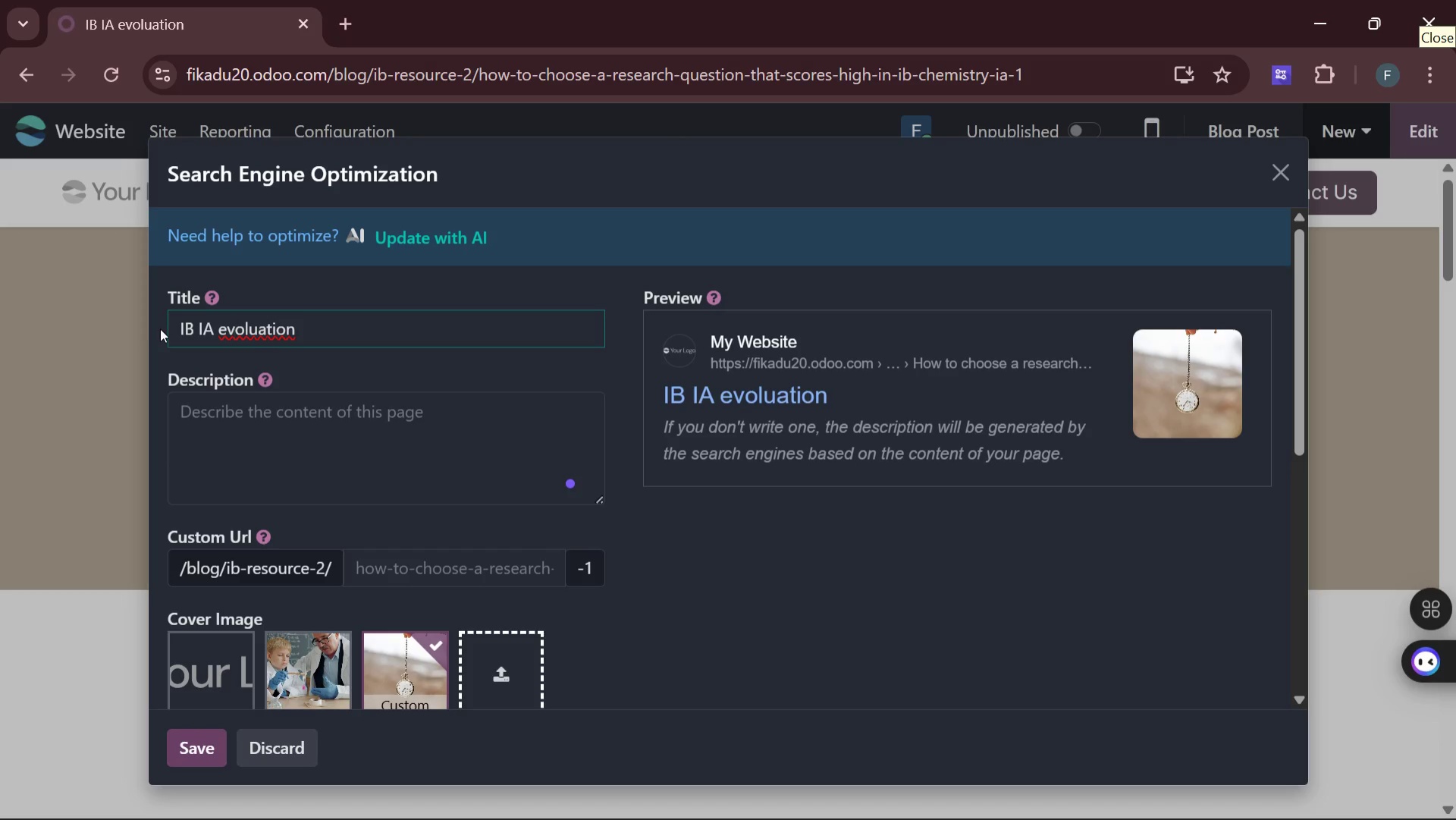 
key(A)
 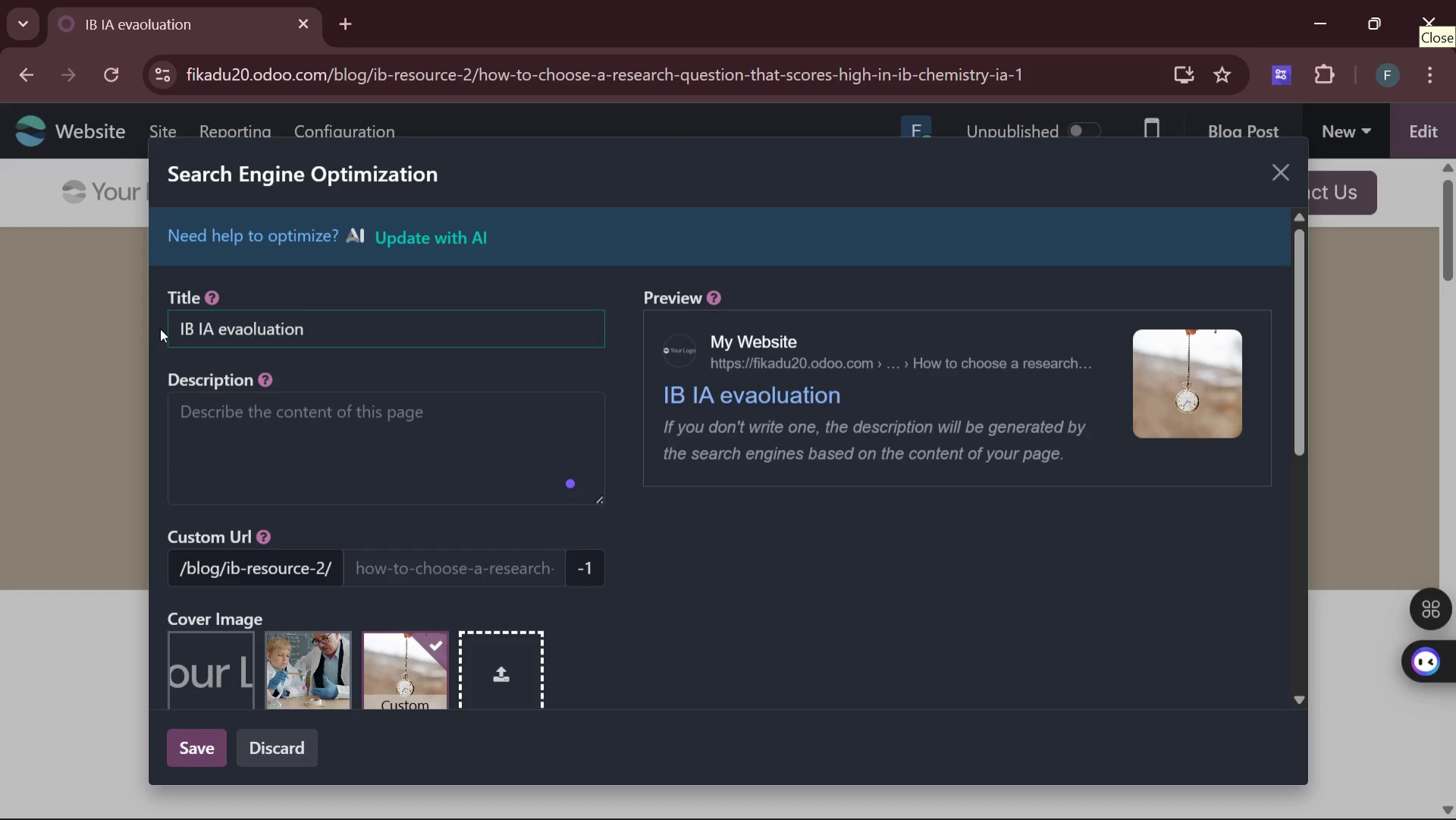 
key(ArrowRight)
 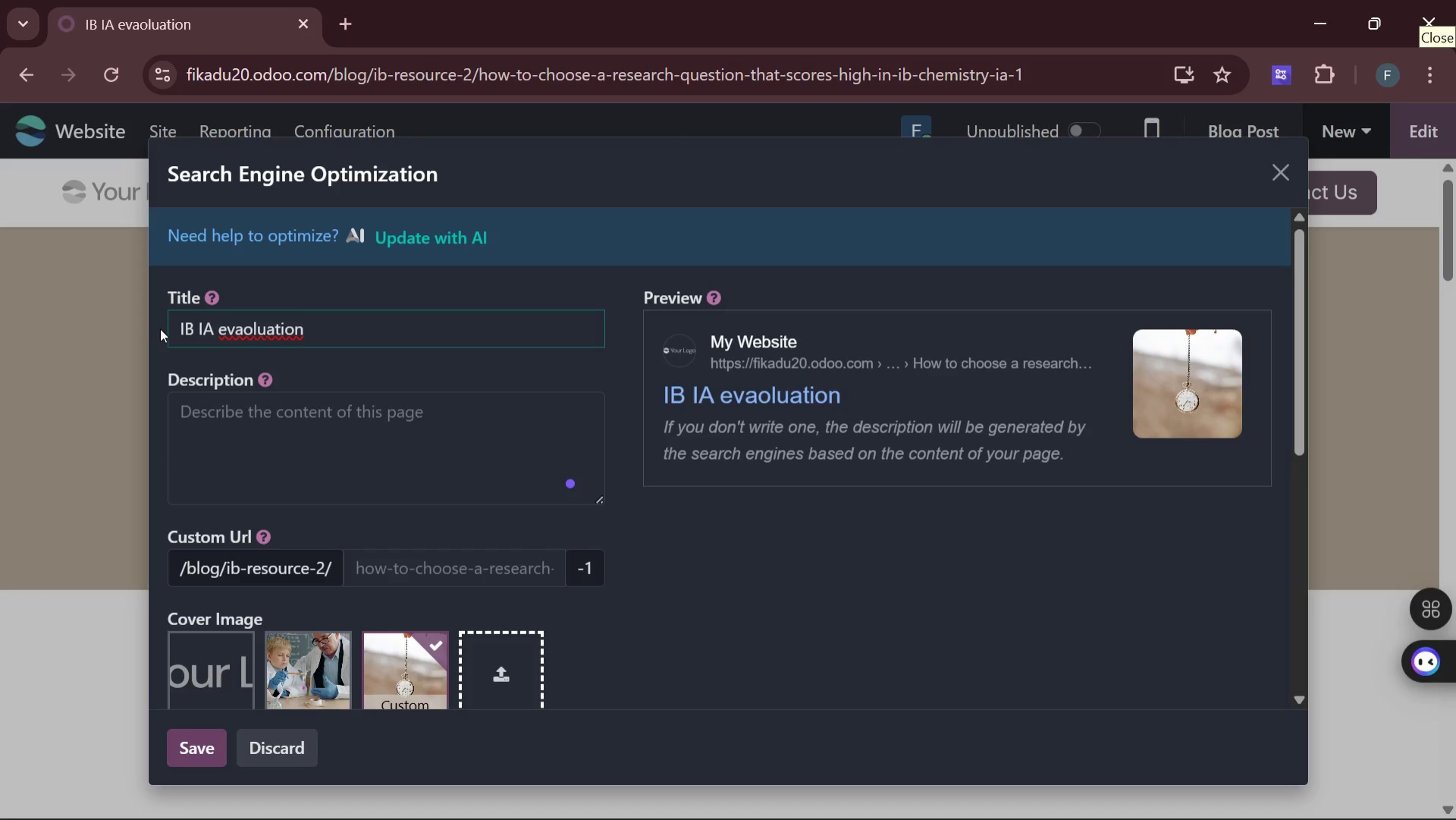 
key(Backspace)
type( section )
 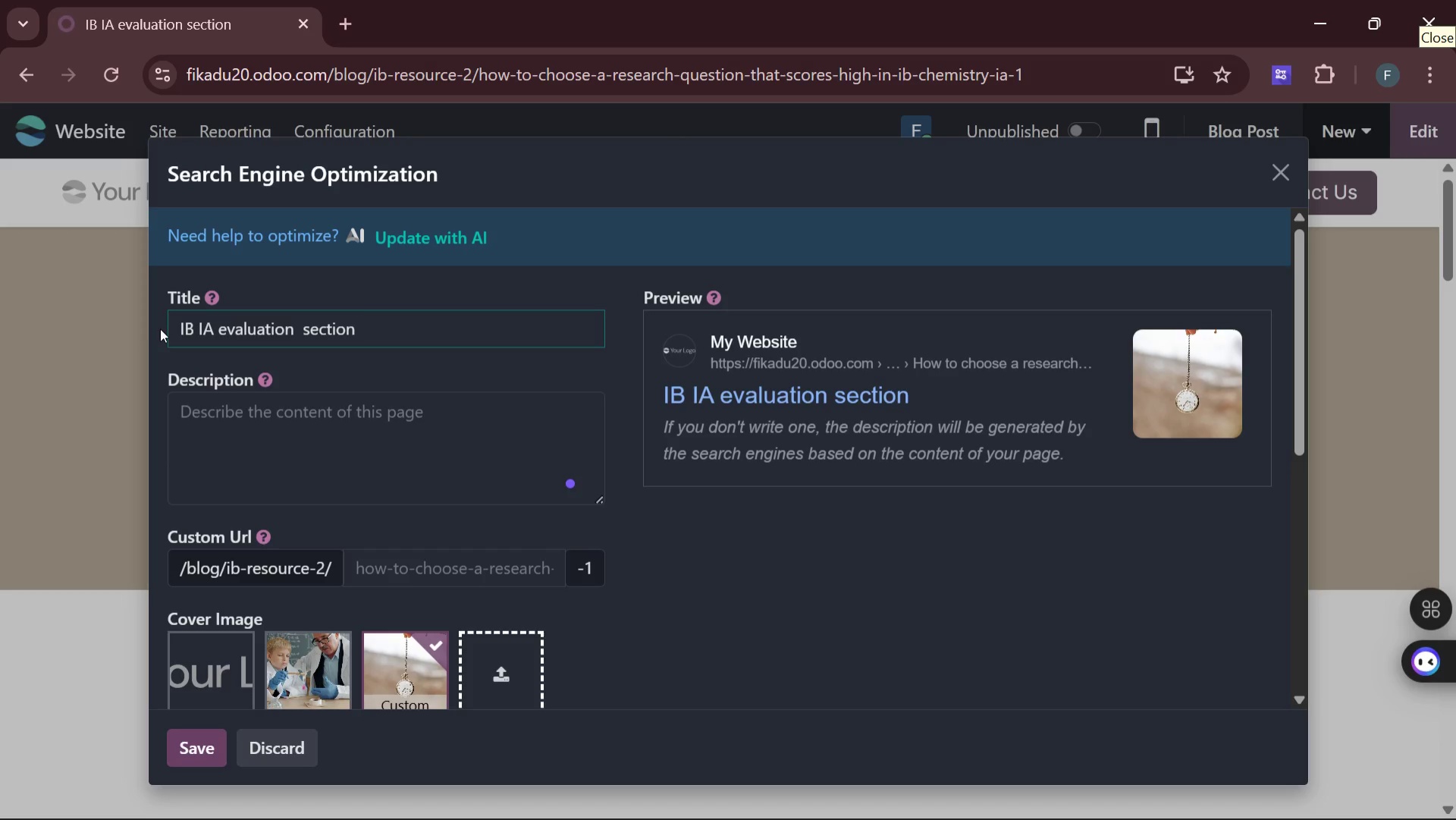 
hold_key(key=ArrowRight, duration=0.77)
 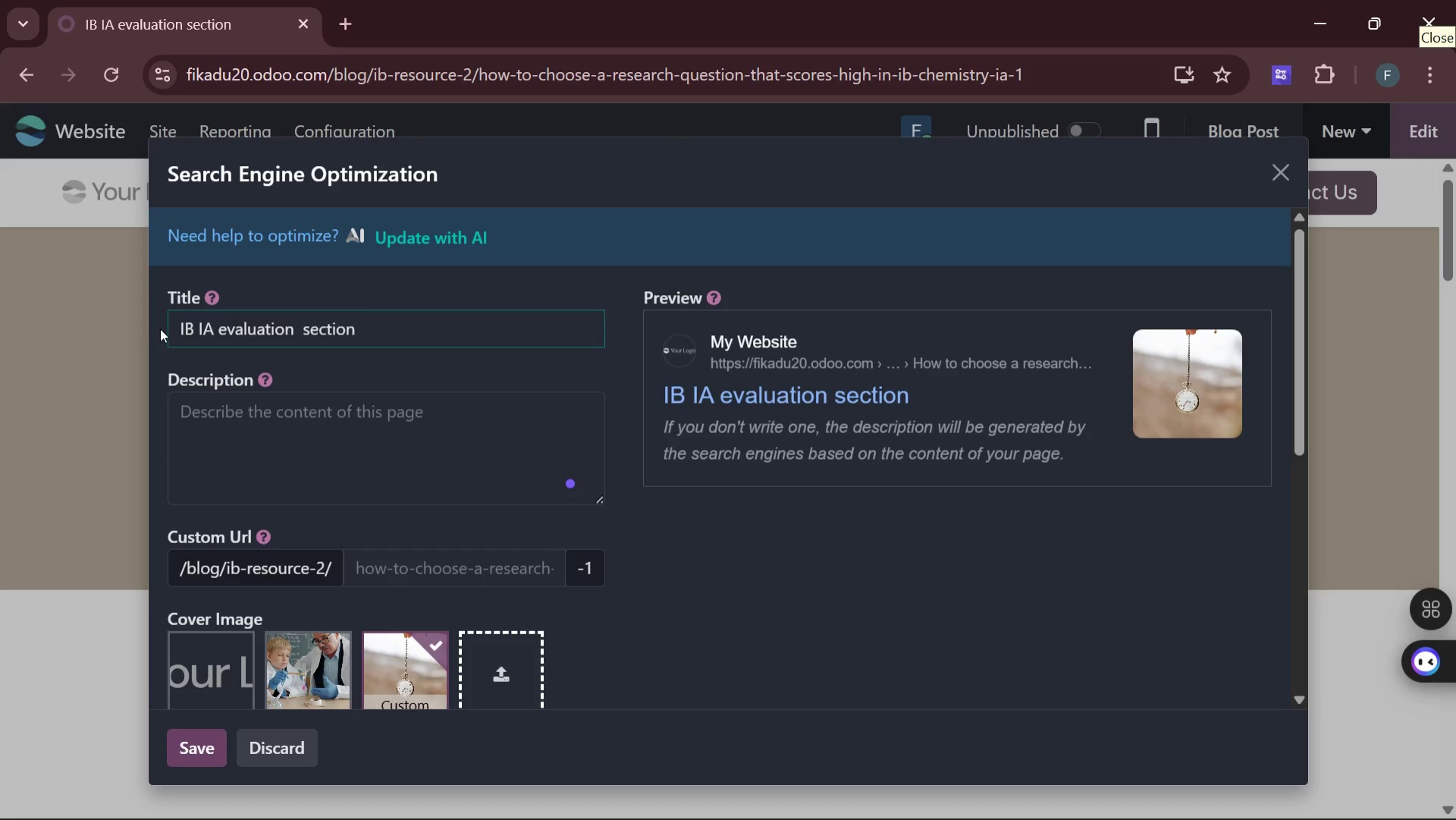 
wait(5.45)
 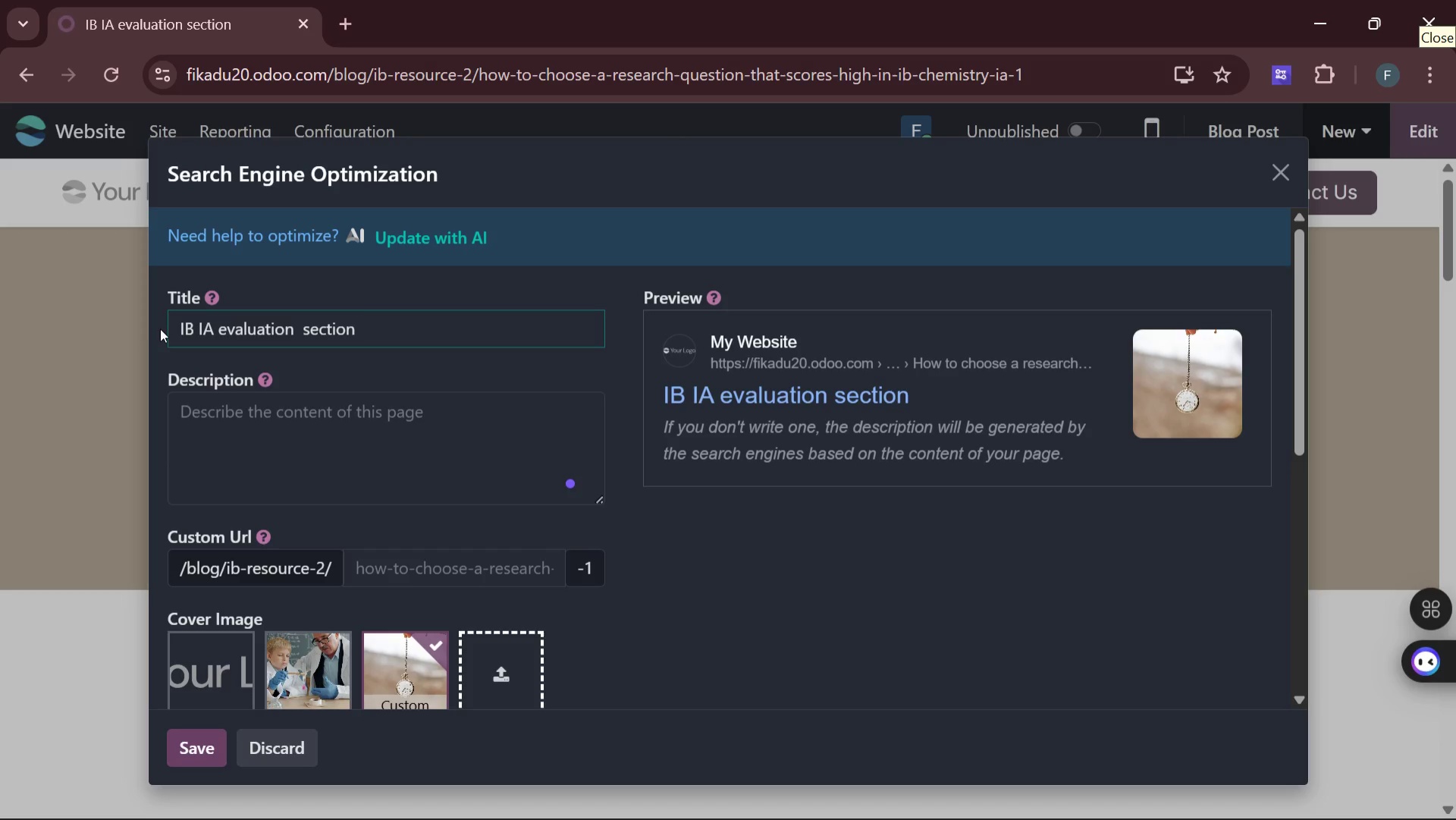 
type(structure )
 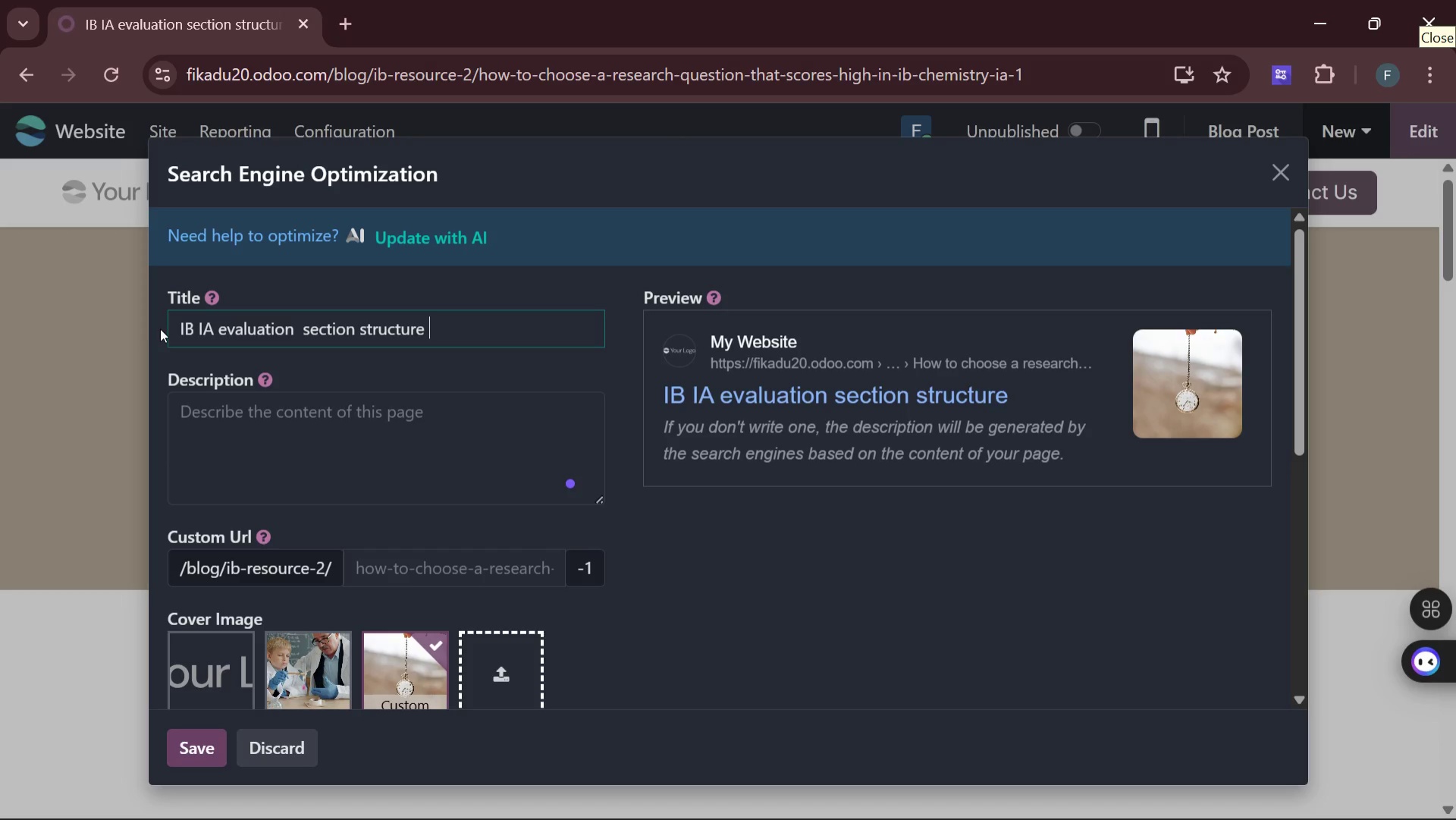 
type(for top marks | nexus merit)
 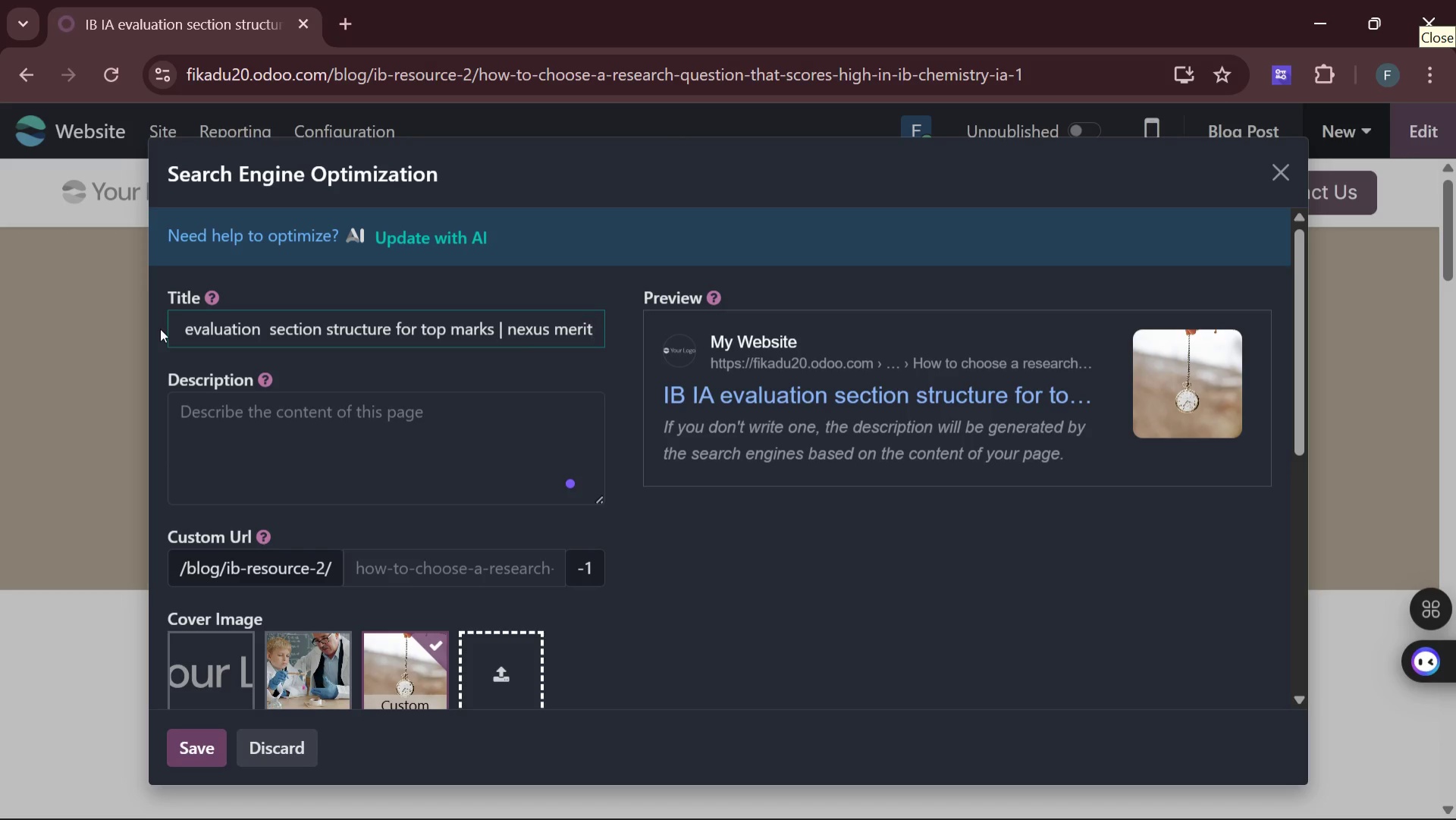 
type( prep)
 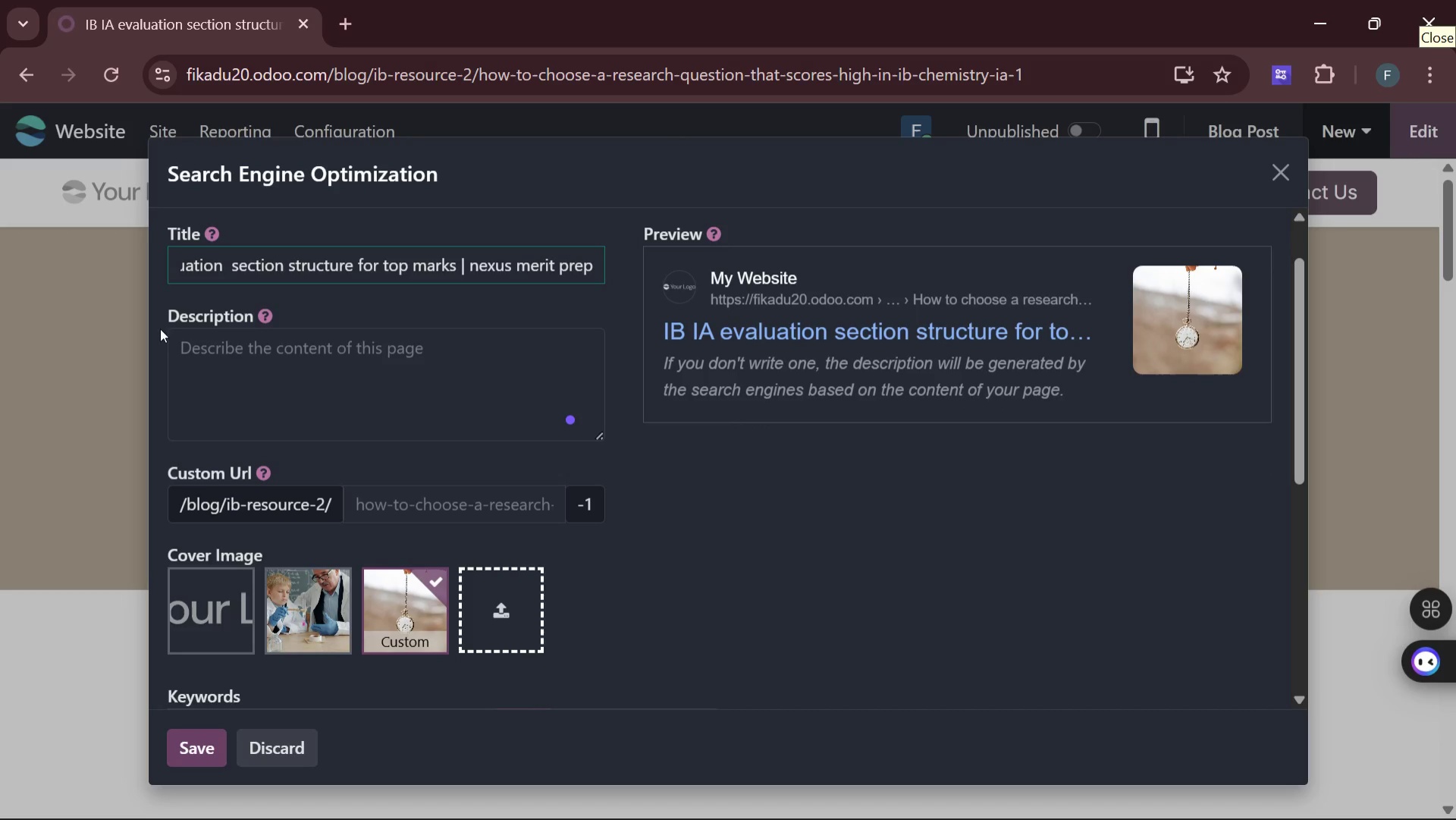 
wait(5.17)
 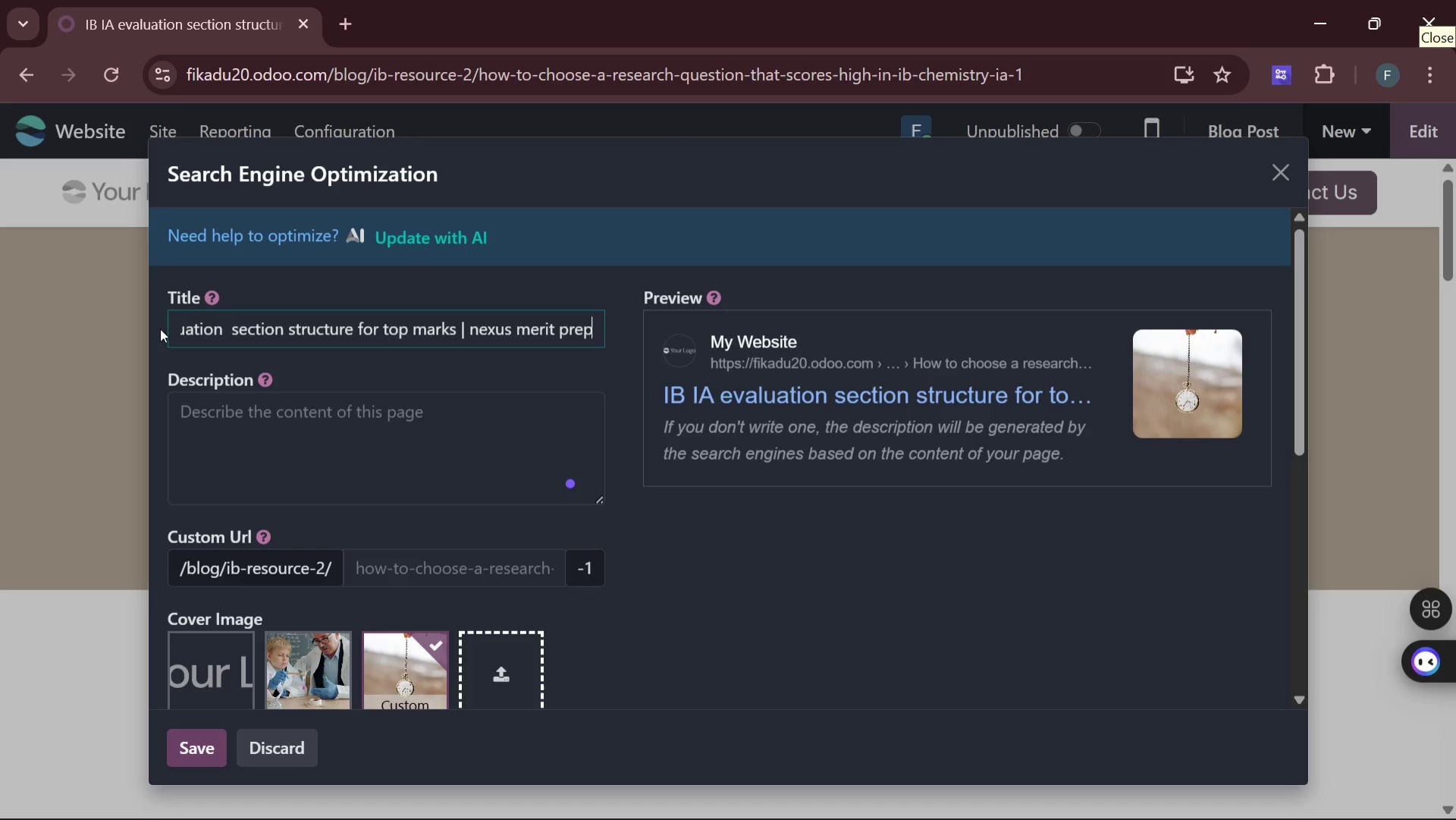 
left_click([201, 351])
 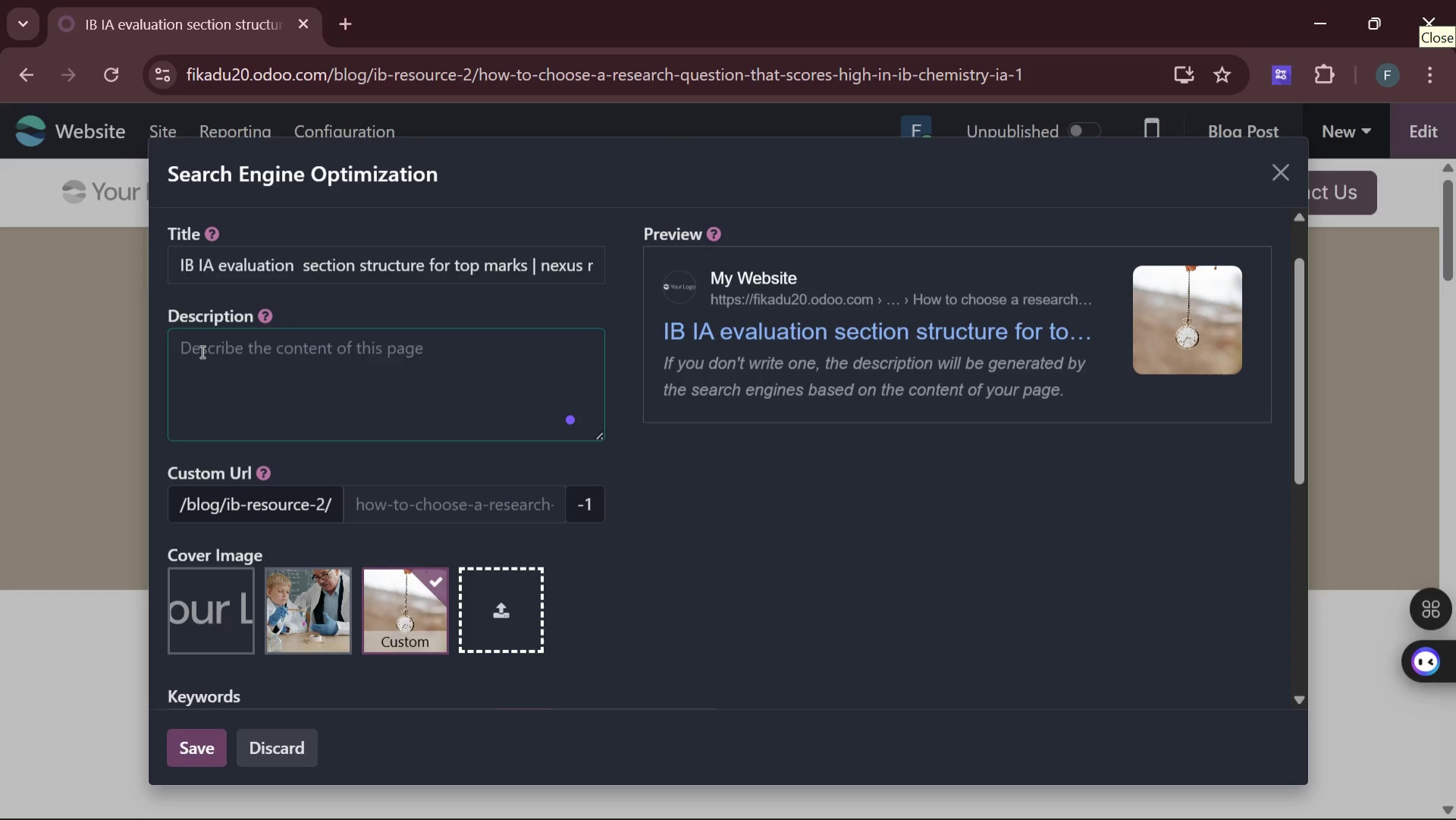 
wait(21.69)
 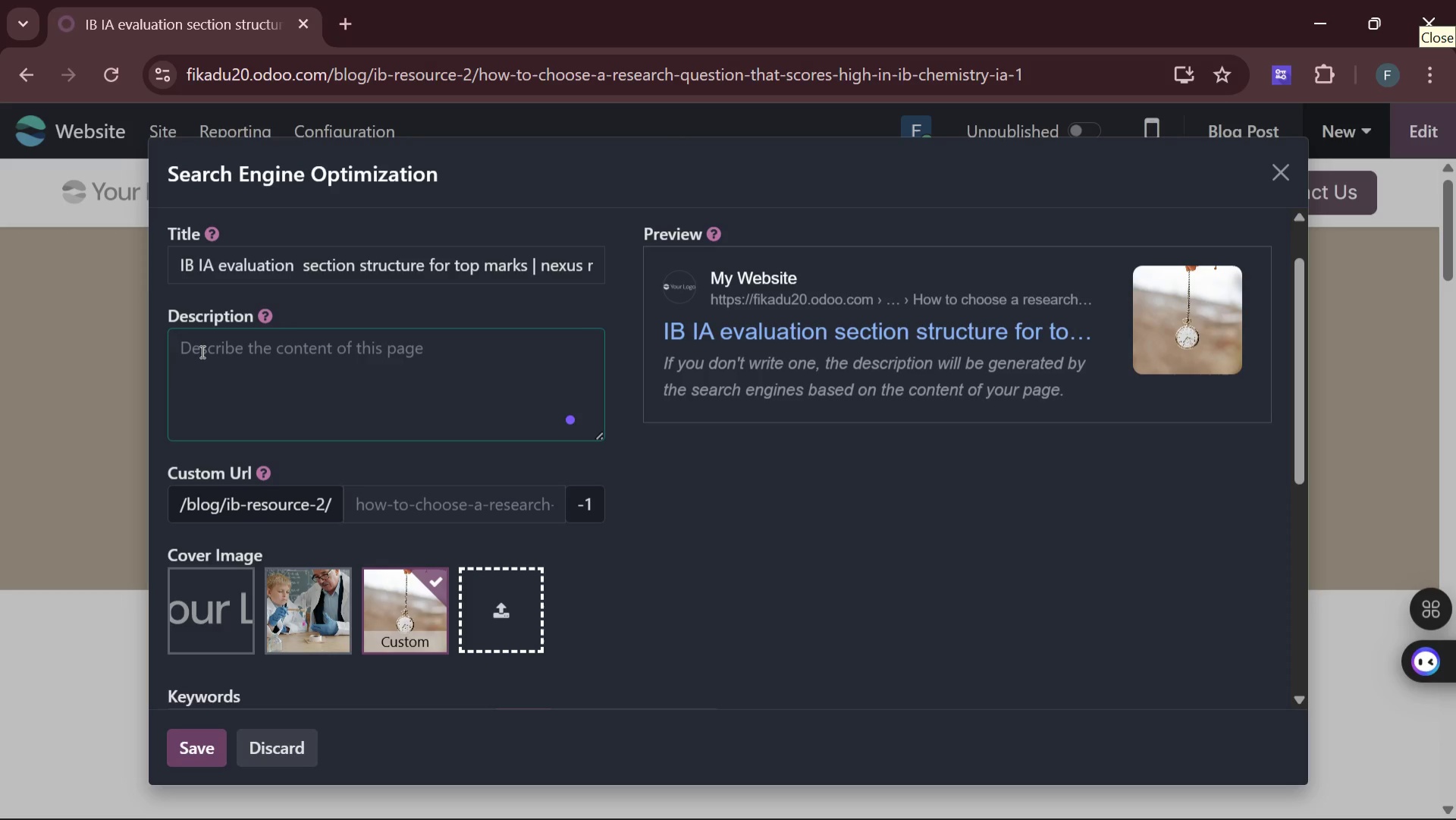 
type(use )
 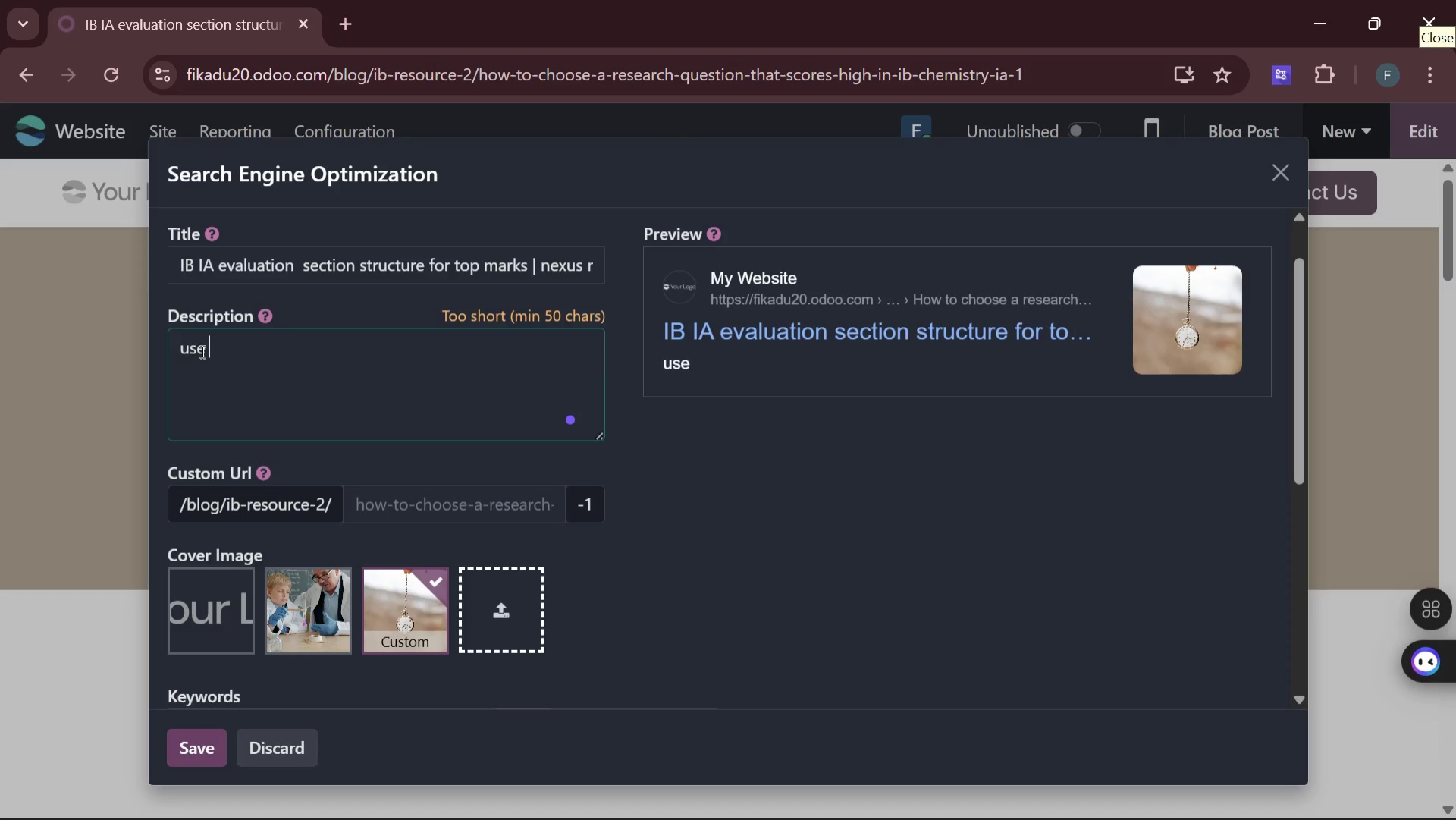 
wait(7.55)
 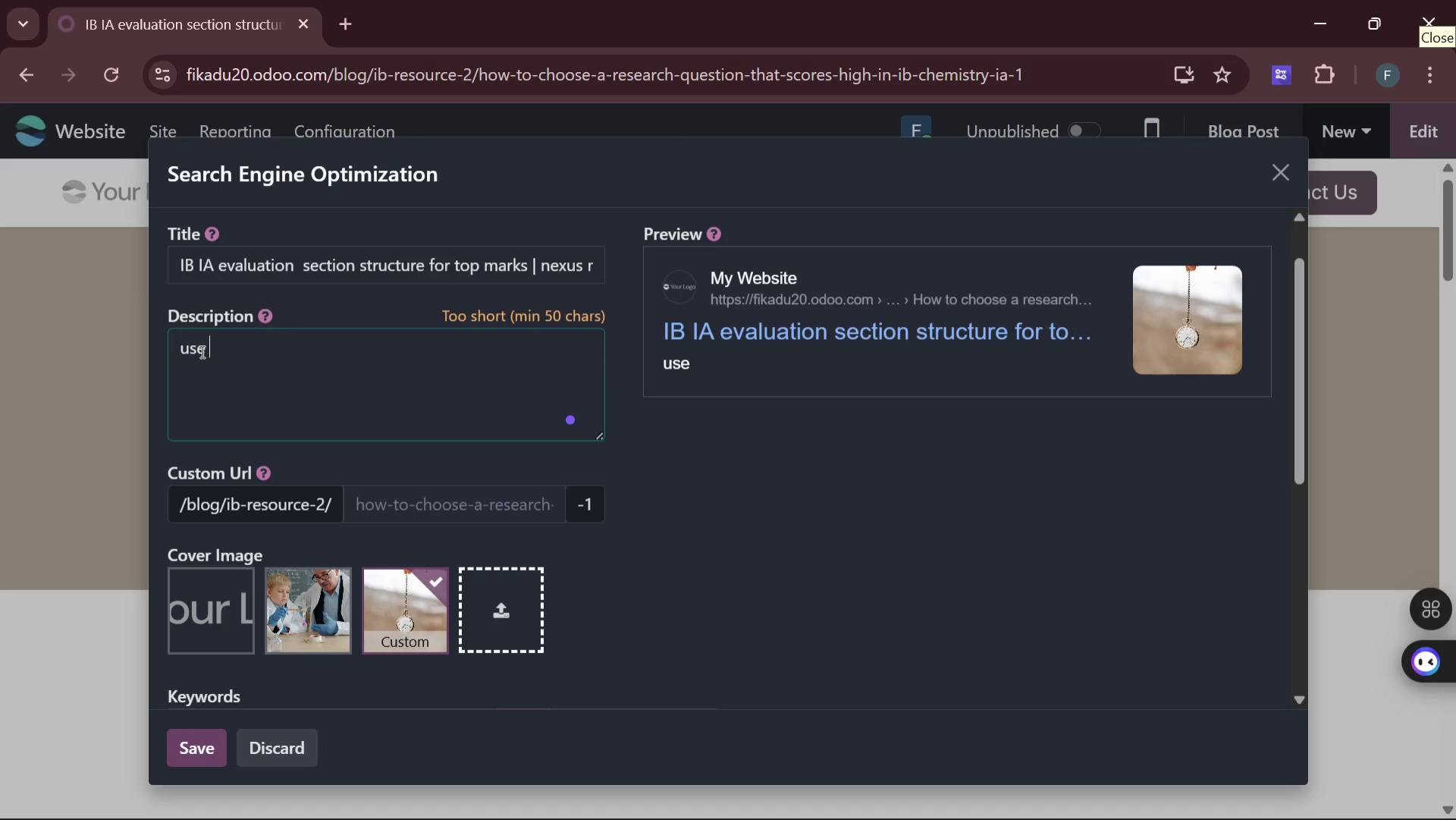 
type(the weakness )
key(Backspace)
type(-> )
key(Backspace)
type(imapcte)
key(Backspace)
type(-)
 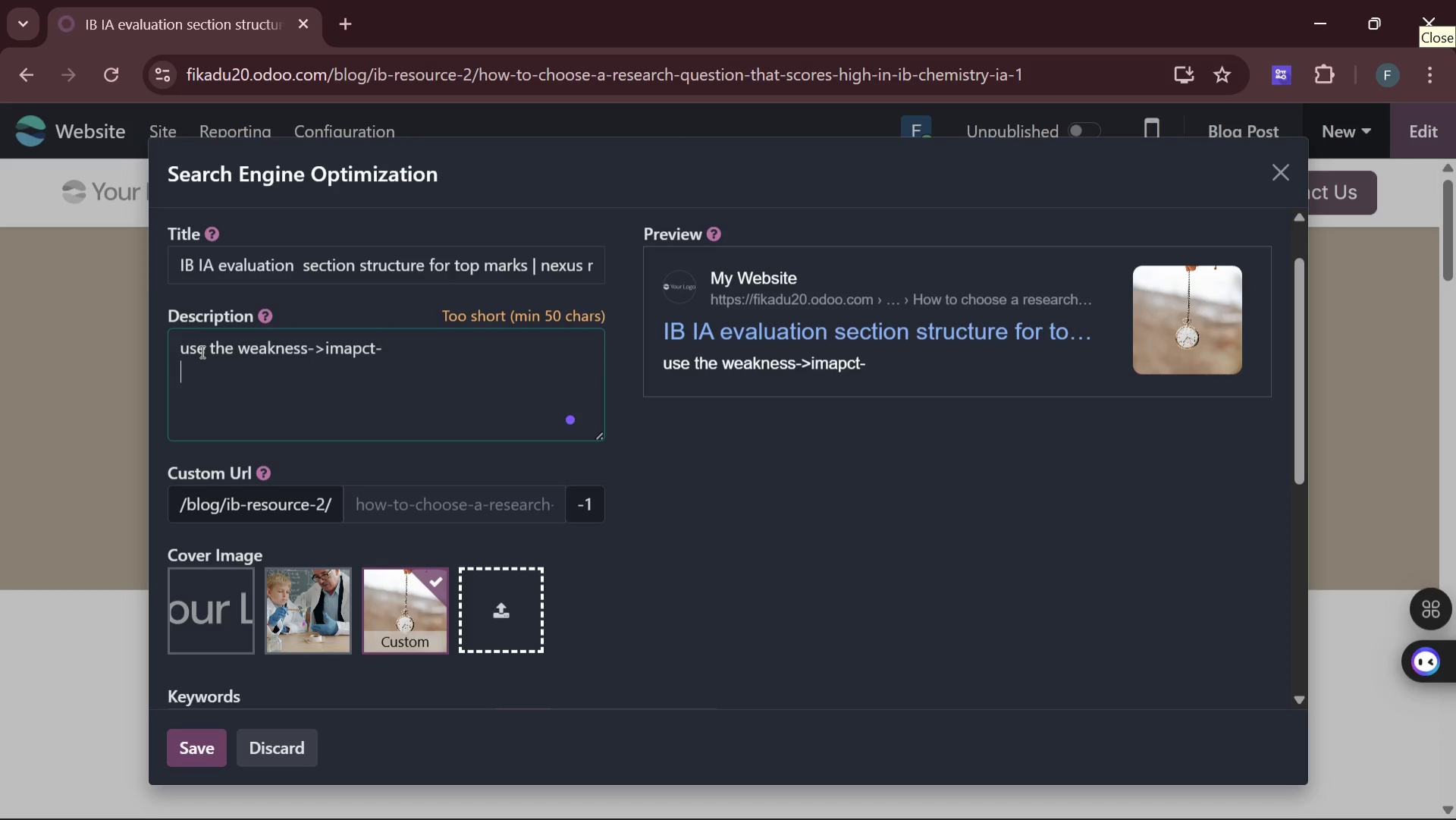 
 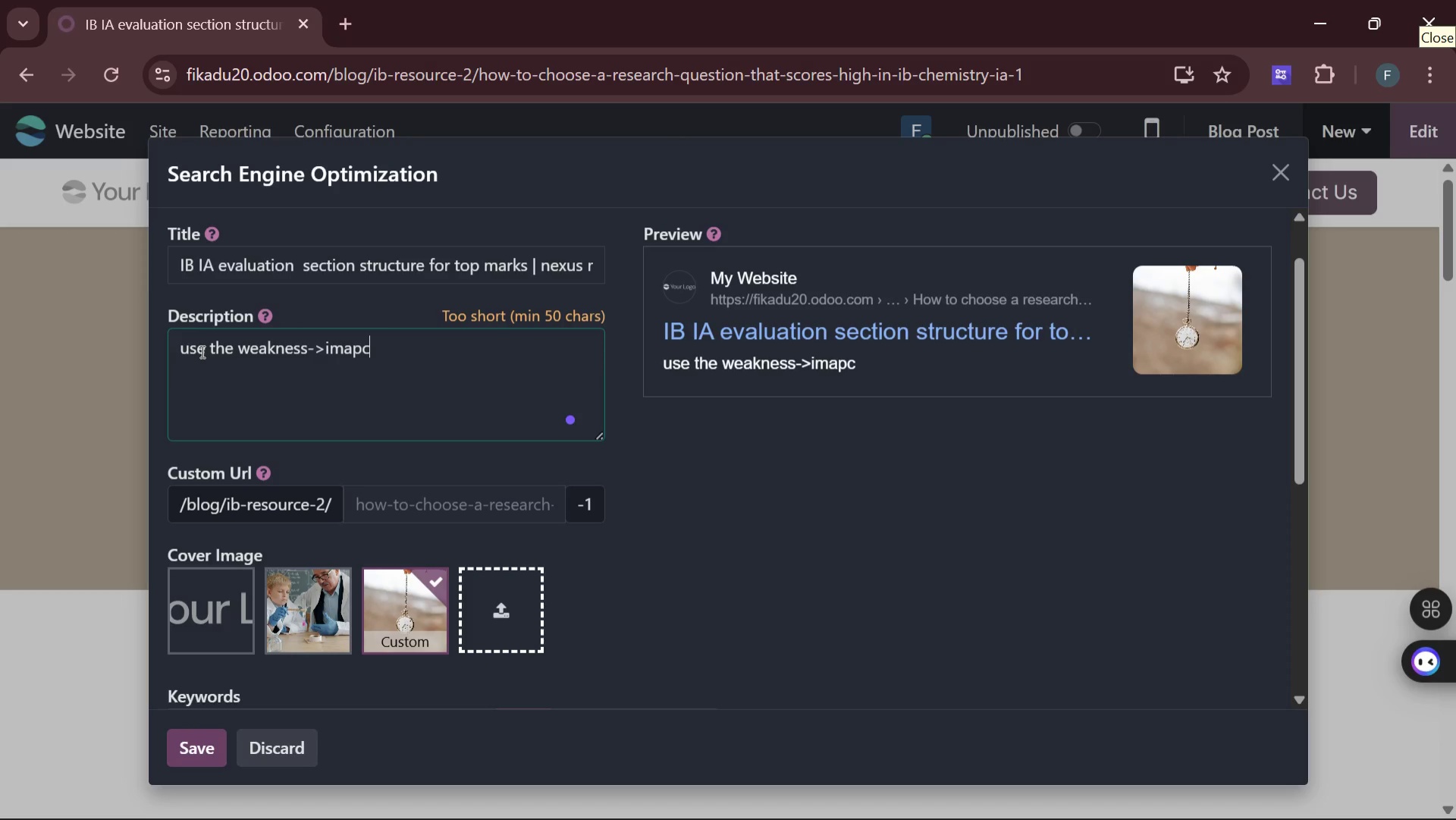 
key(Enter)
 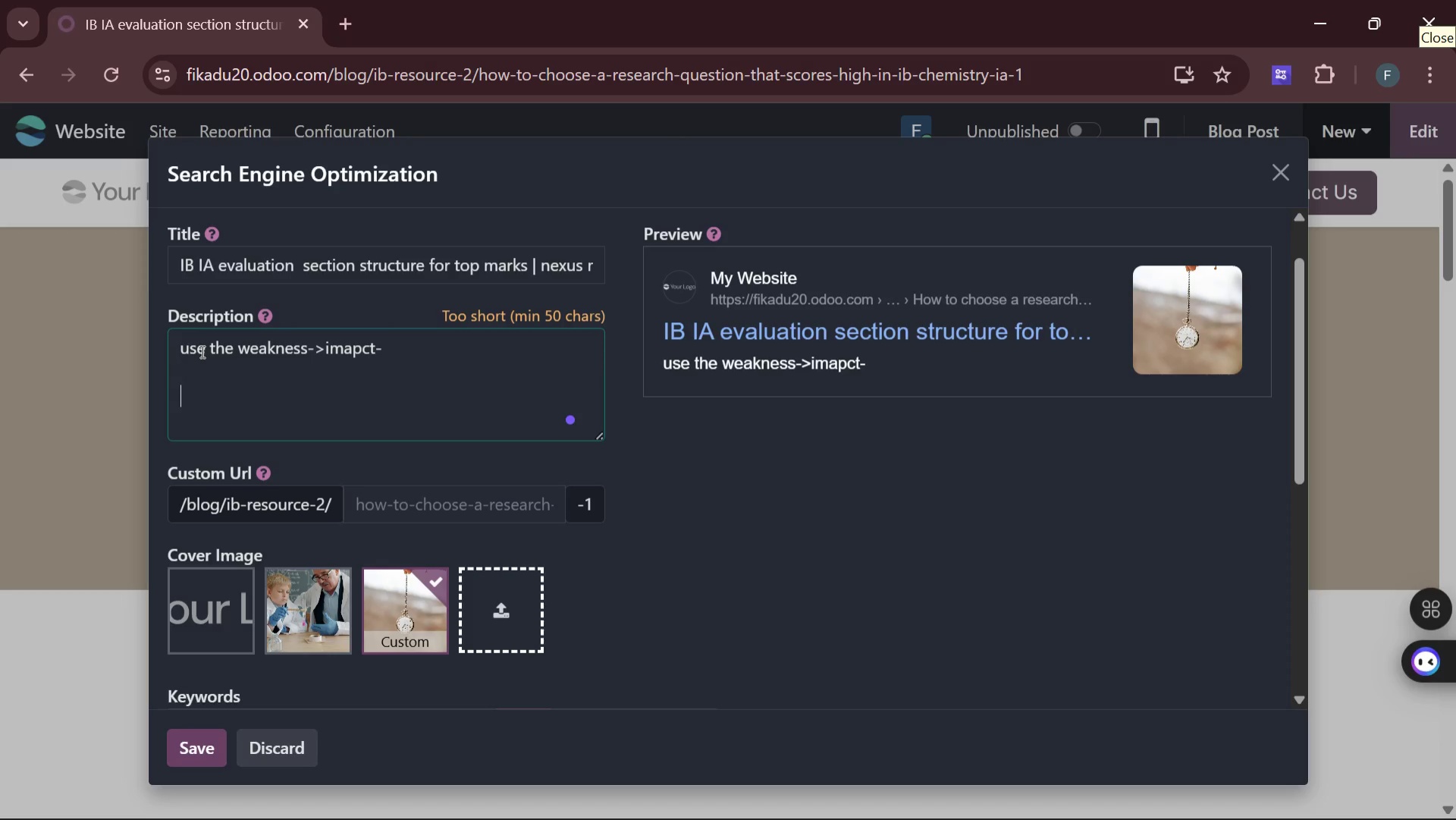 
key(Enter)
 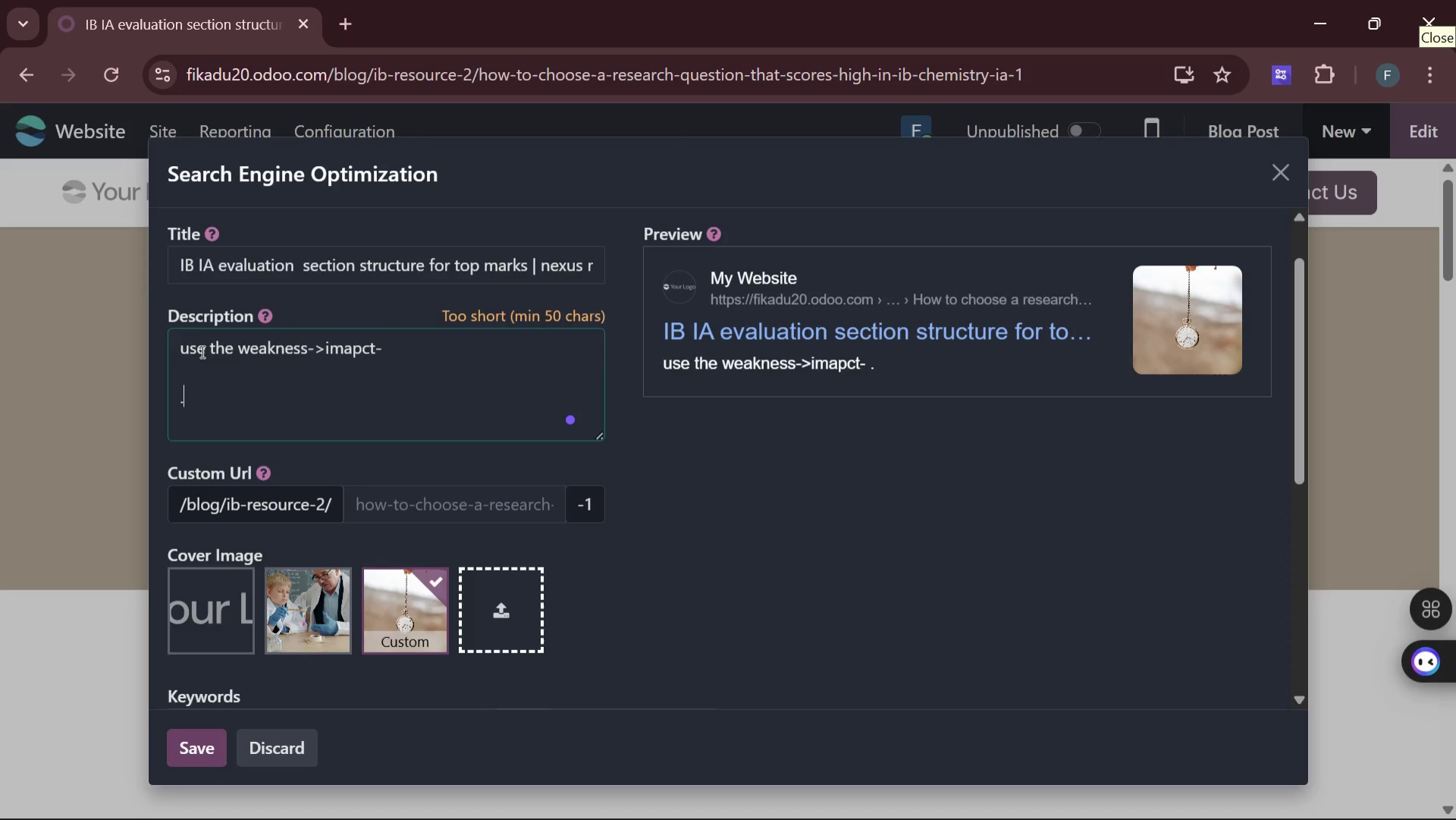 
key(Period)
 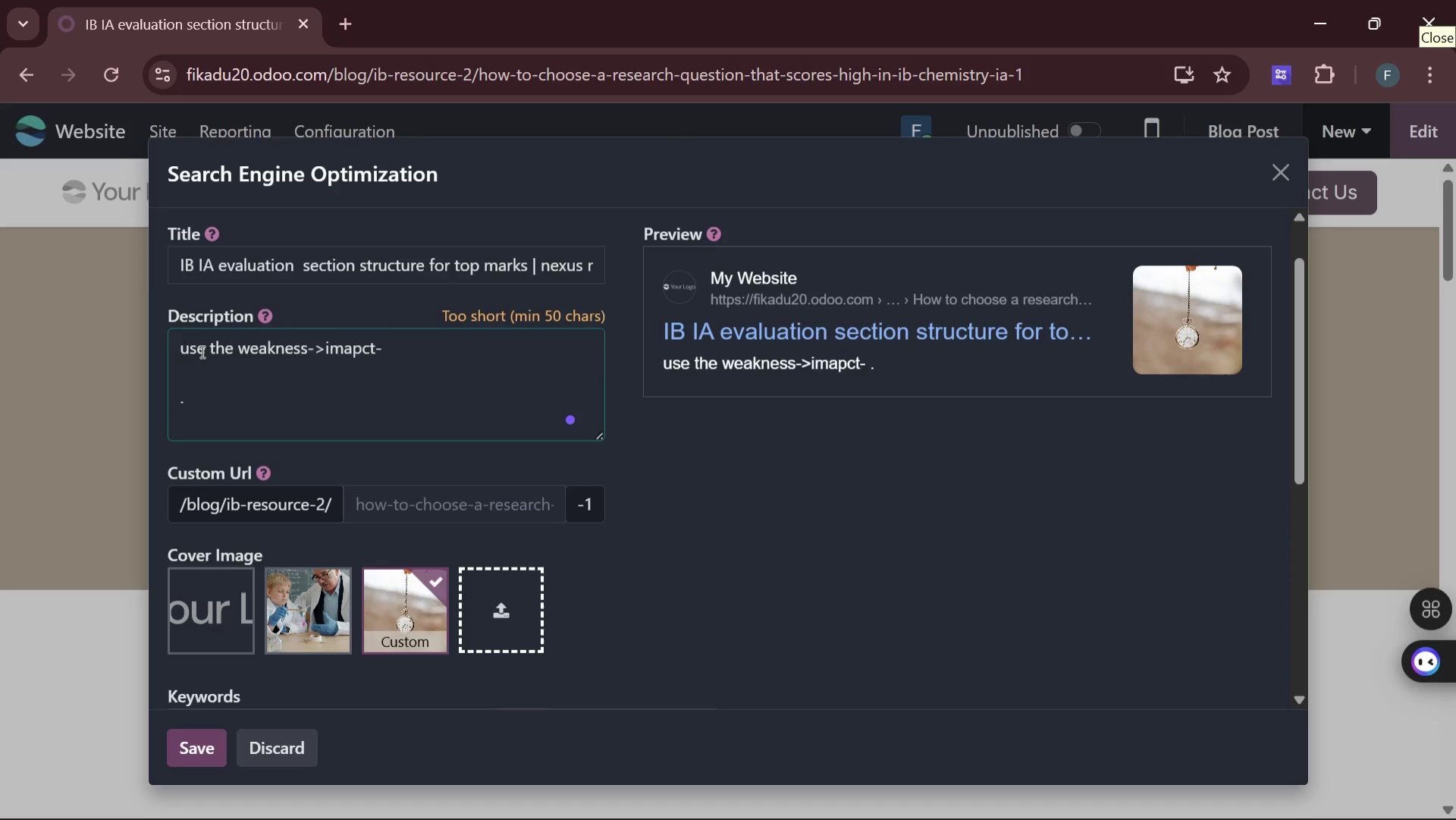 
key(Backspace)
 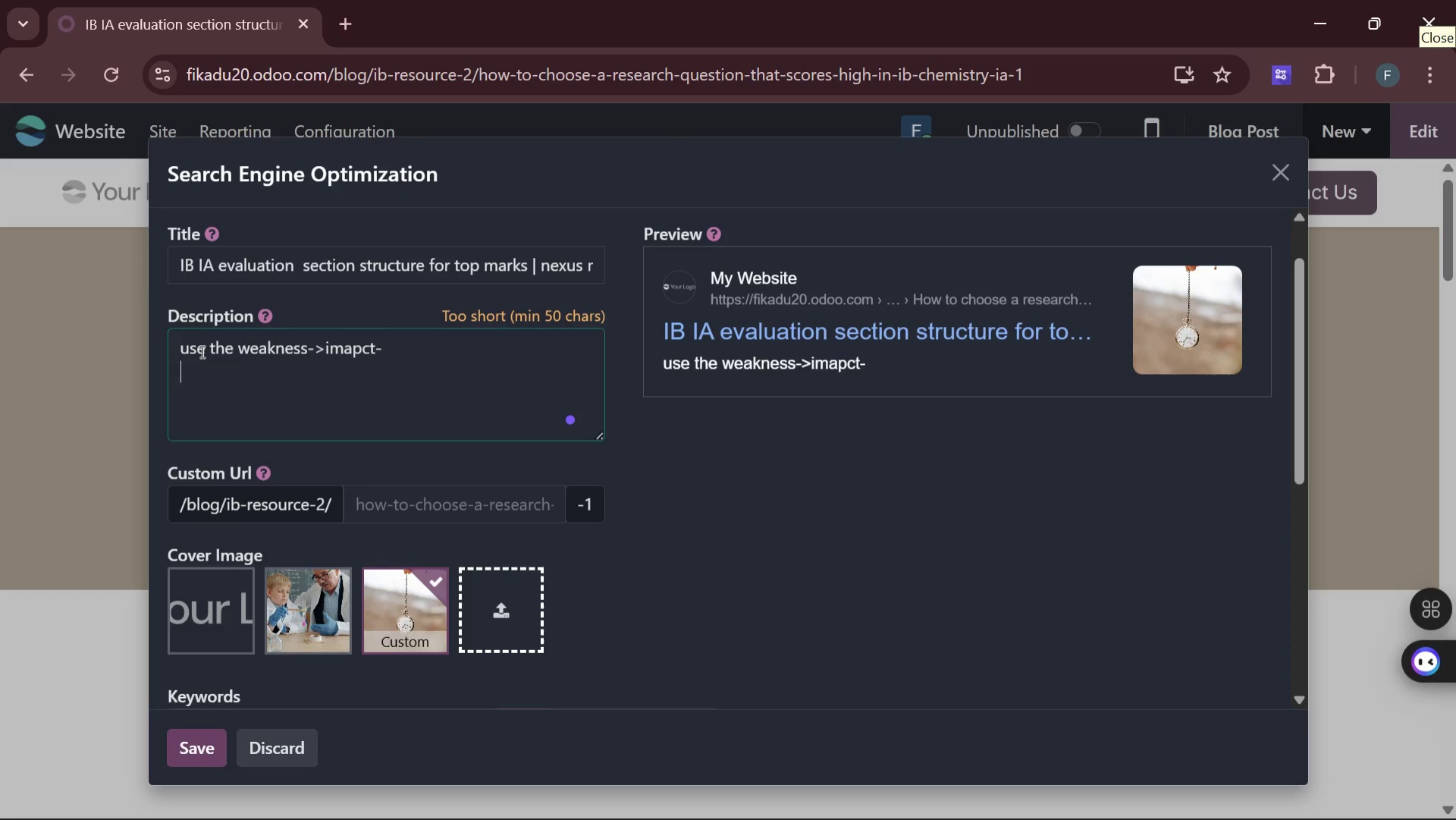 
key(Backspace)
 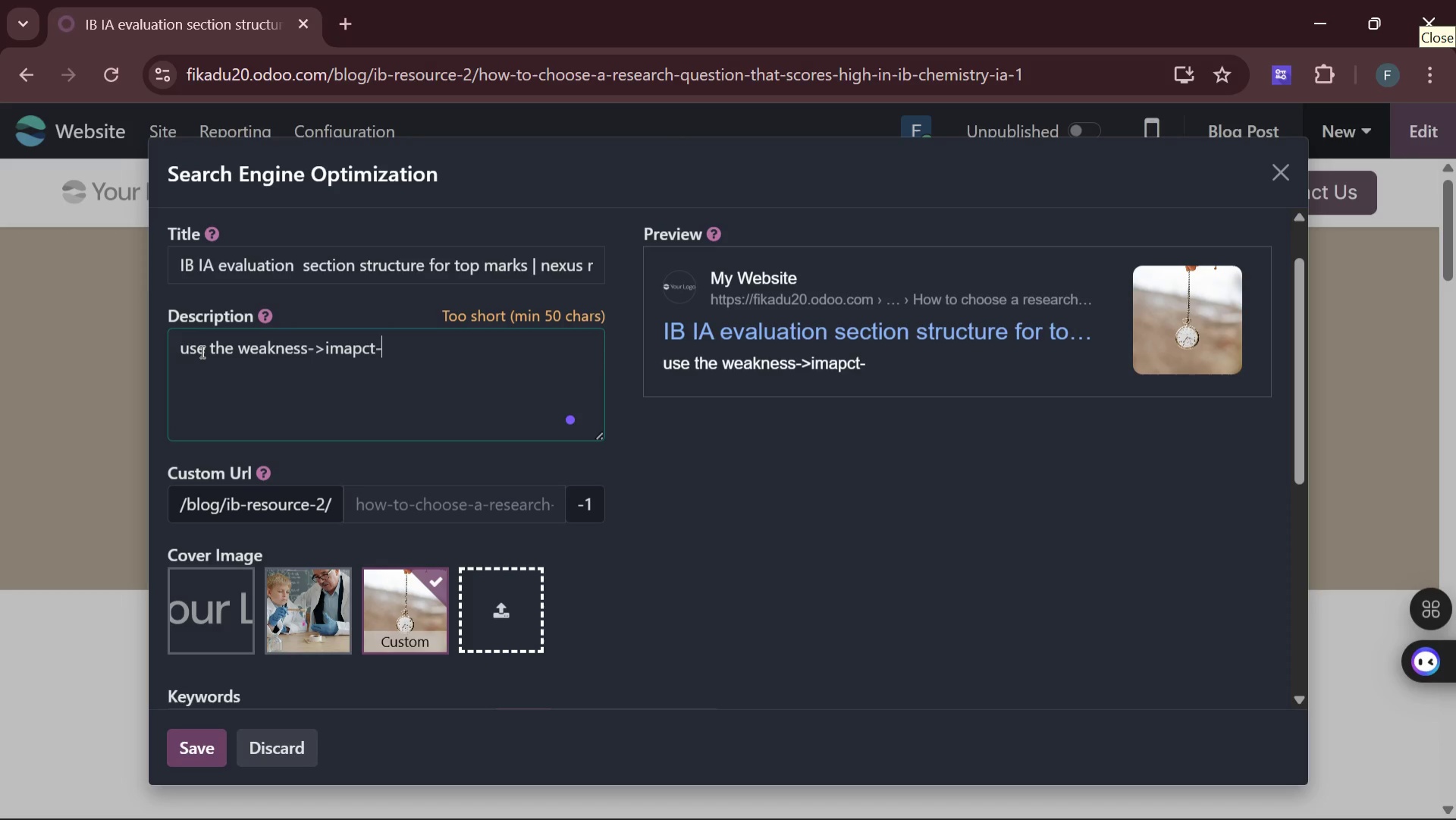 
key(Backspace)
 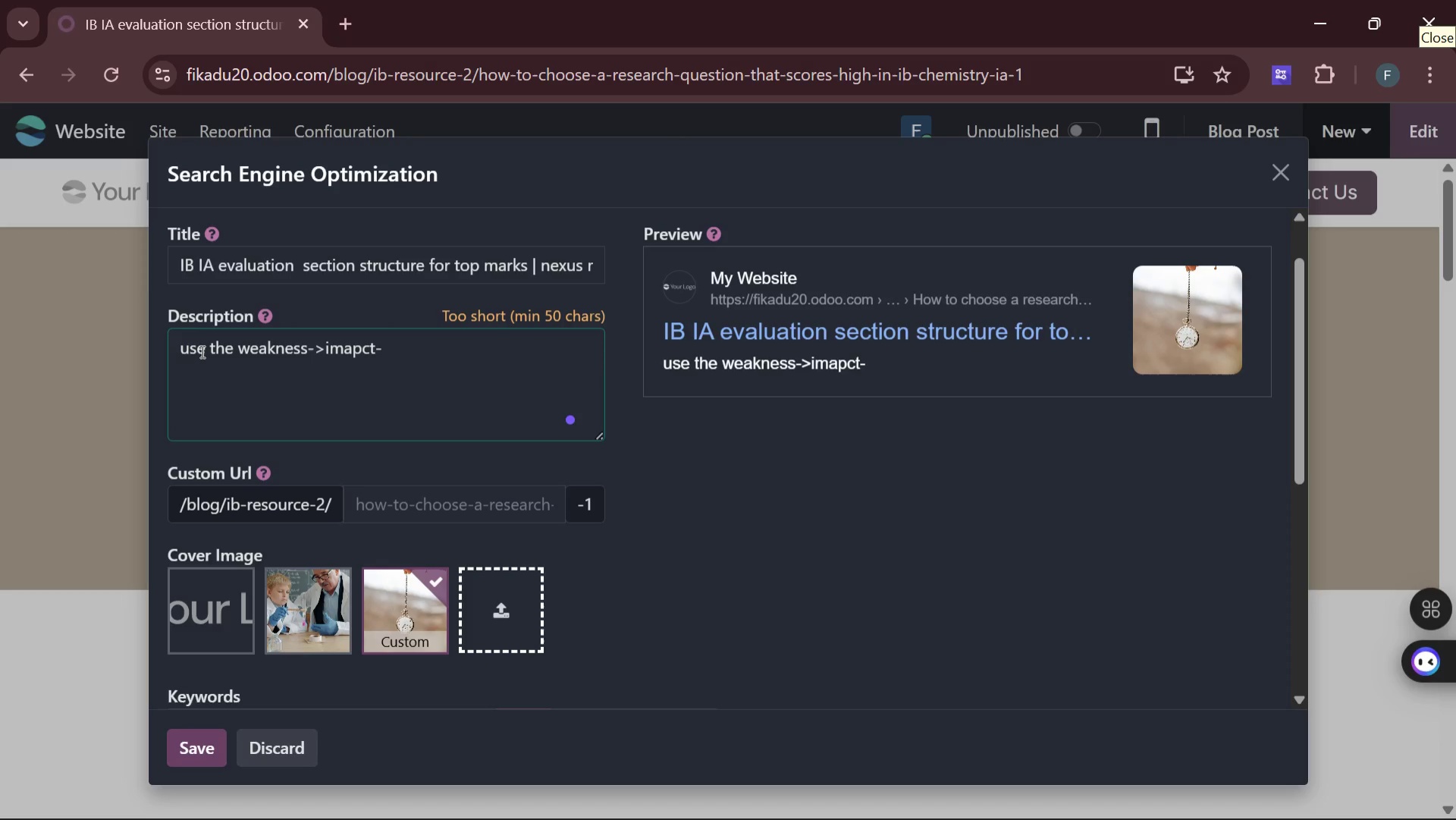 
key(Shift+Period)
 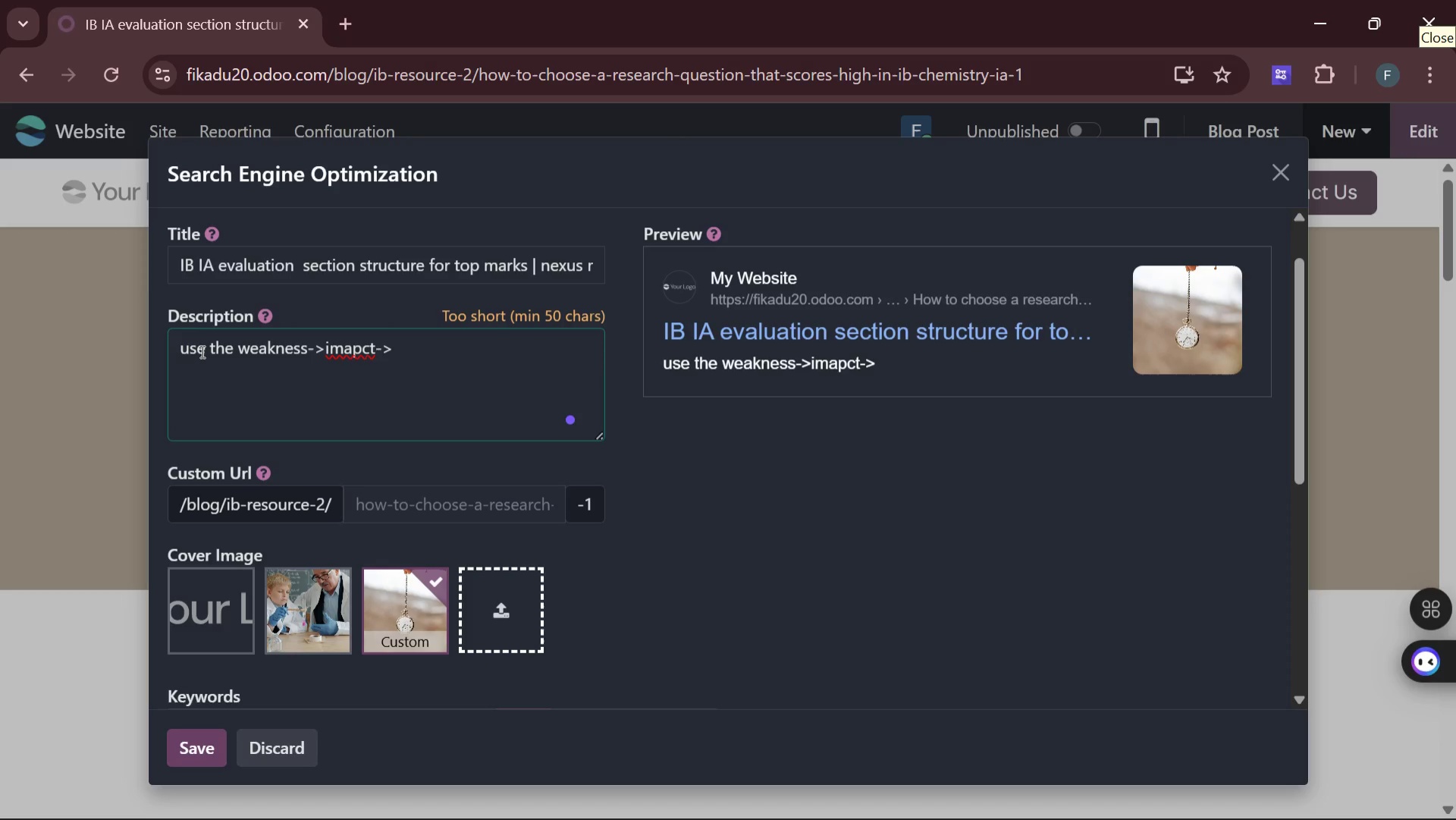 
key(ArrowLeft)
 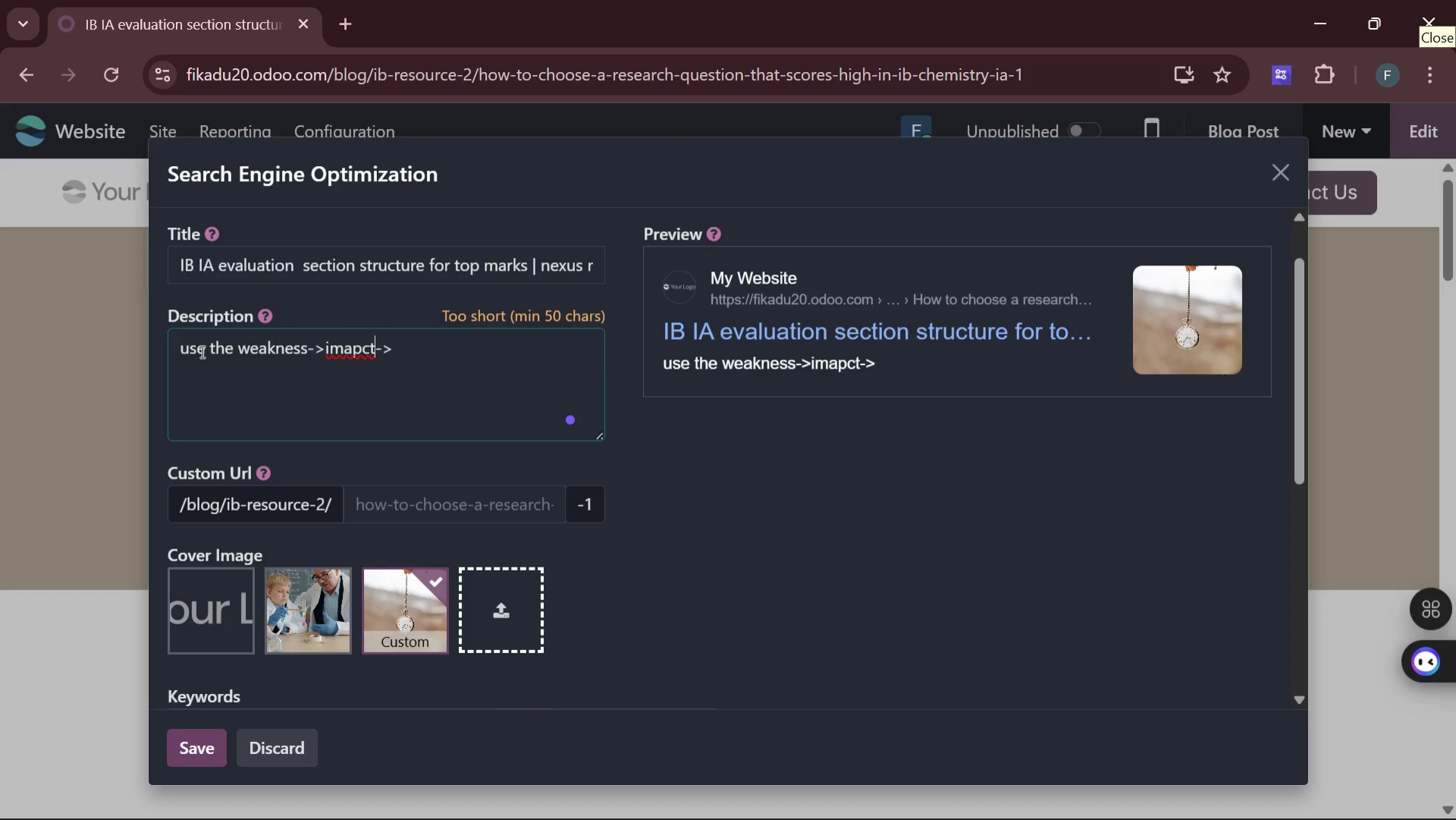 
key(ArrowLeft)
 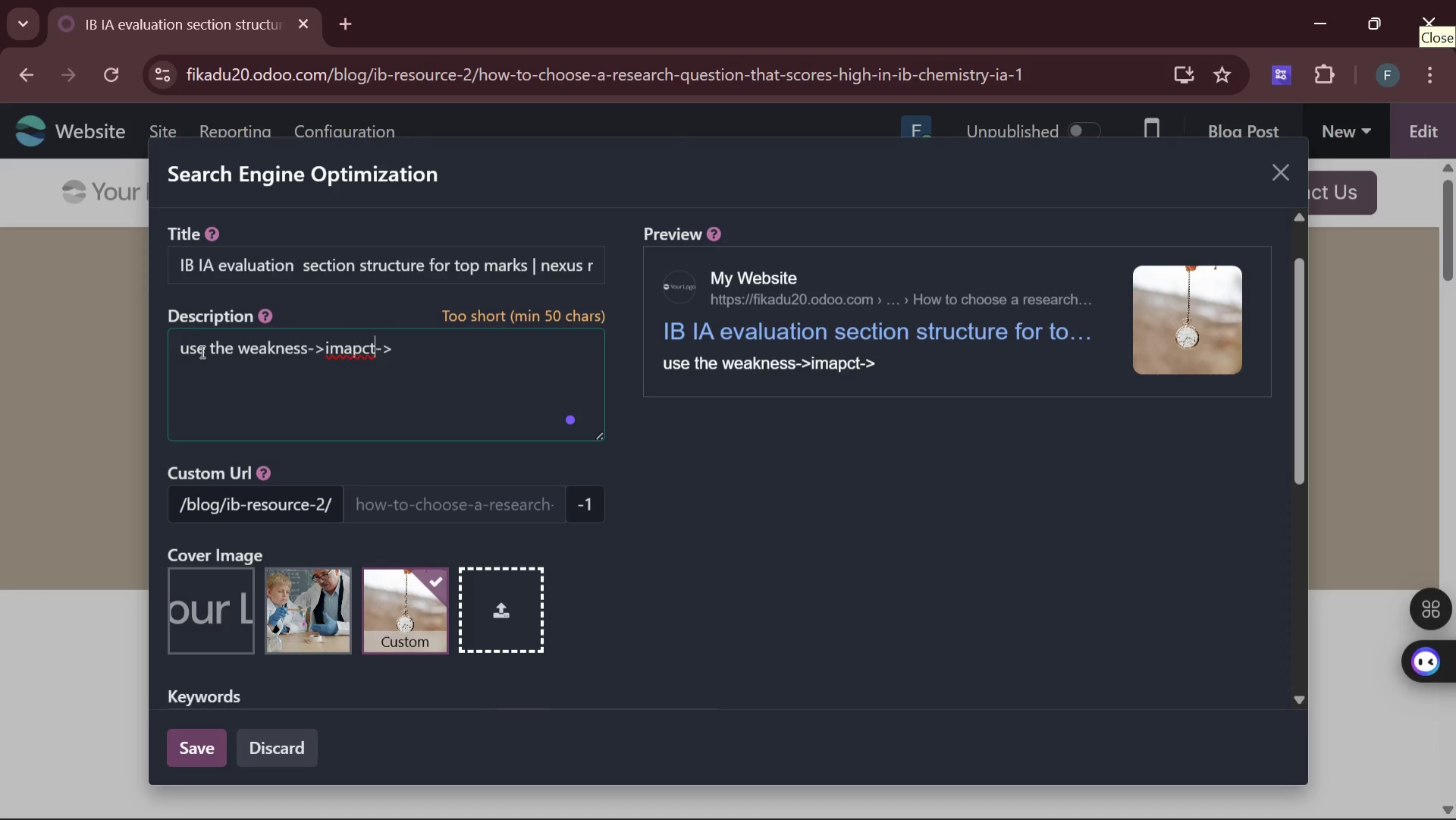 
key(Space)
 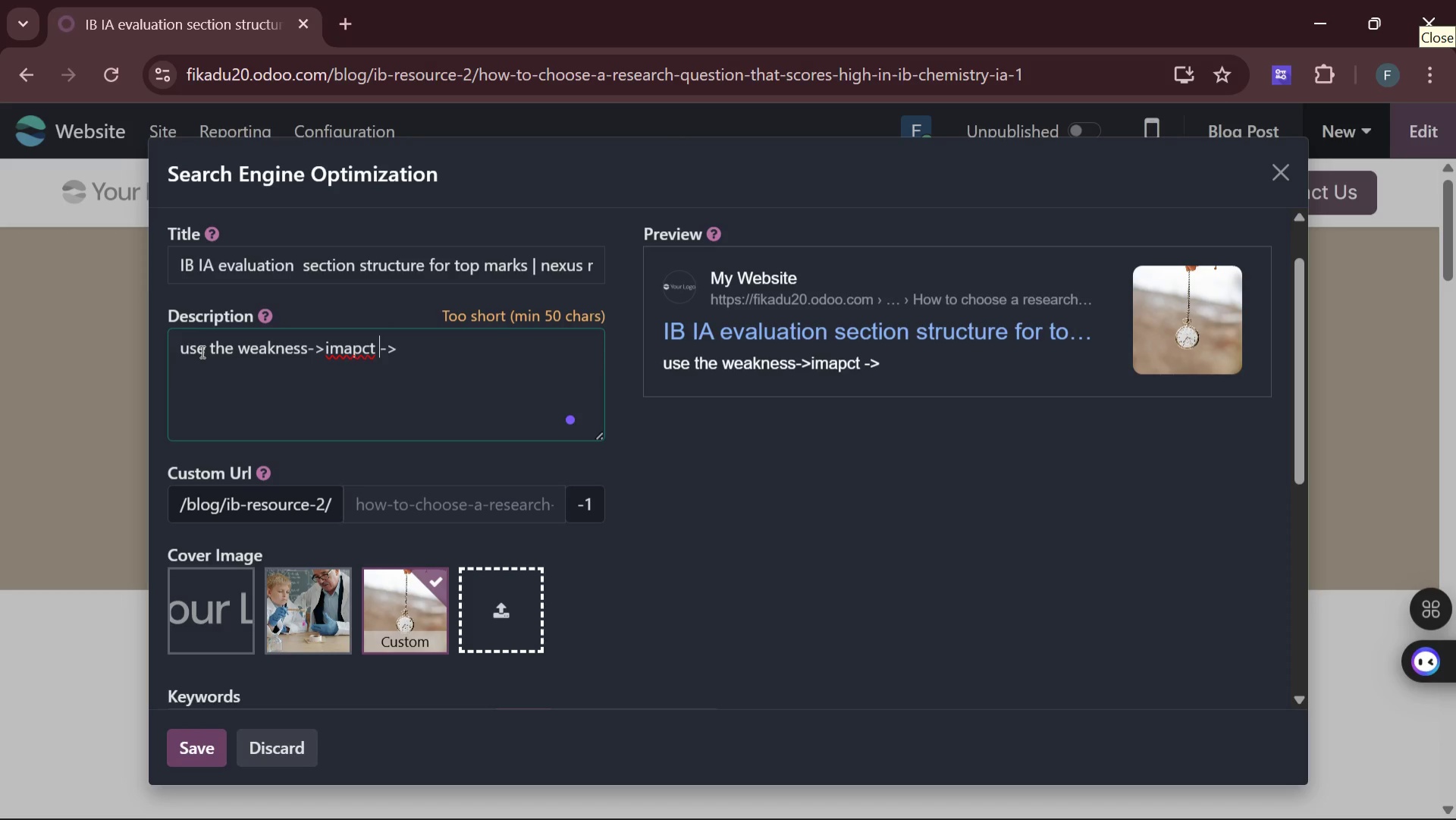 
wait(12.39)
 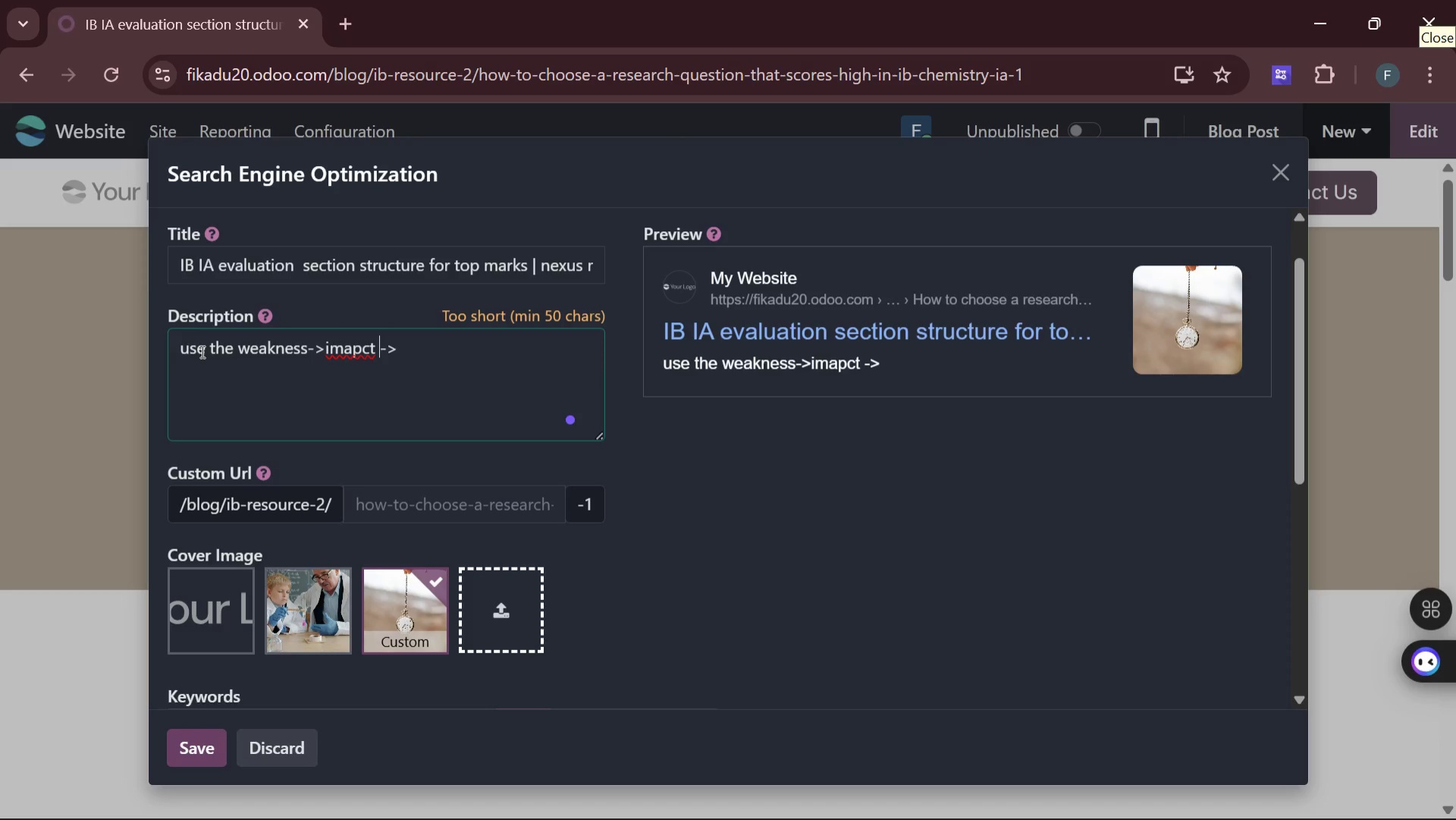 
key(ArrowLeft)
 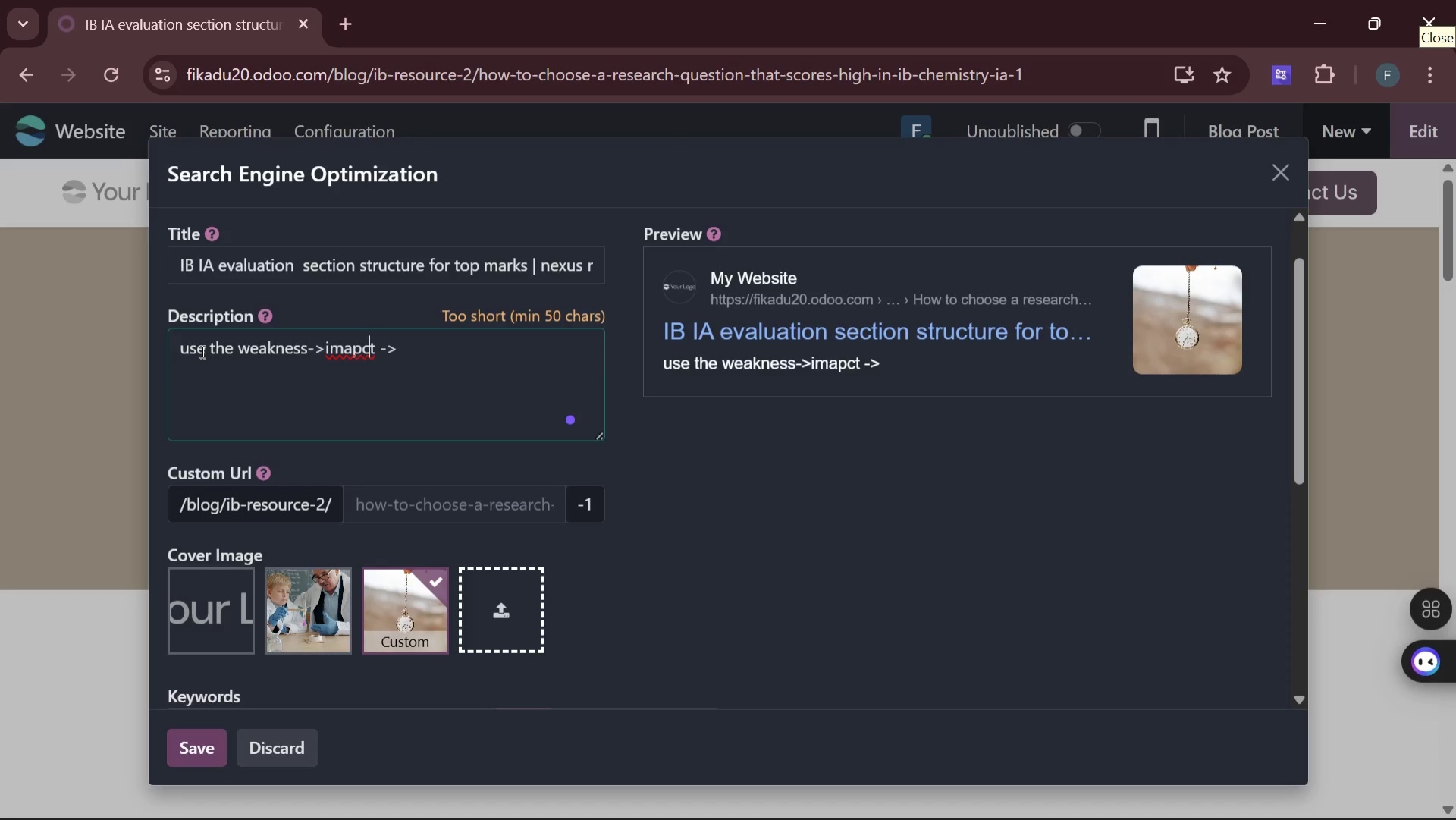 
key(ArrowLeft)
 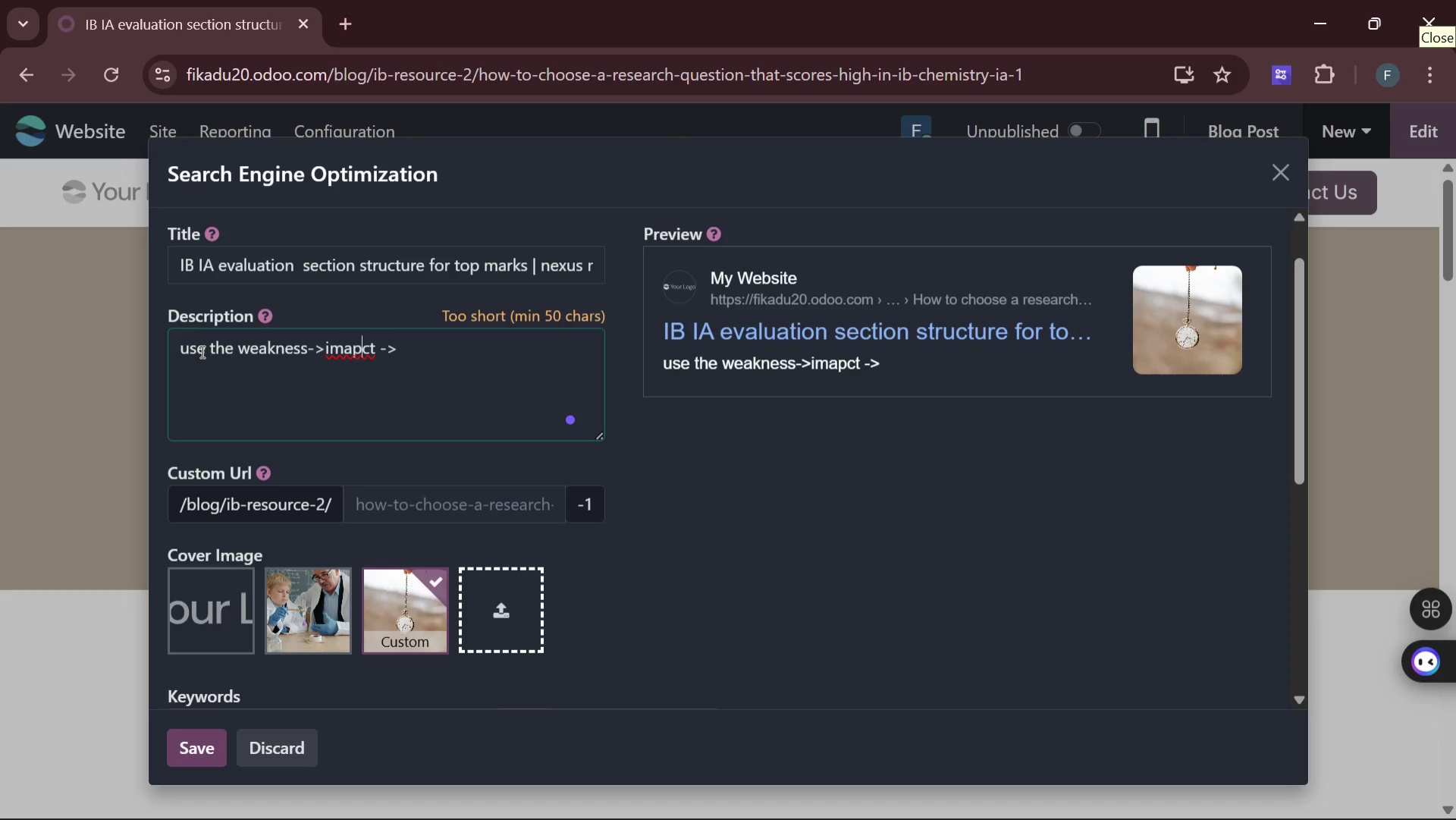 
key(ArrowLeft)
 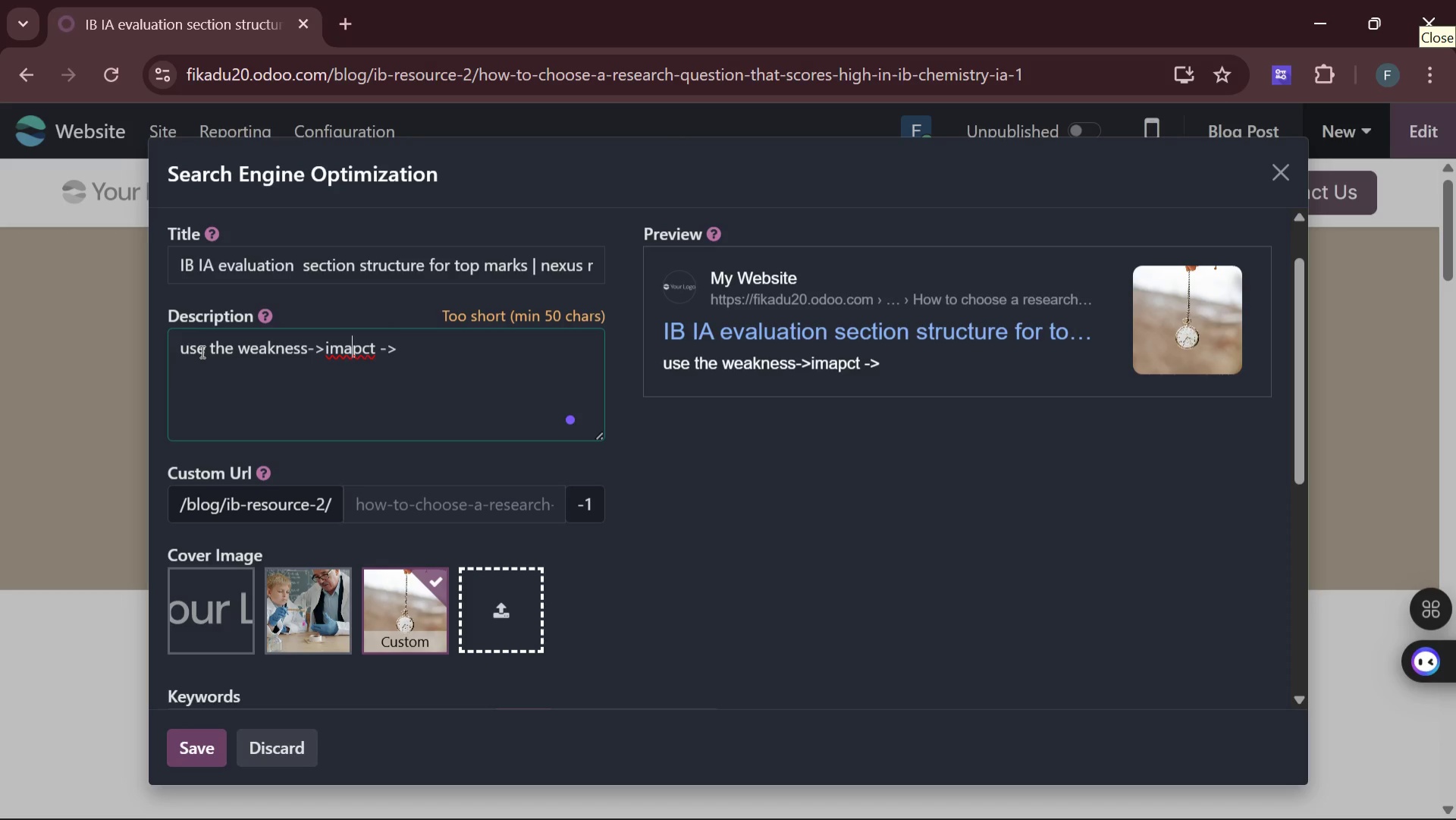 
key(ArrowLeft)
 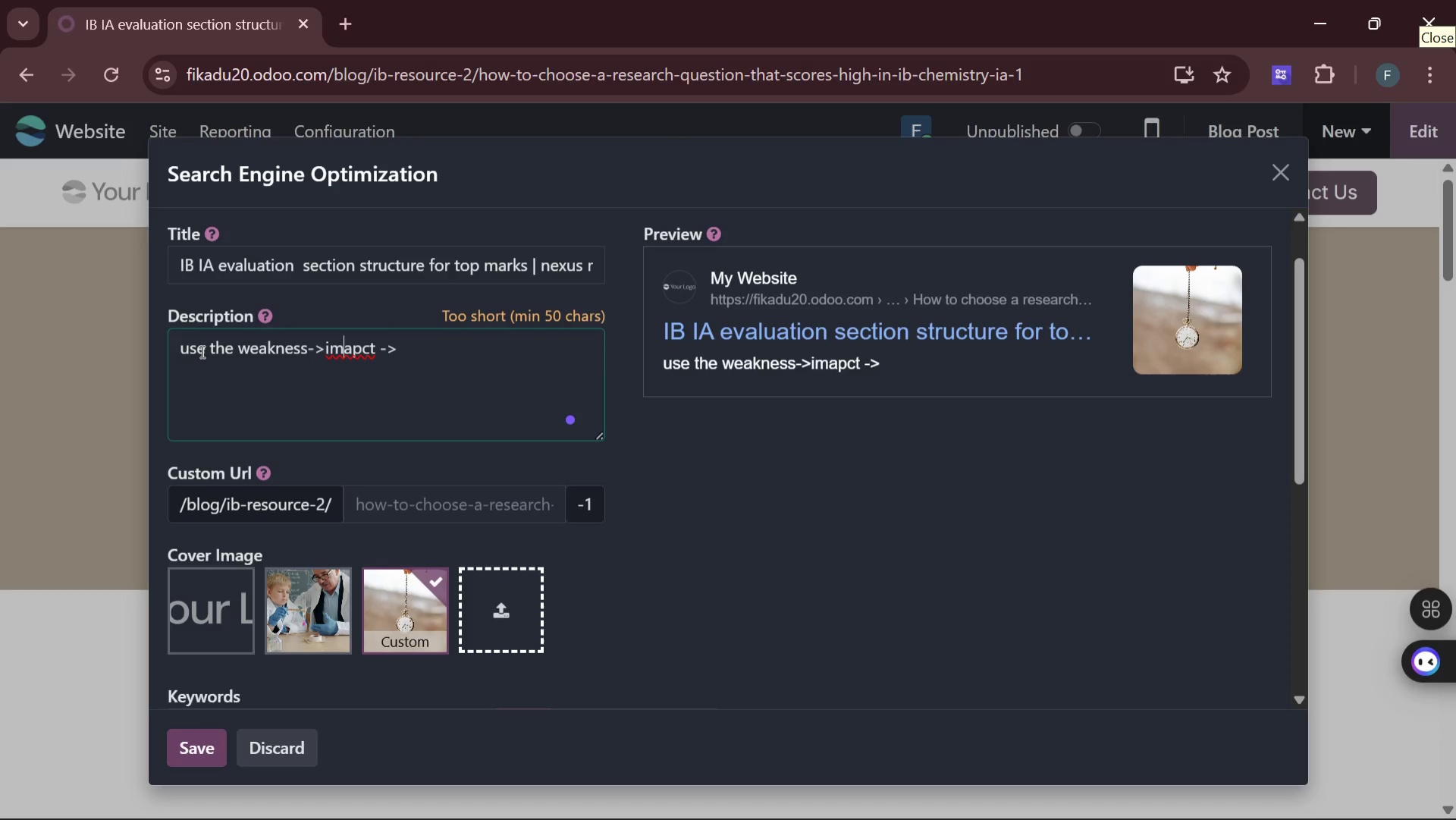 
key(ArrowLeft)
 